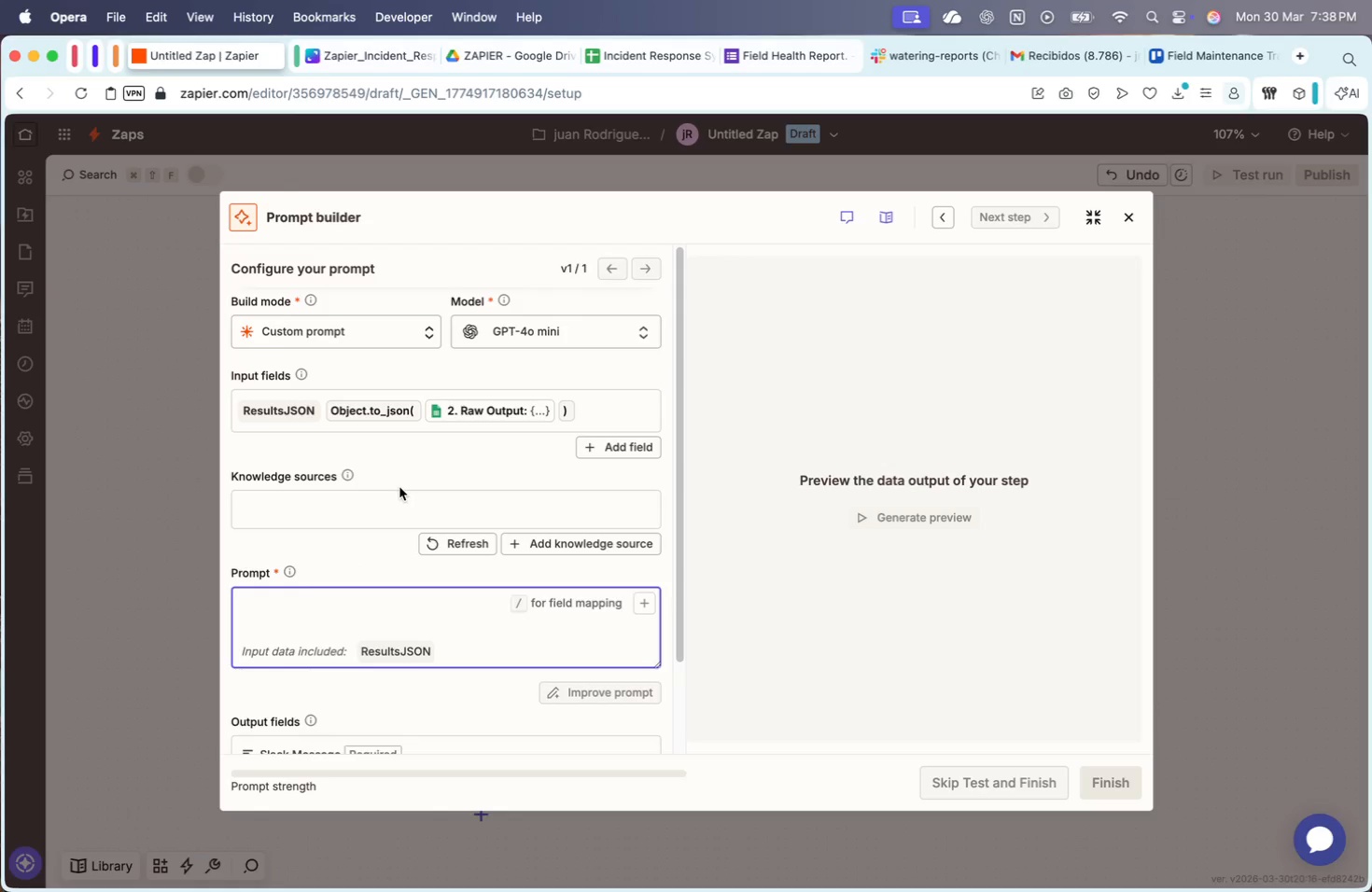 
wait(10.69)
 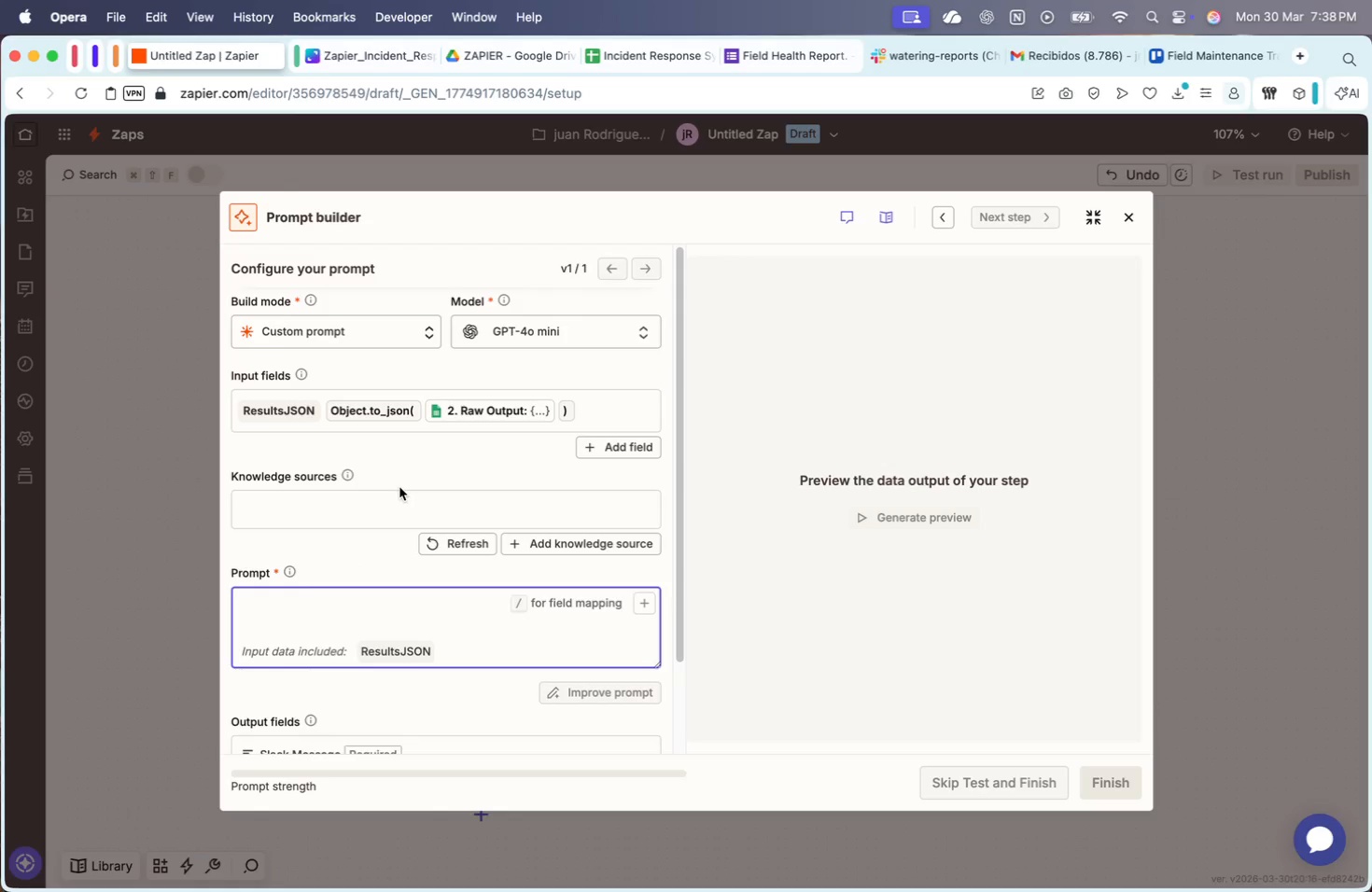 
right_click([398, 501])
 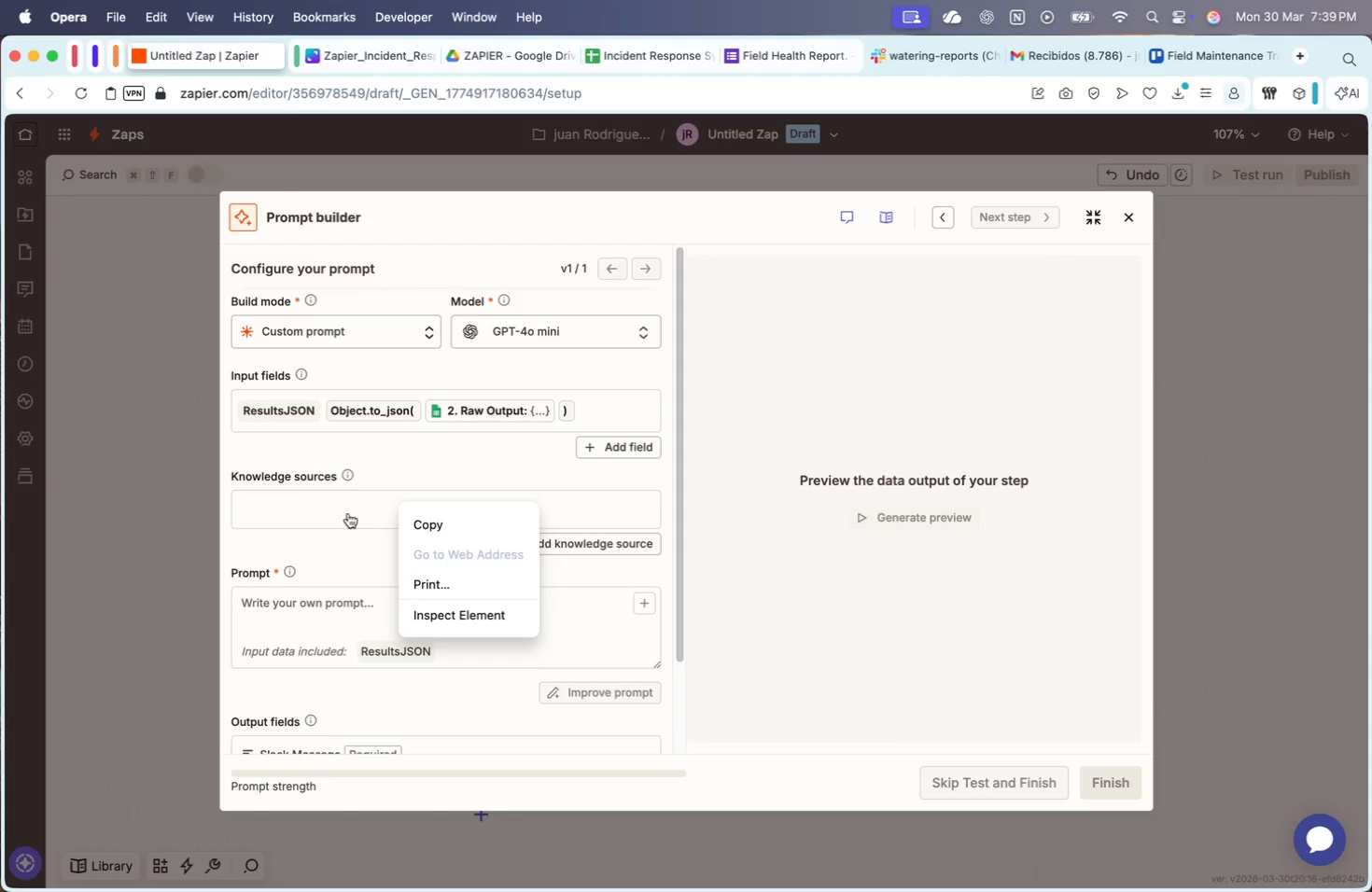 
left_click([326, 605])
 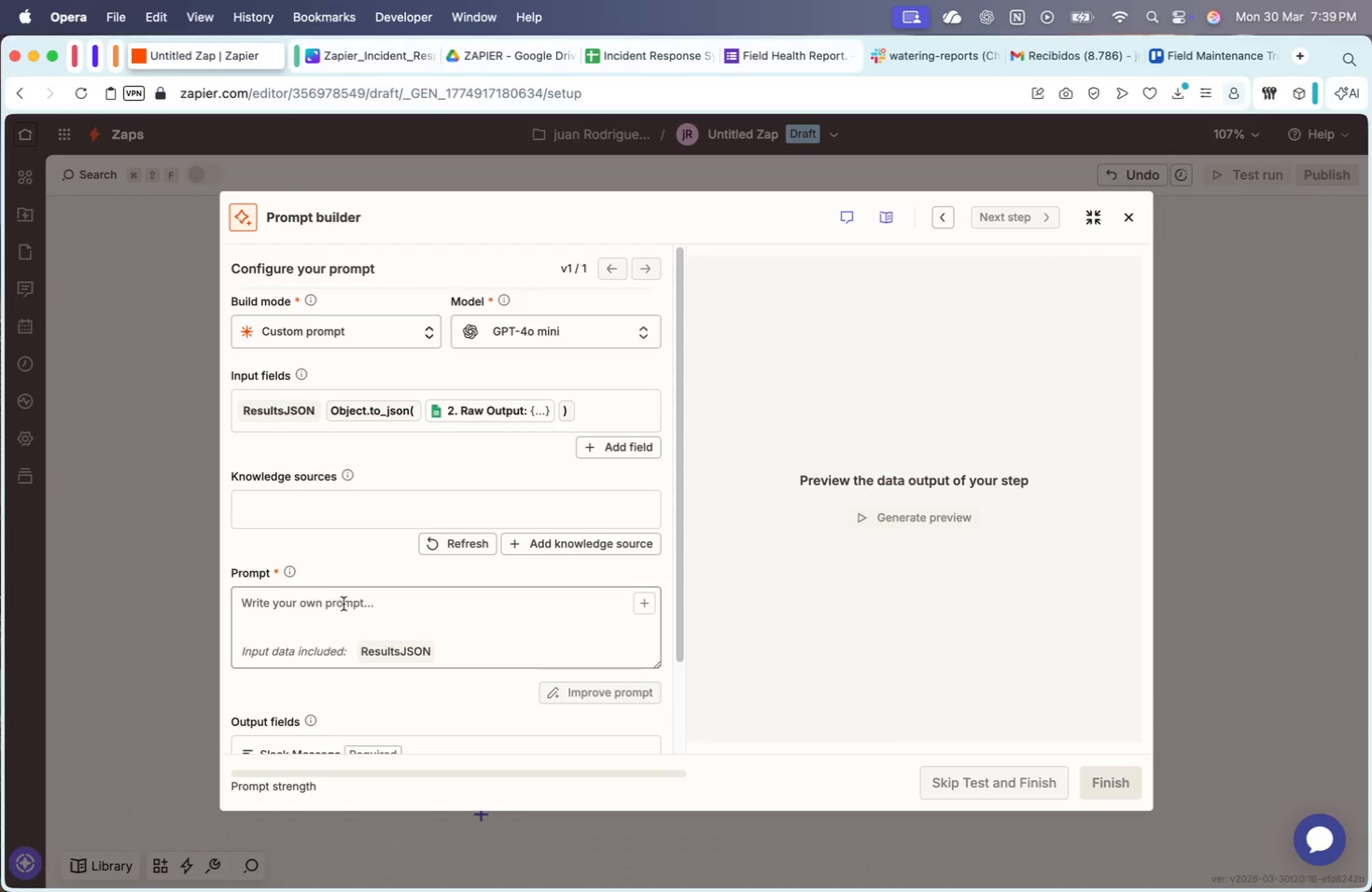 
left_click([343, 604])
 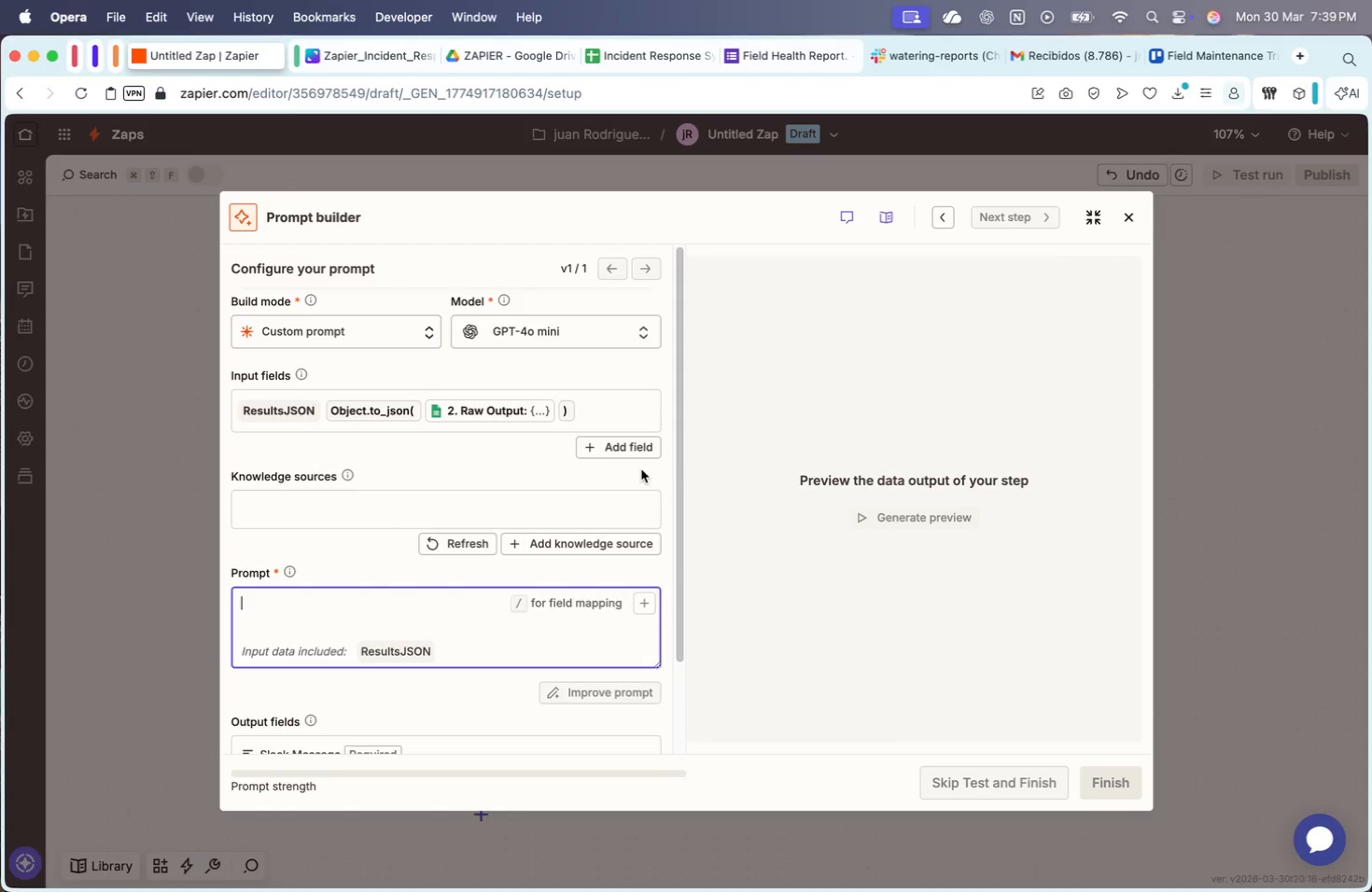 
wait(7.19)
 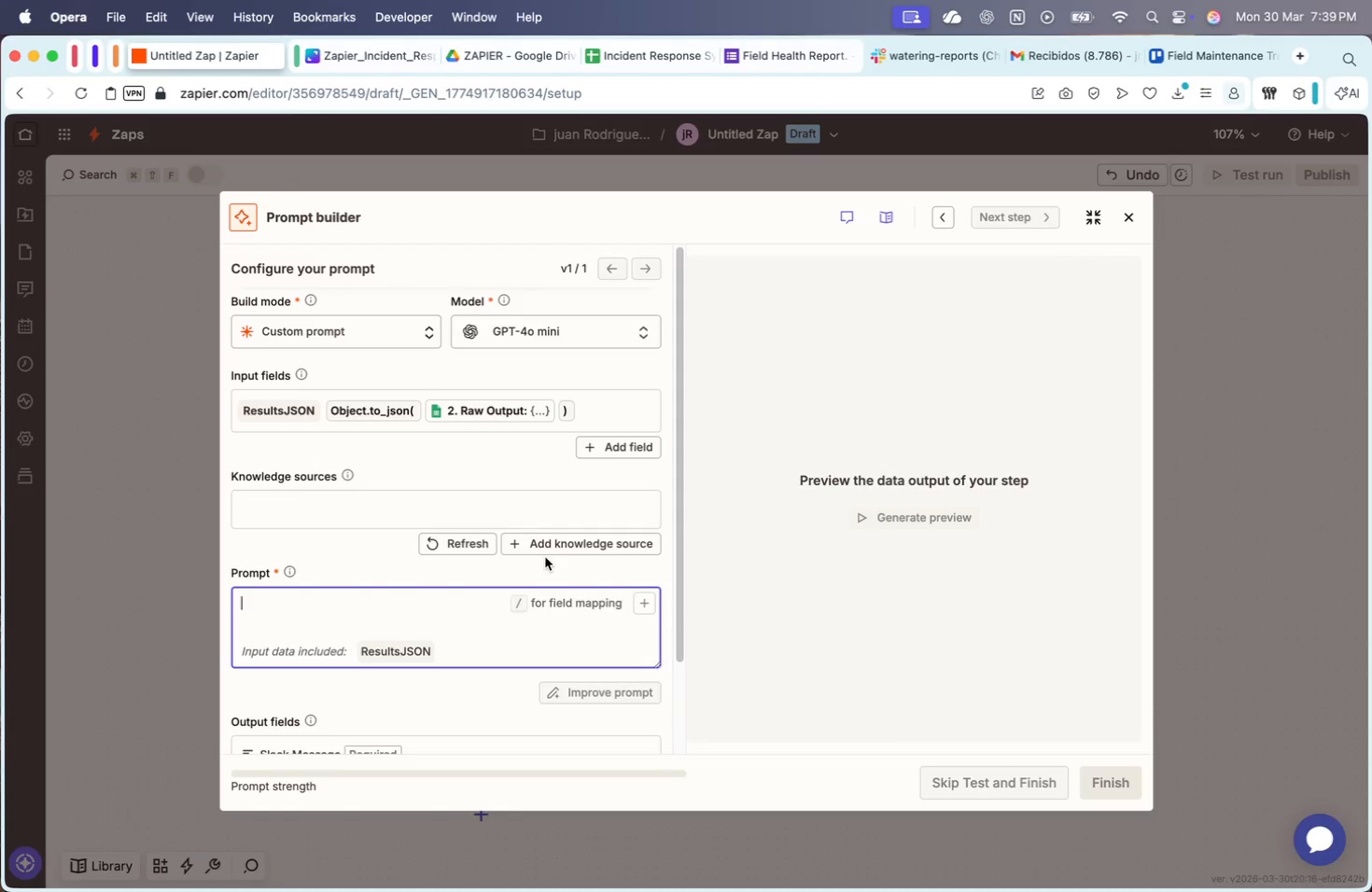 
left_click([1346, 314])
 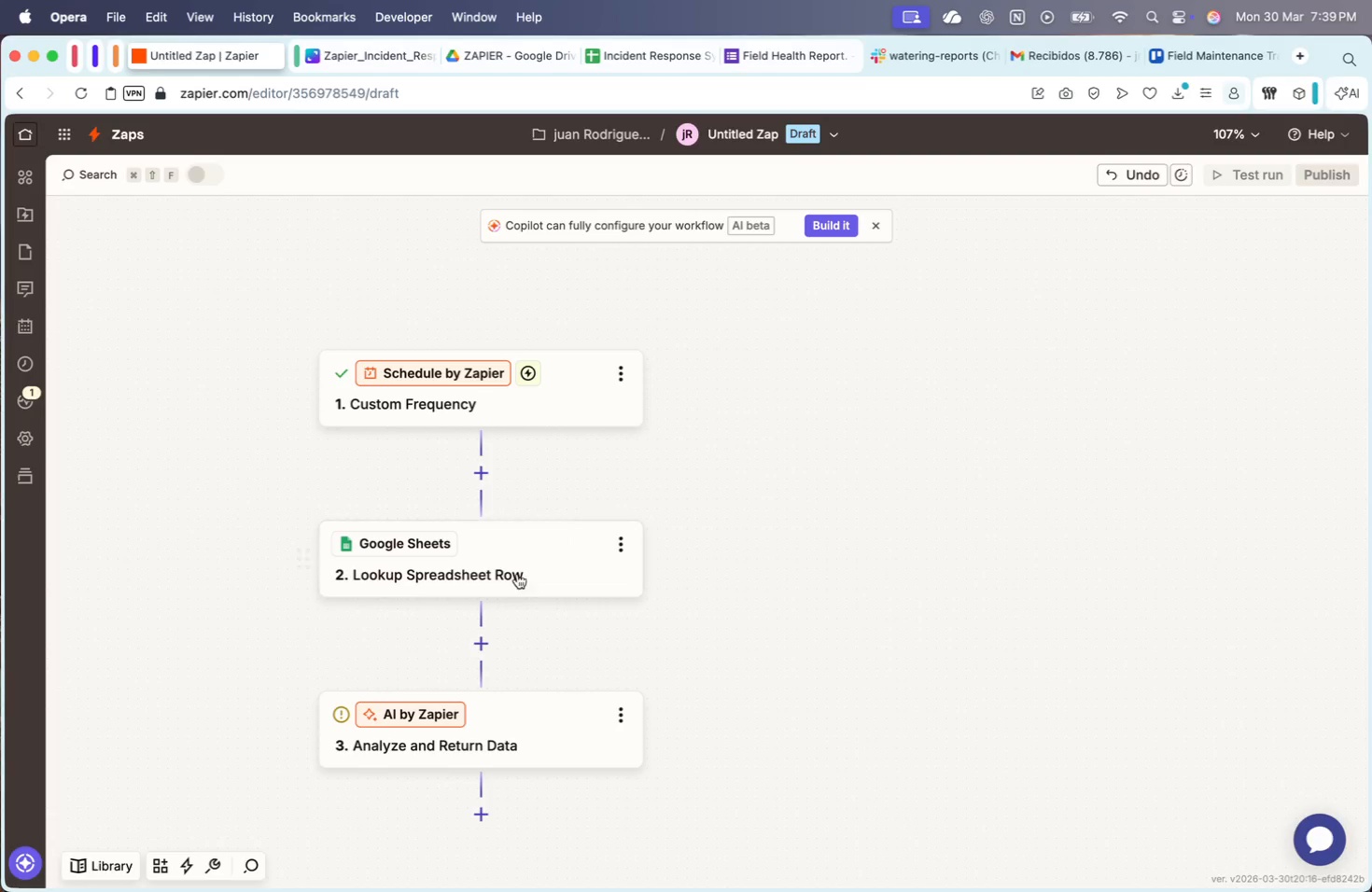 
double_click([504, 585])
 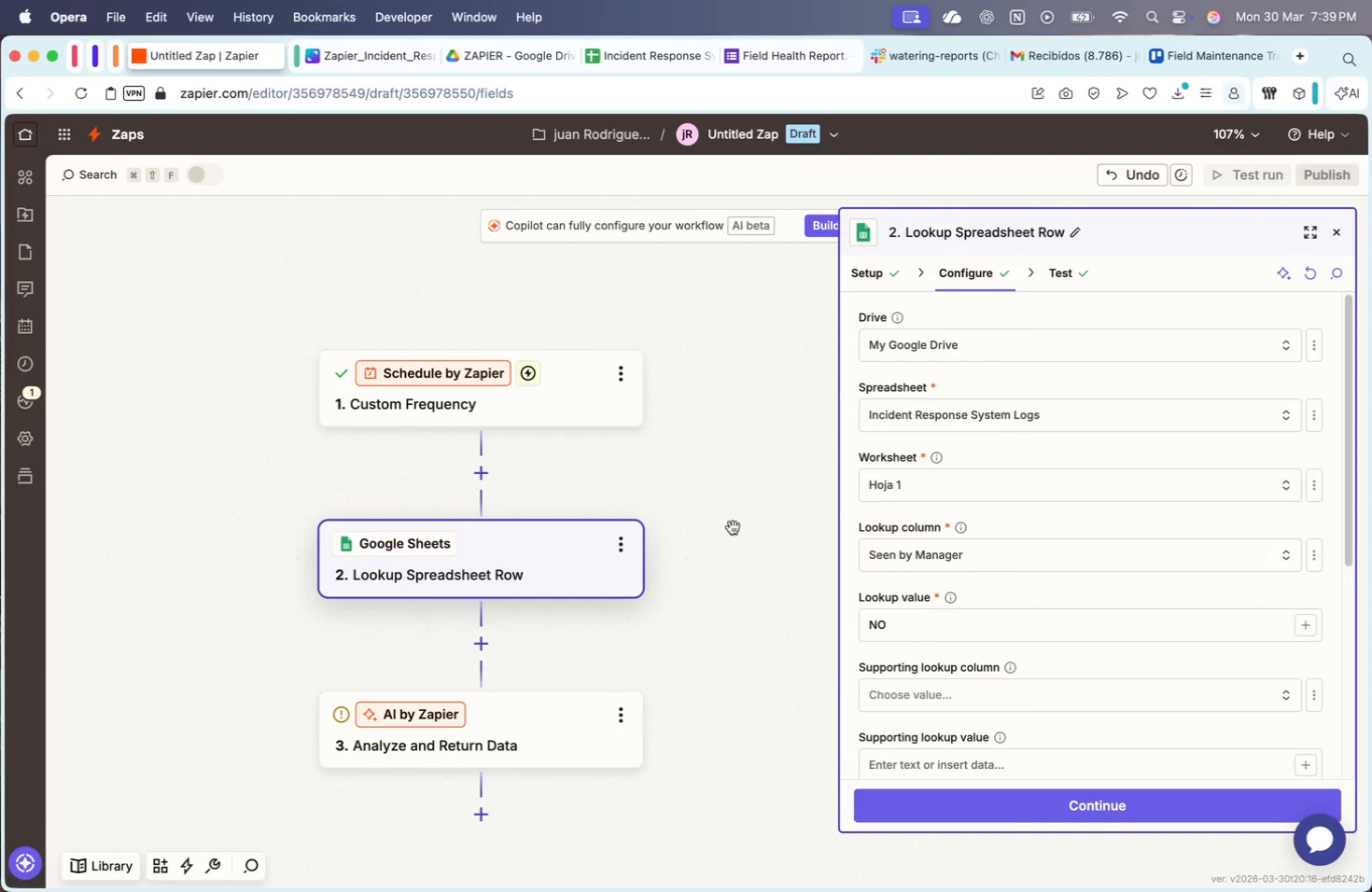 
left_click([1114, 797])
 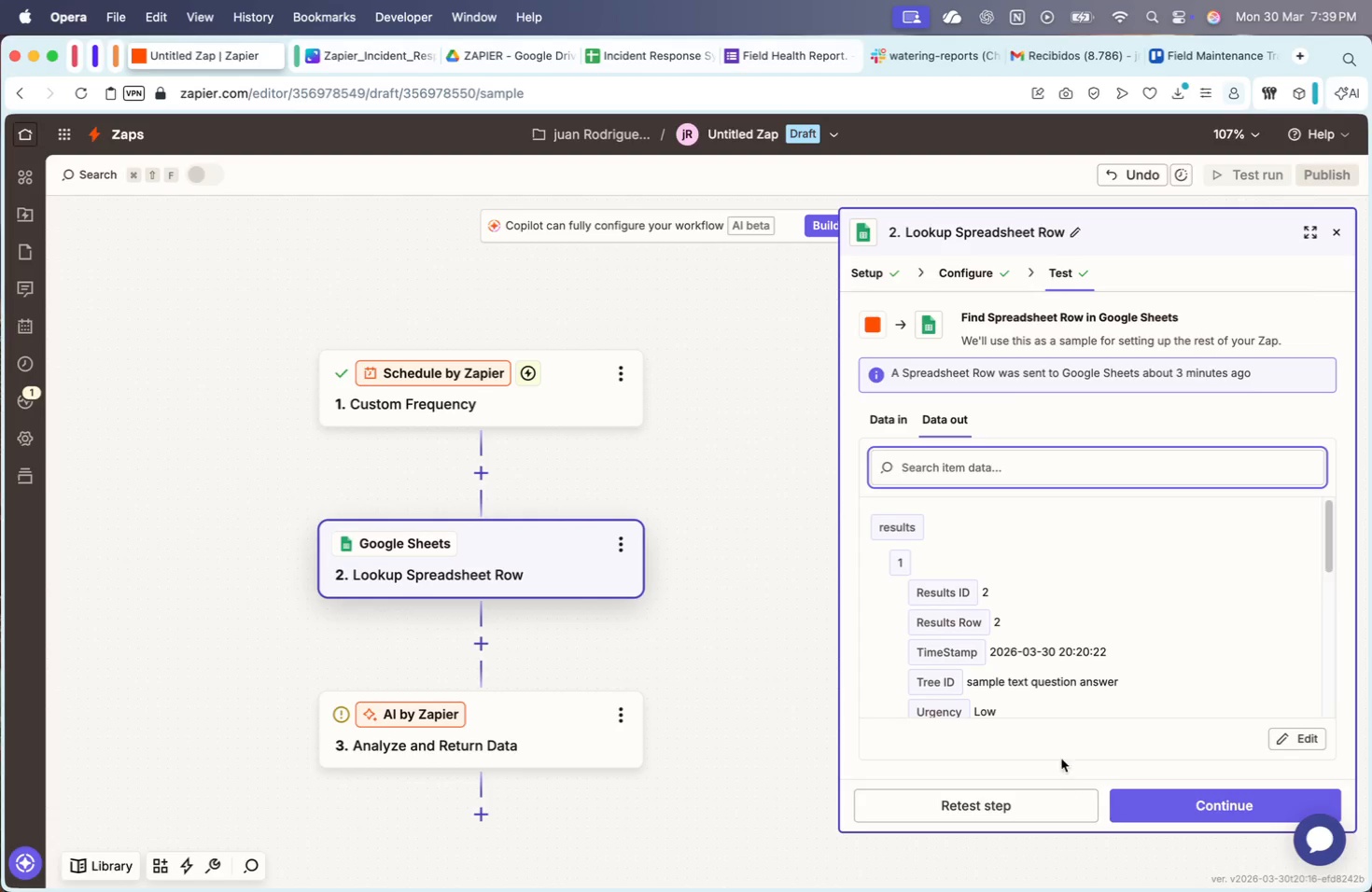 
scroll: coordinate [765, 551], scroll_direction: down, amount: 227.0
 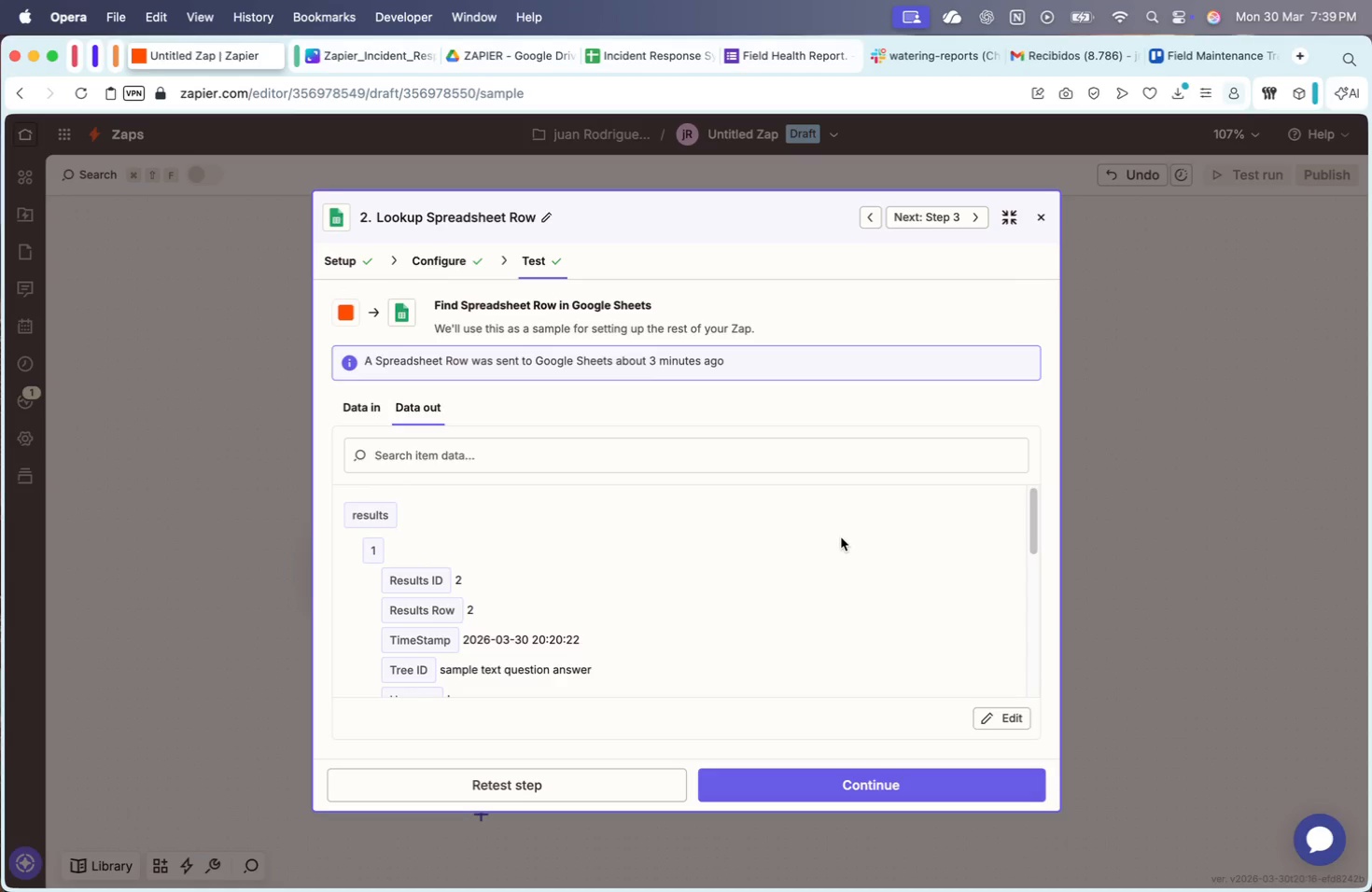 
scroll: coordinate [841, 537], scroll_direction: down, amount: 37.0
 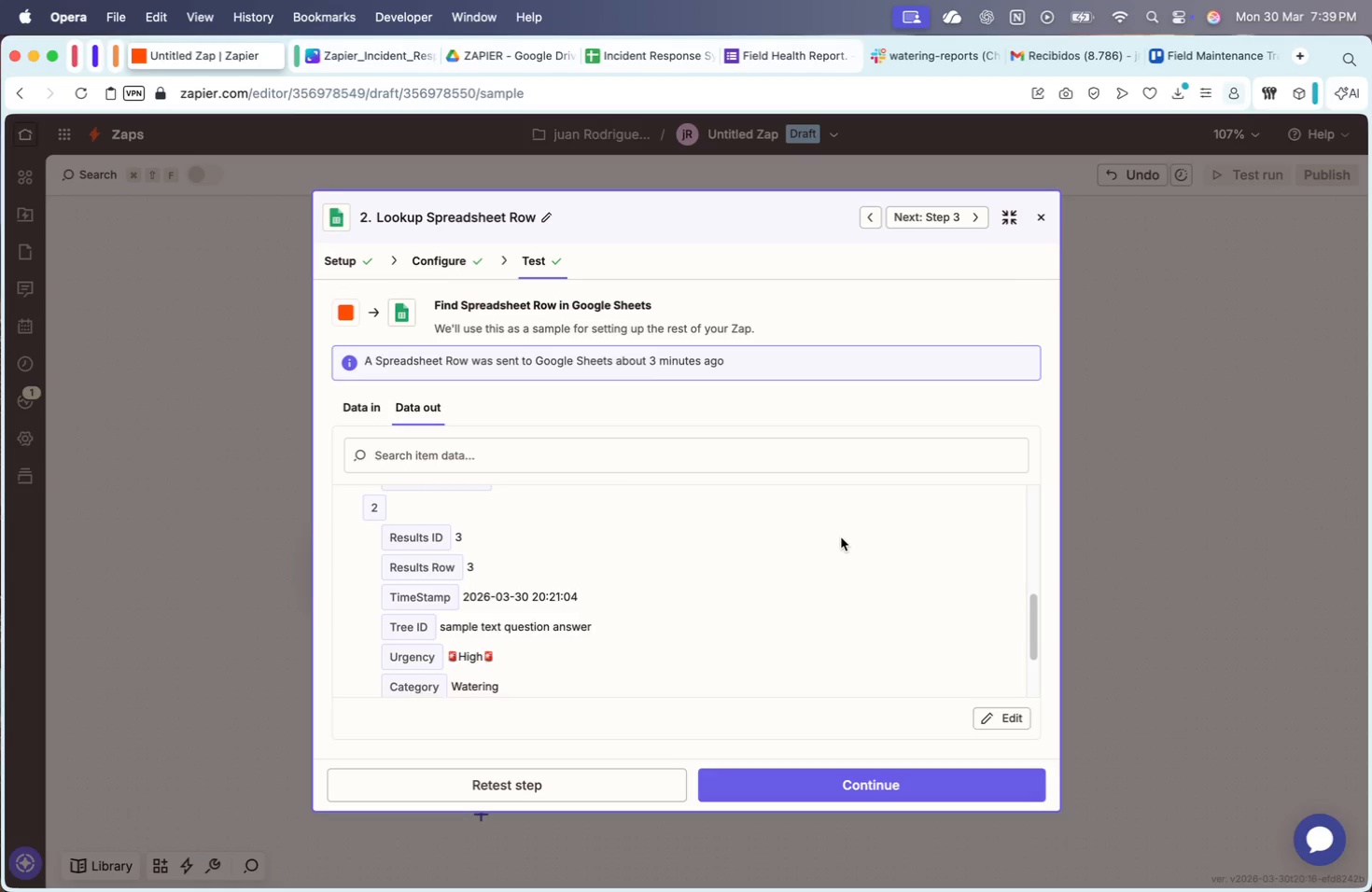 
scroll: coordinate [841, 537], scroll_direction: up, amount: 198.0
 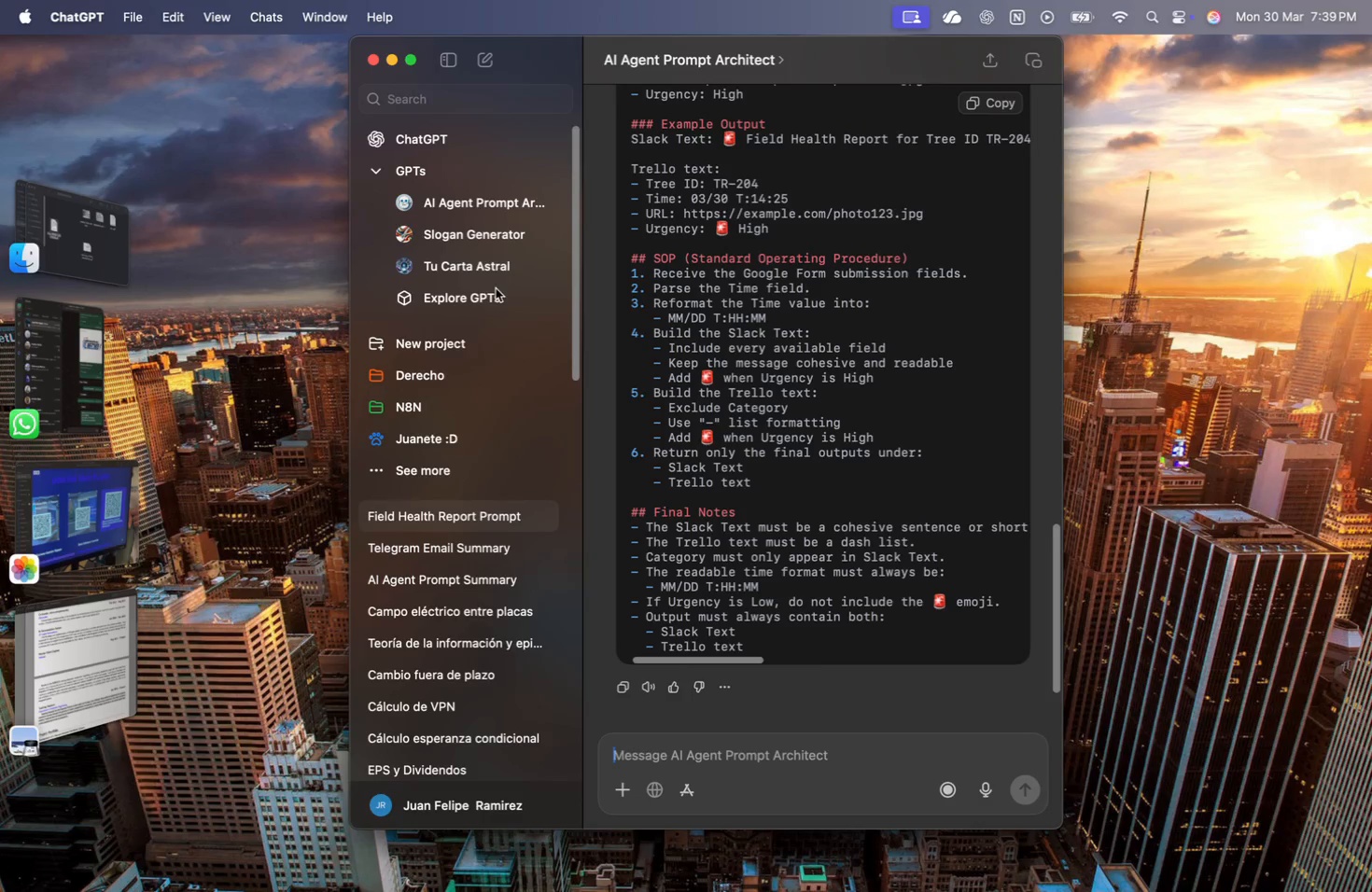 
wait(5.65)
 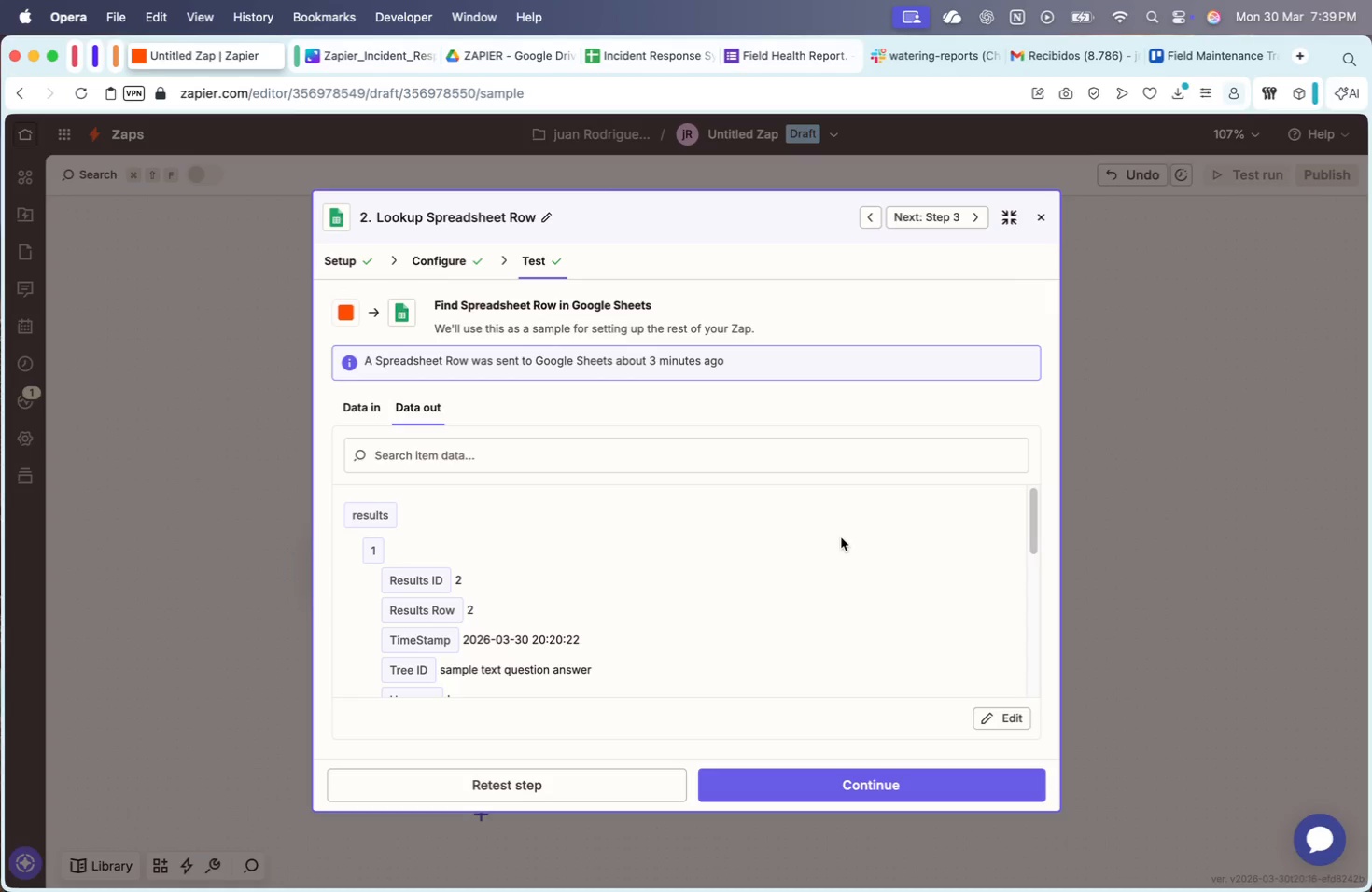 
left_click([468, 206])
 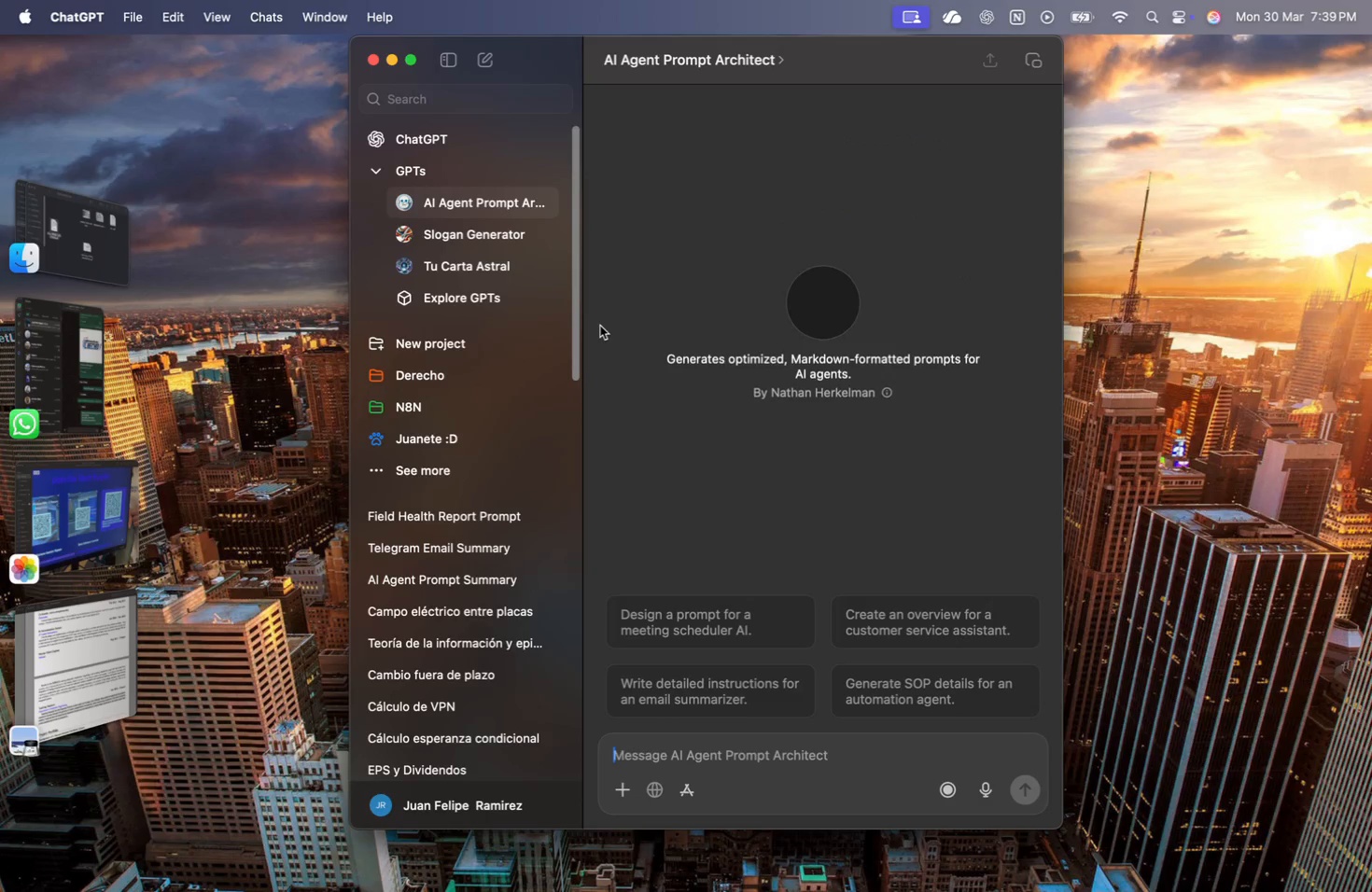 
type(Help me with a promo)
key(Backspace)
type(ot)
key(Backspace)
key(Backspace)
type(pt for a n A)
key(Backspace)
key(Backspace)
key(Backspace)
type(m)
key(Backspace)
key(Backspace)
type(n AI needed to )
 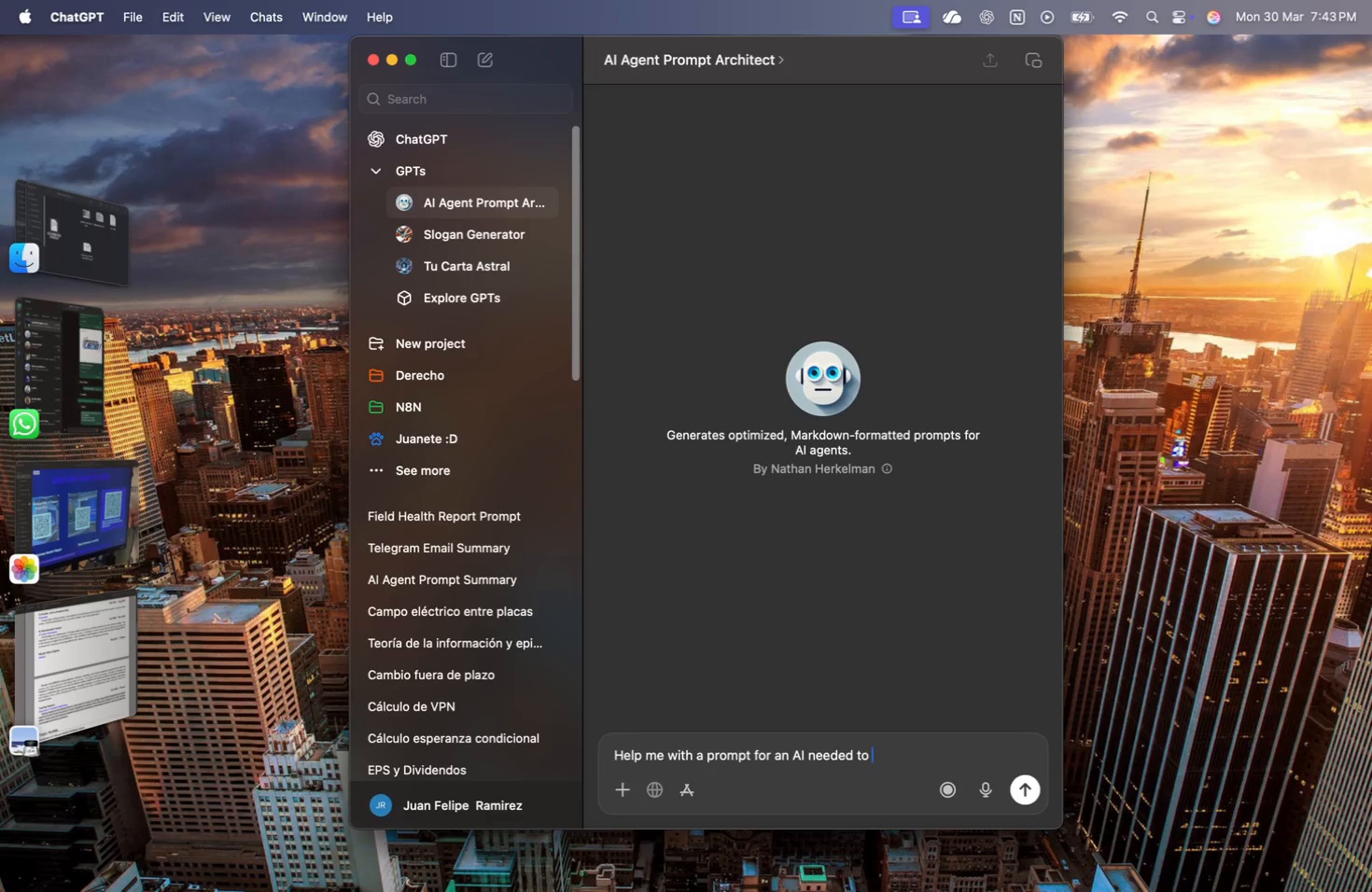 
wait(205.04)
 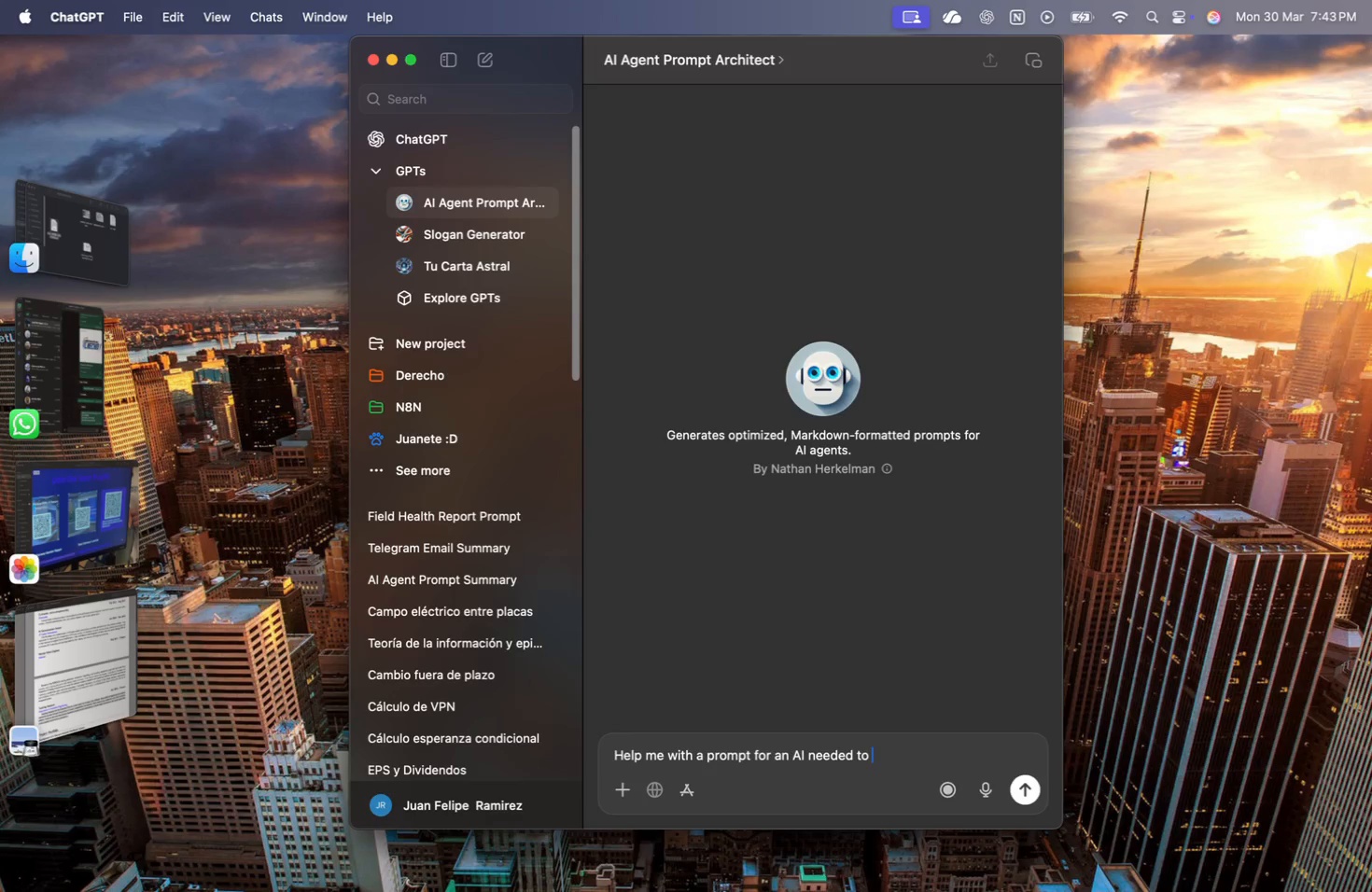 
key(F)
 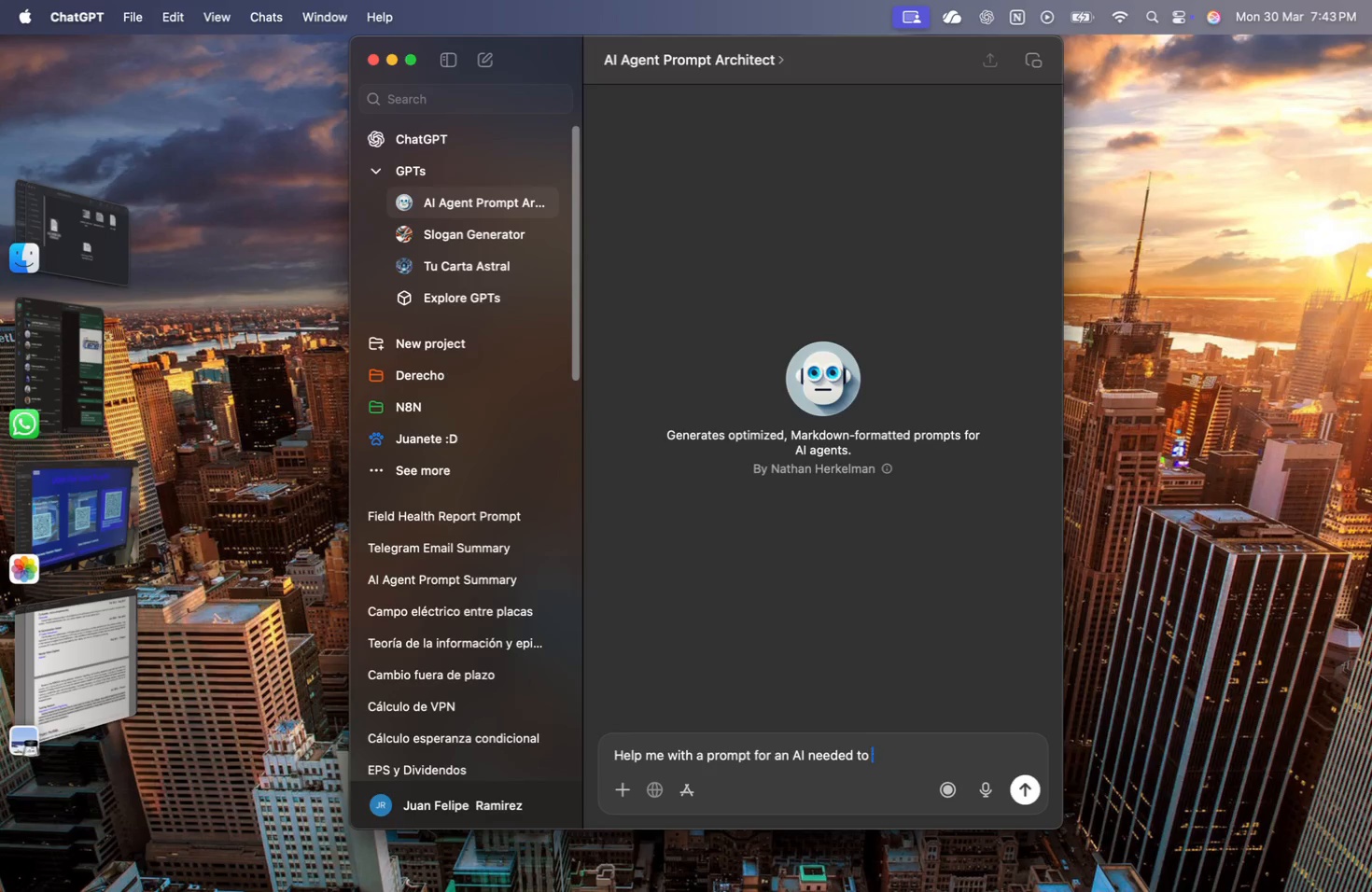 
key(Backspace)
 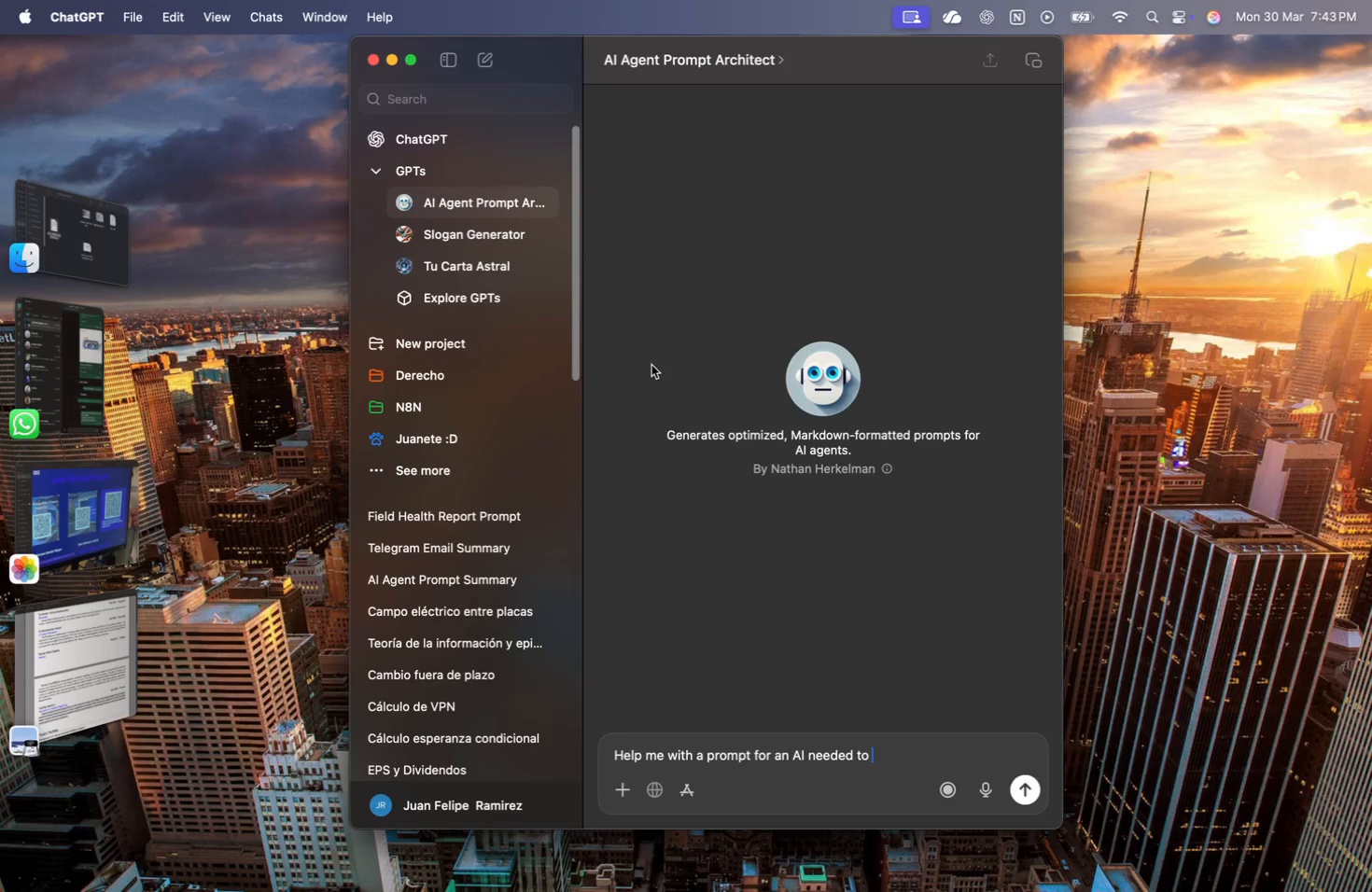 
type(senda )
key(Backspace)
key(Backspace)
type( a slack message. NO toole)
key(Backspace)
type(s needes)
key(Backspace)
type(d, pure LLM. tHE INPUT A)
key(Backspace)
key(Backspace)
key(Backspace)
key(Backspace)
key(Backspace)
key(Backspace)
key(Backspace)
key(Backspace)
key(Backspace)
key(Backspace)
key(Backspace)
type(The input is a JS)
key(Backspace)
type(son containing the )
 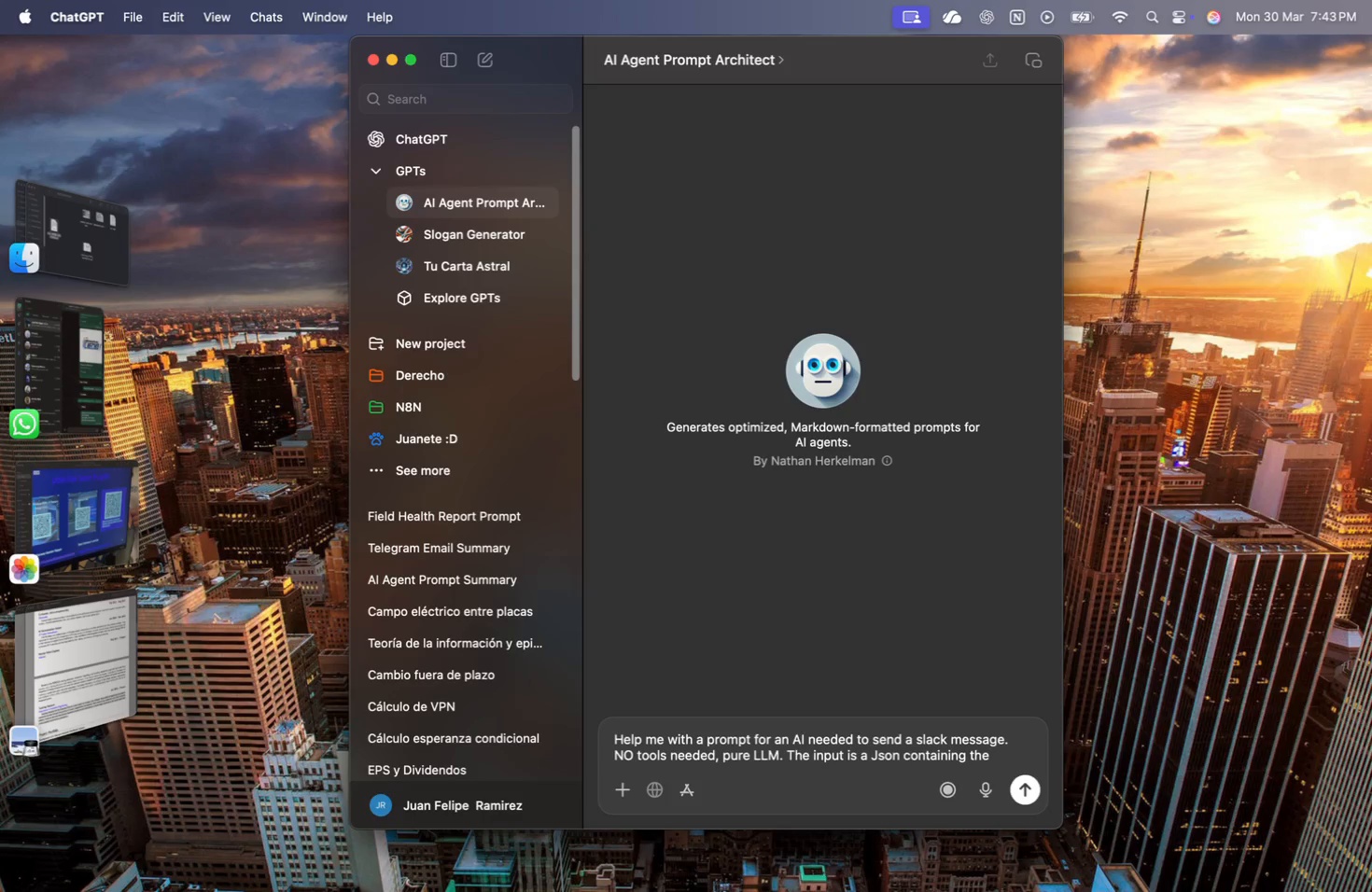 
type(rows of )
key(Backspace)
type(last rows of a google sheet)
 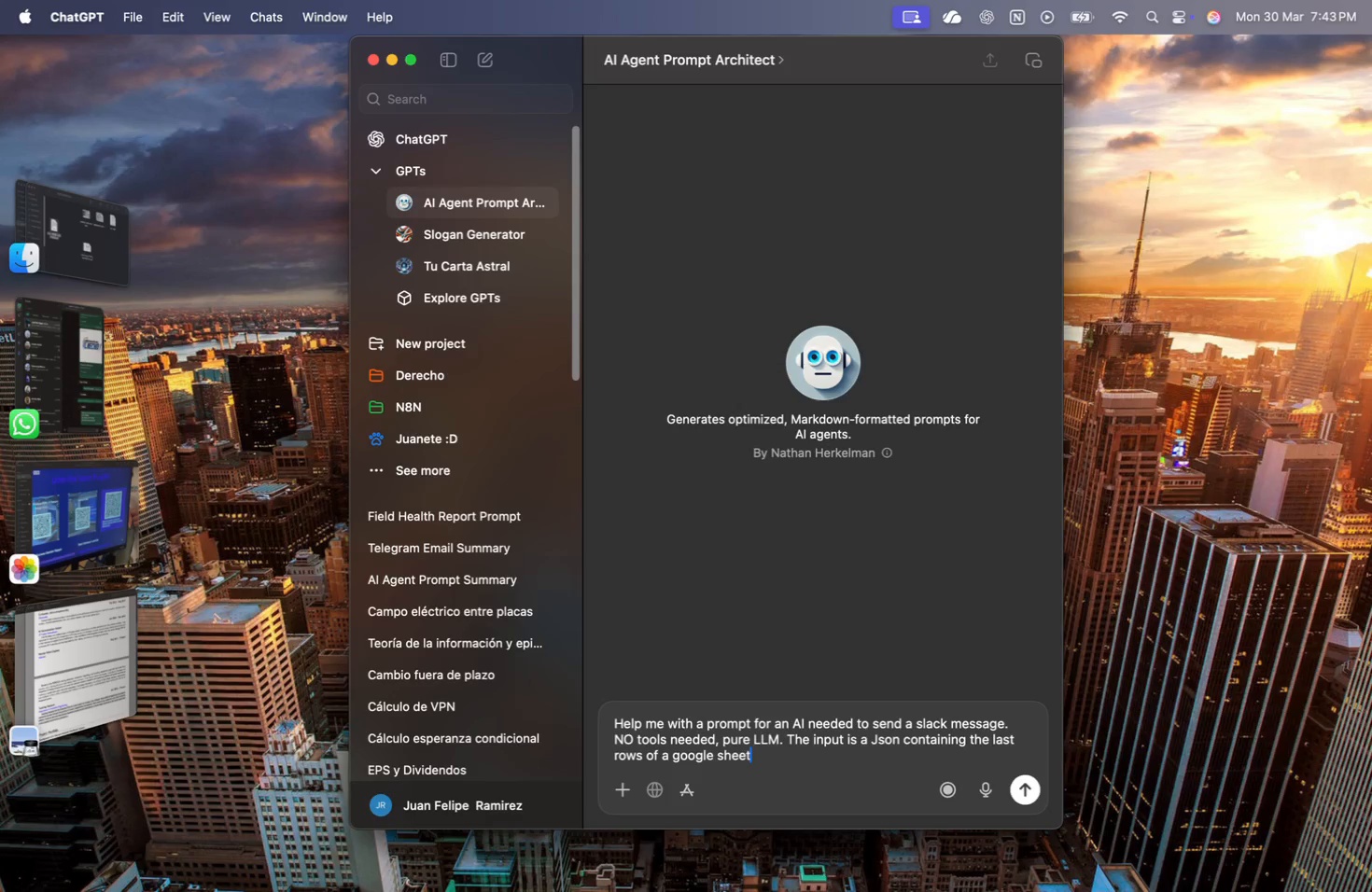 
wait(43.75)
 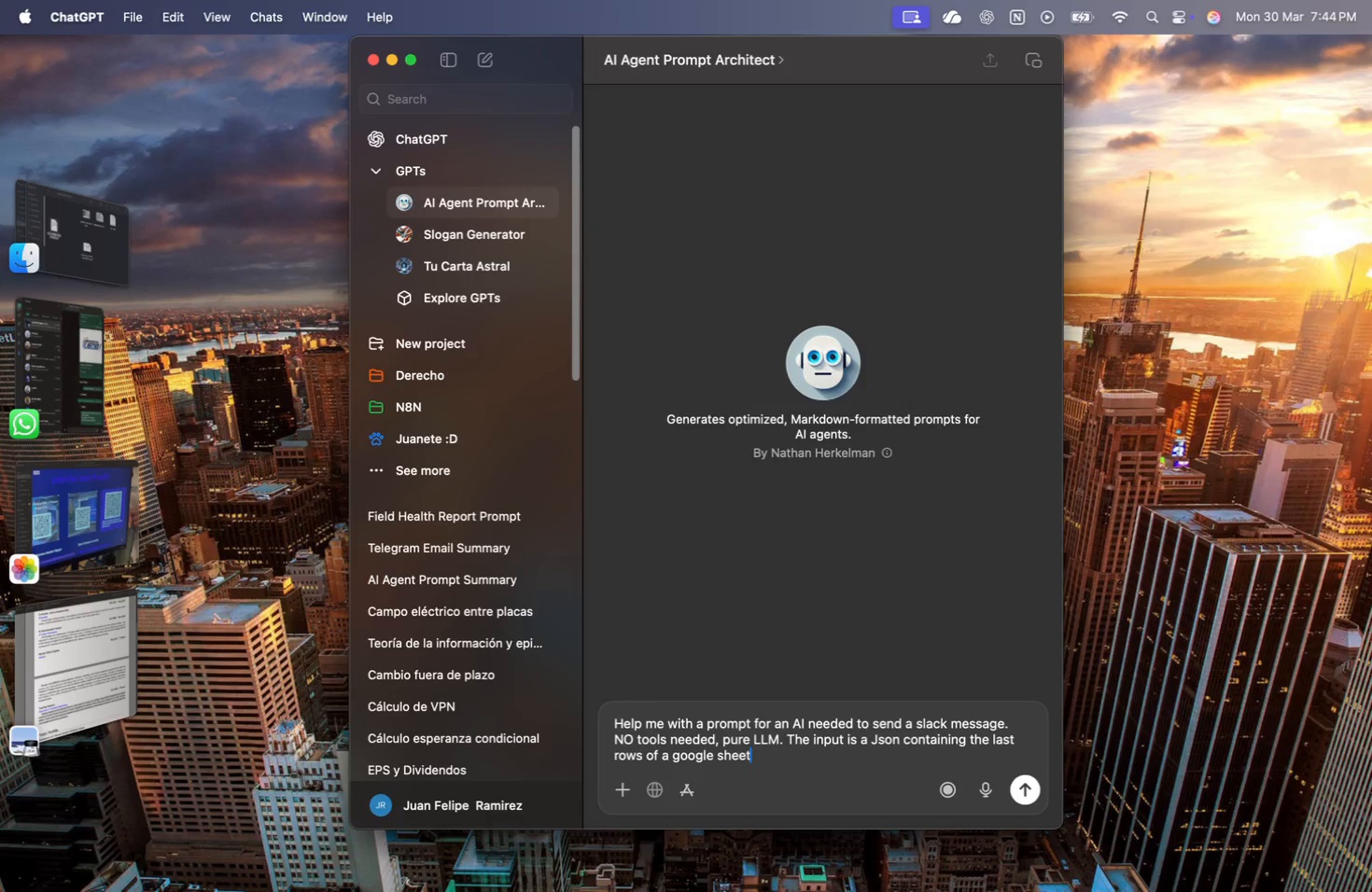 
key(Period)
 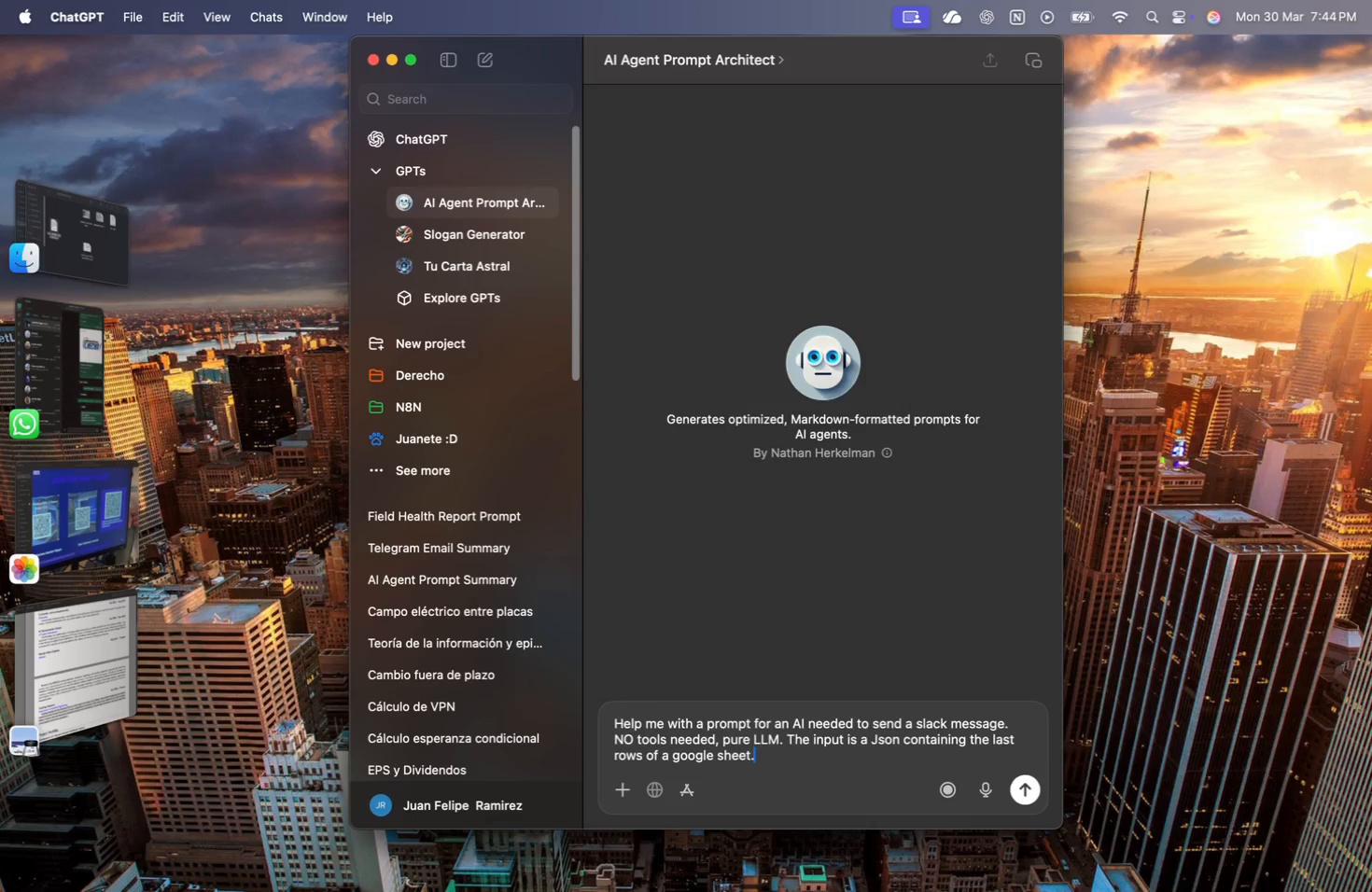 
key(Shift+Enter)
 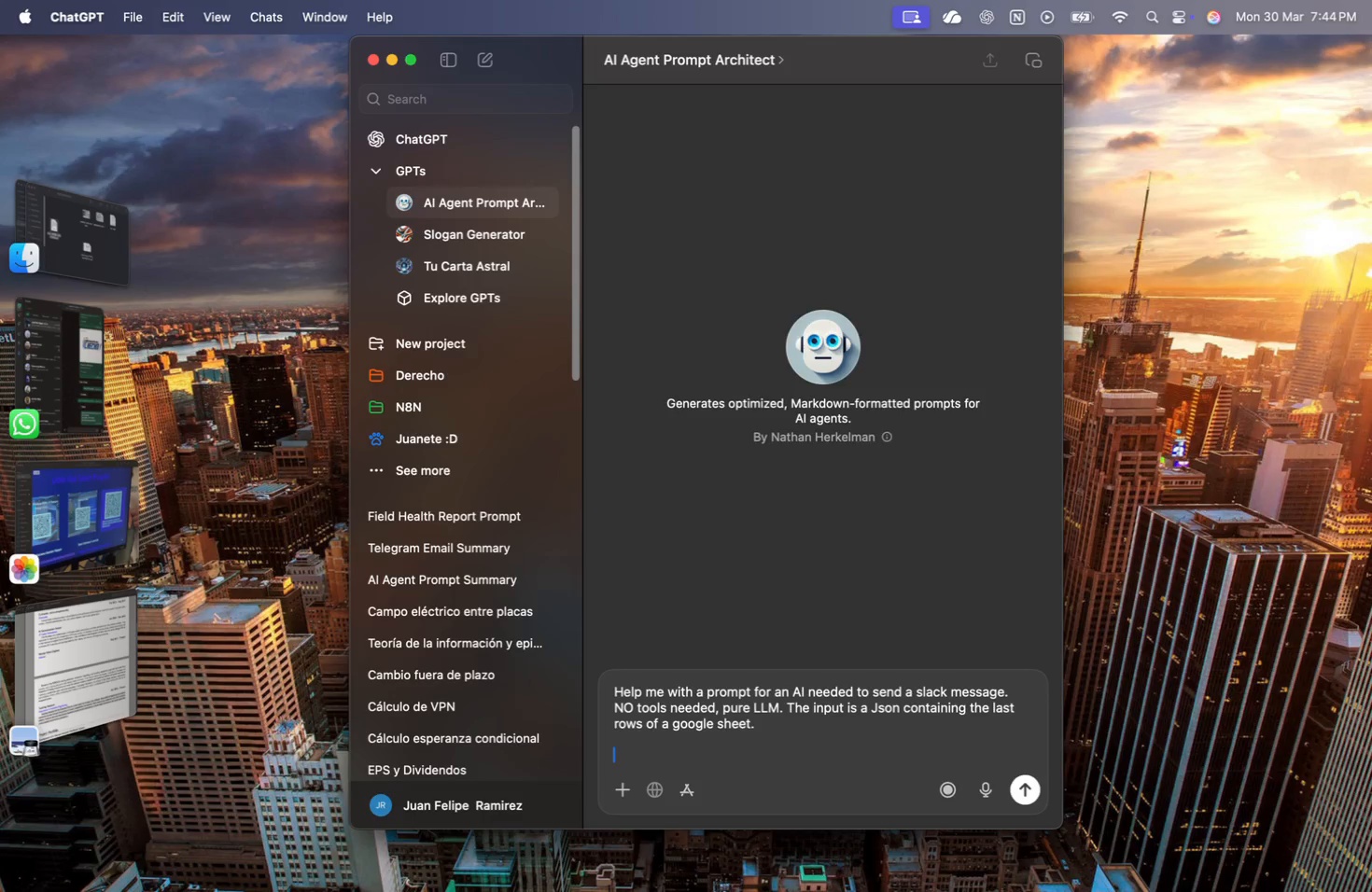 
key(Shift+Enter)
 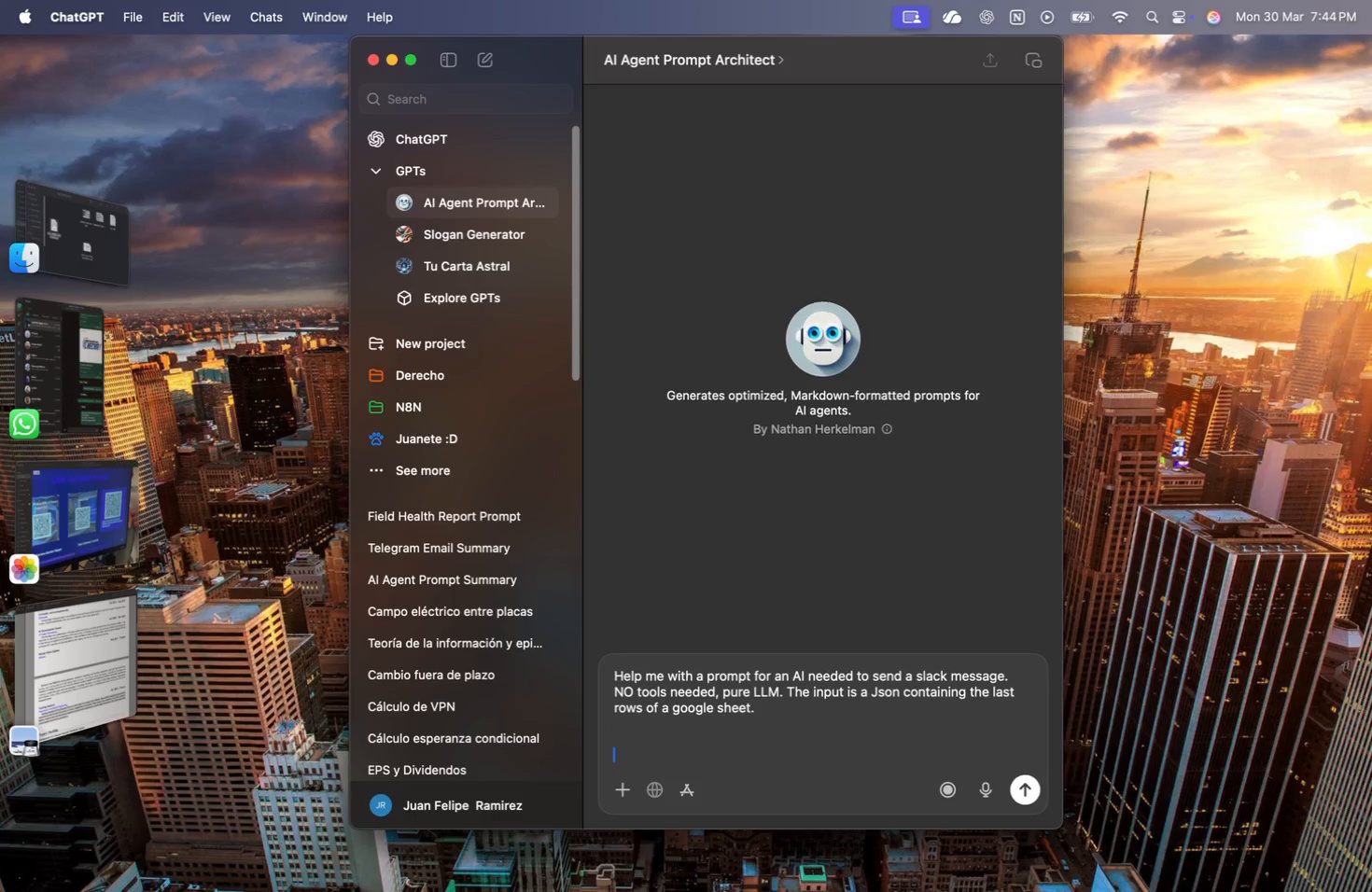 
key(Shift+ShiftRight)
 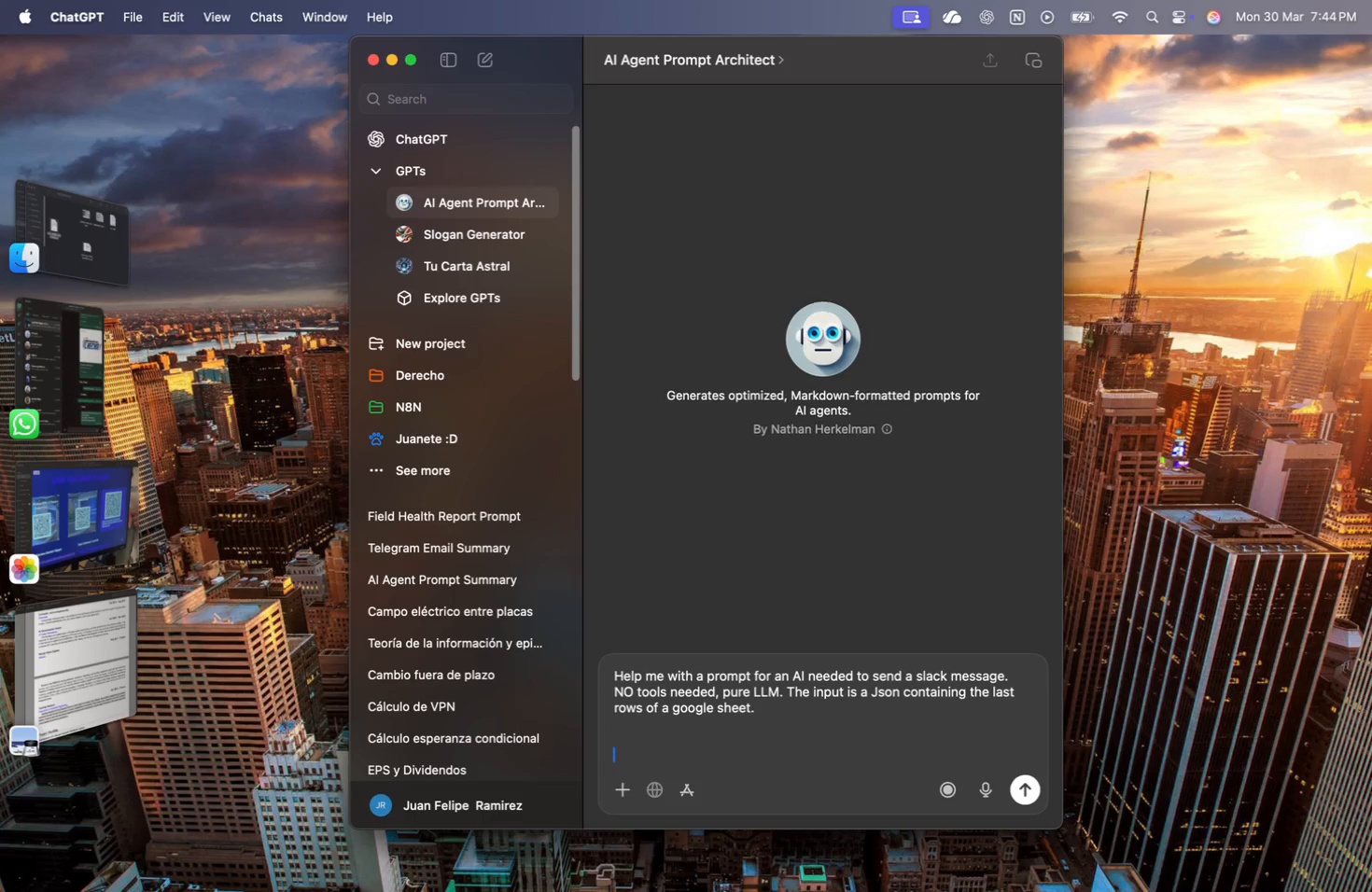 
key(Shift+Enter)
 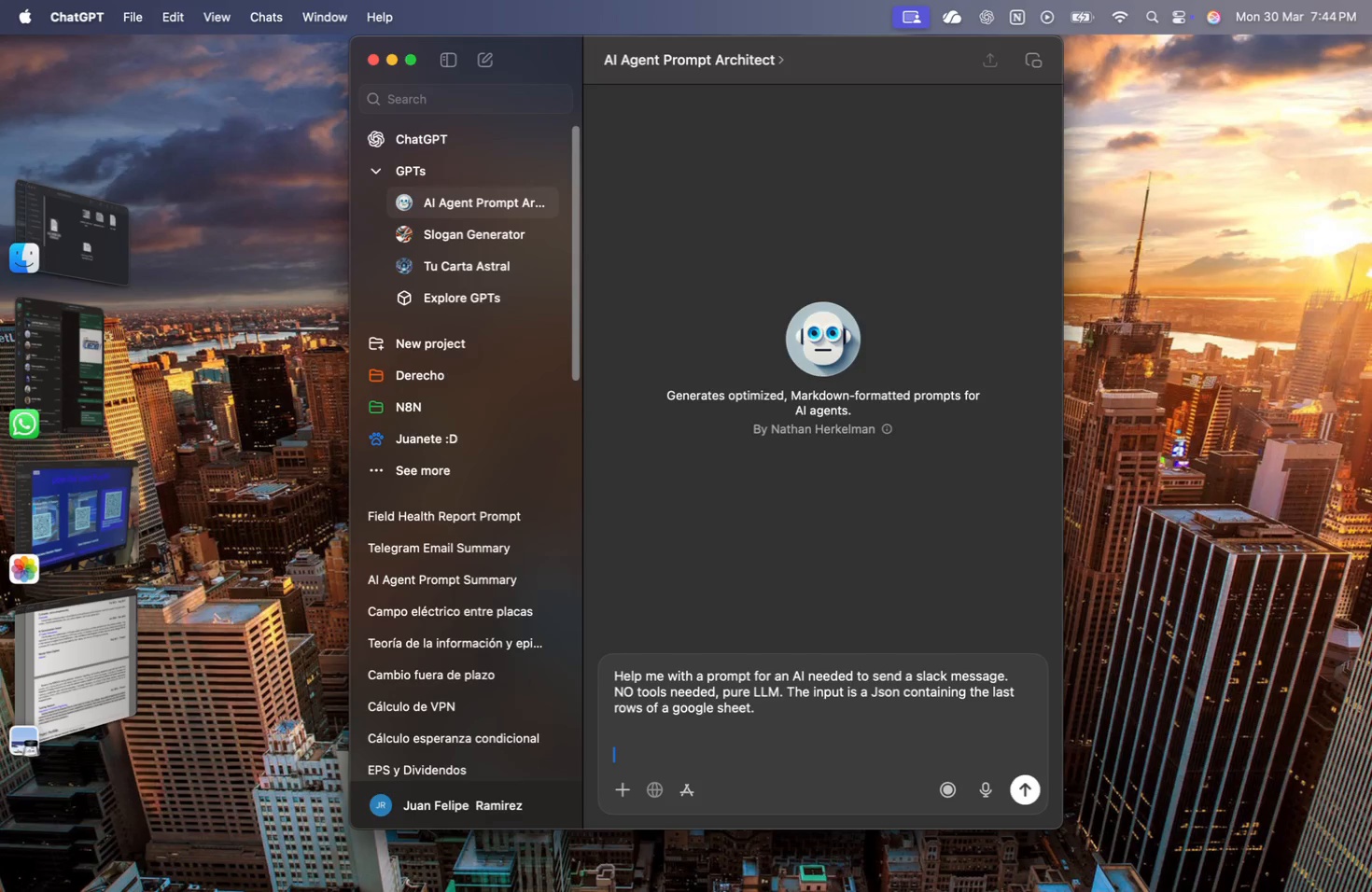 
type(This include the followiun)
key(Backspace)
key(Backspace)
key(Backspace)
key(Backspace)
key(Backspace)
key(Backspace)
type(e in )
key(Backspace)
type(put structiures ic )
key(Backspace)
key(Backspace)
type(s kinda lin)
key(Backspace)
type(ke:)
 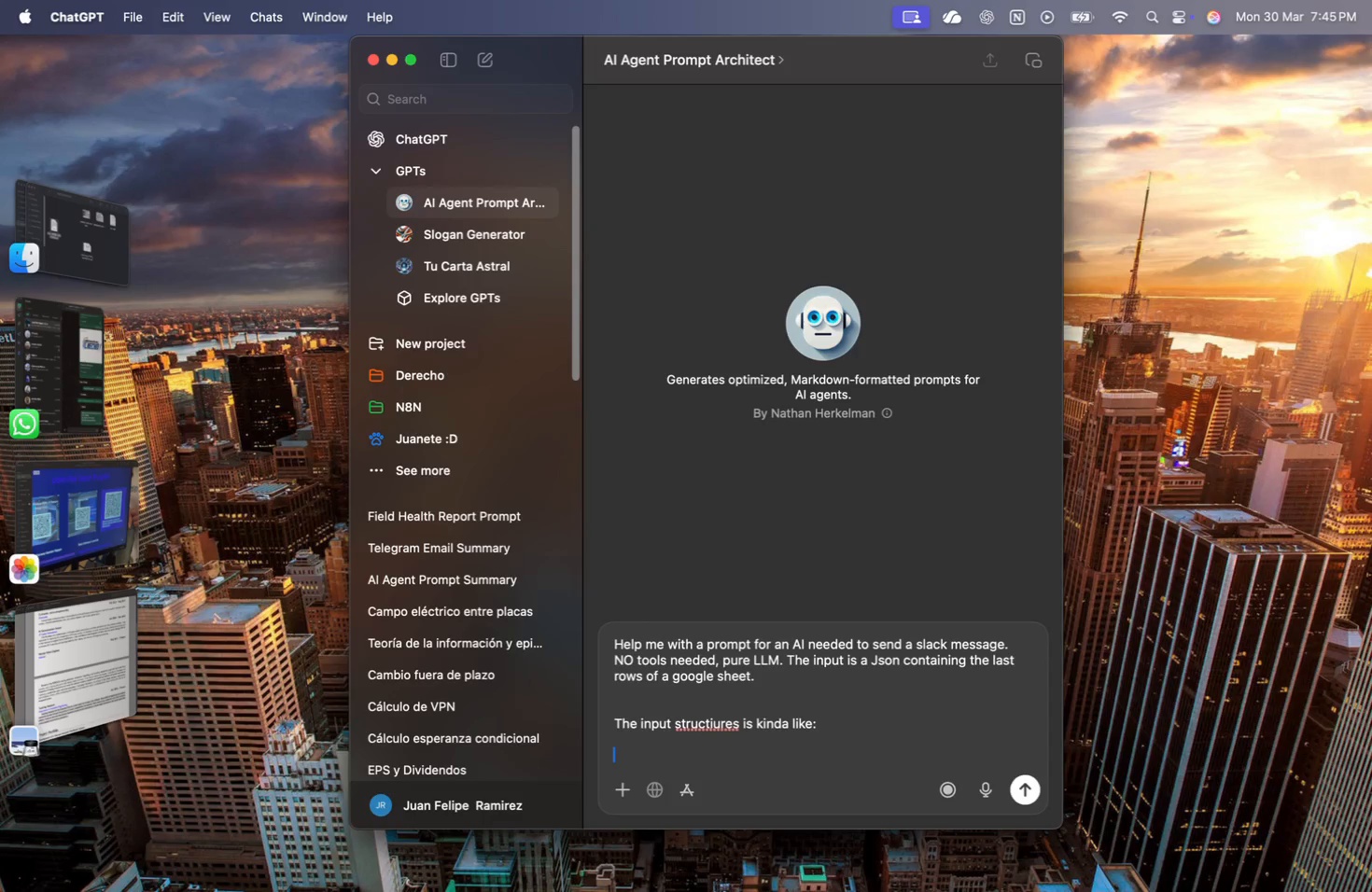 
key(Shift+Enter)
 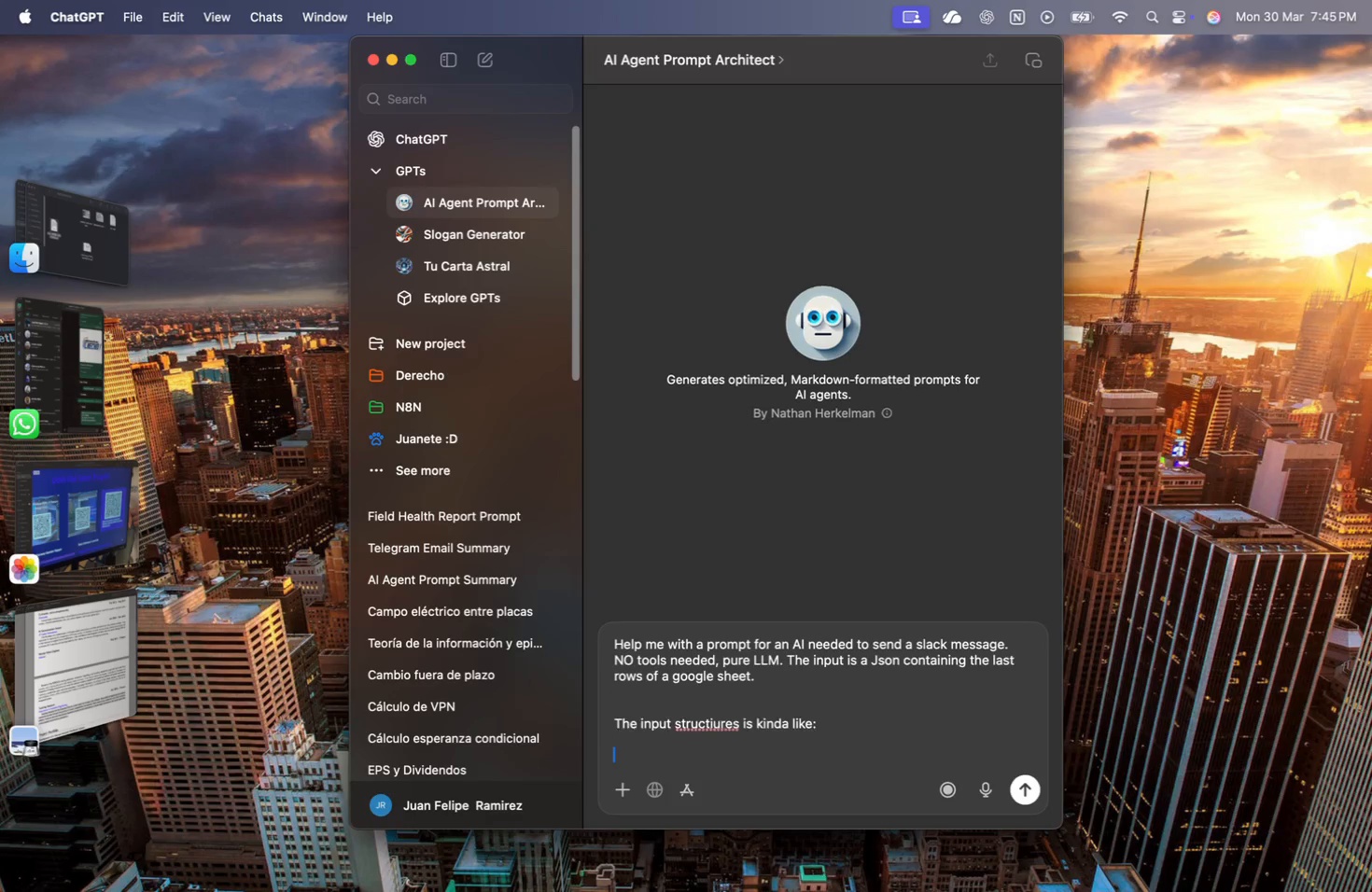 
key(Shift+Enter)
 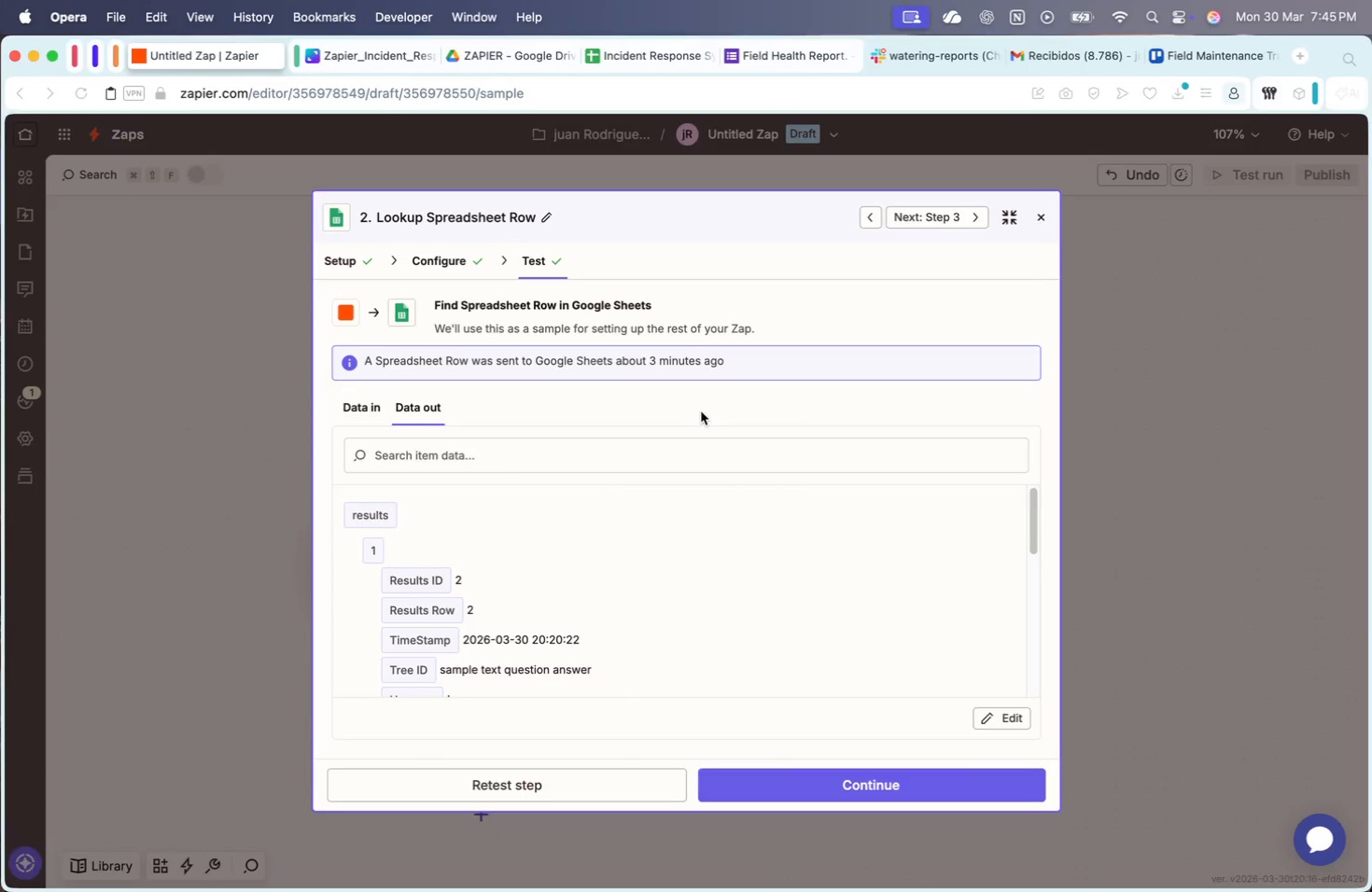 
scroll: coordinate [617, 582], scroll_direction: up, amount: 5.0
 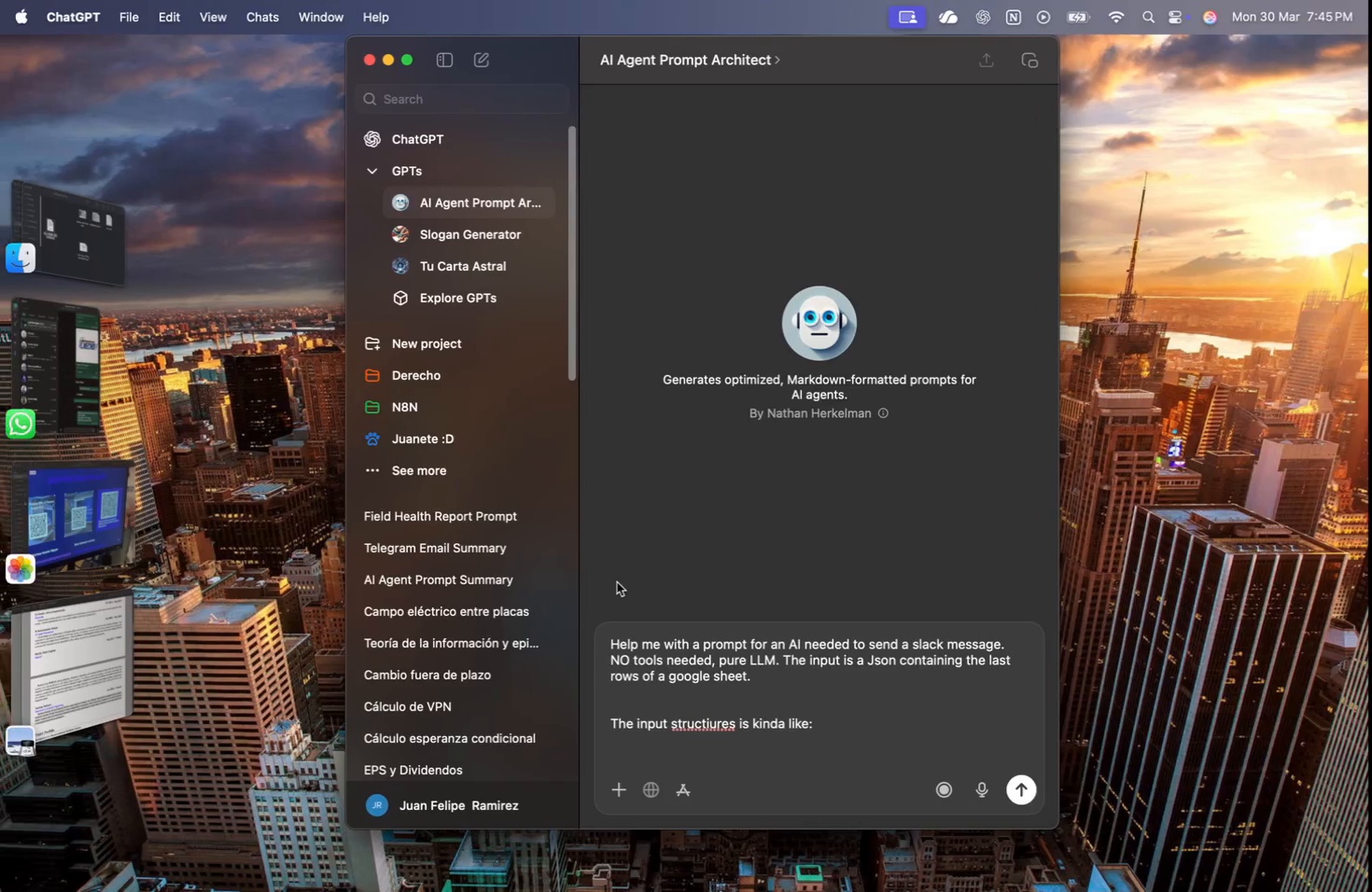 
type(resuklts)
key(Backspace)
key(Backspace)
key(Backspace)
key(Backspace)
type(lts:)
 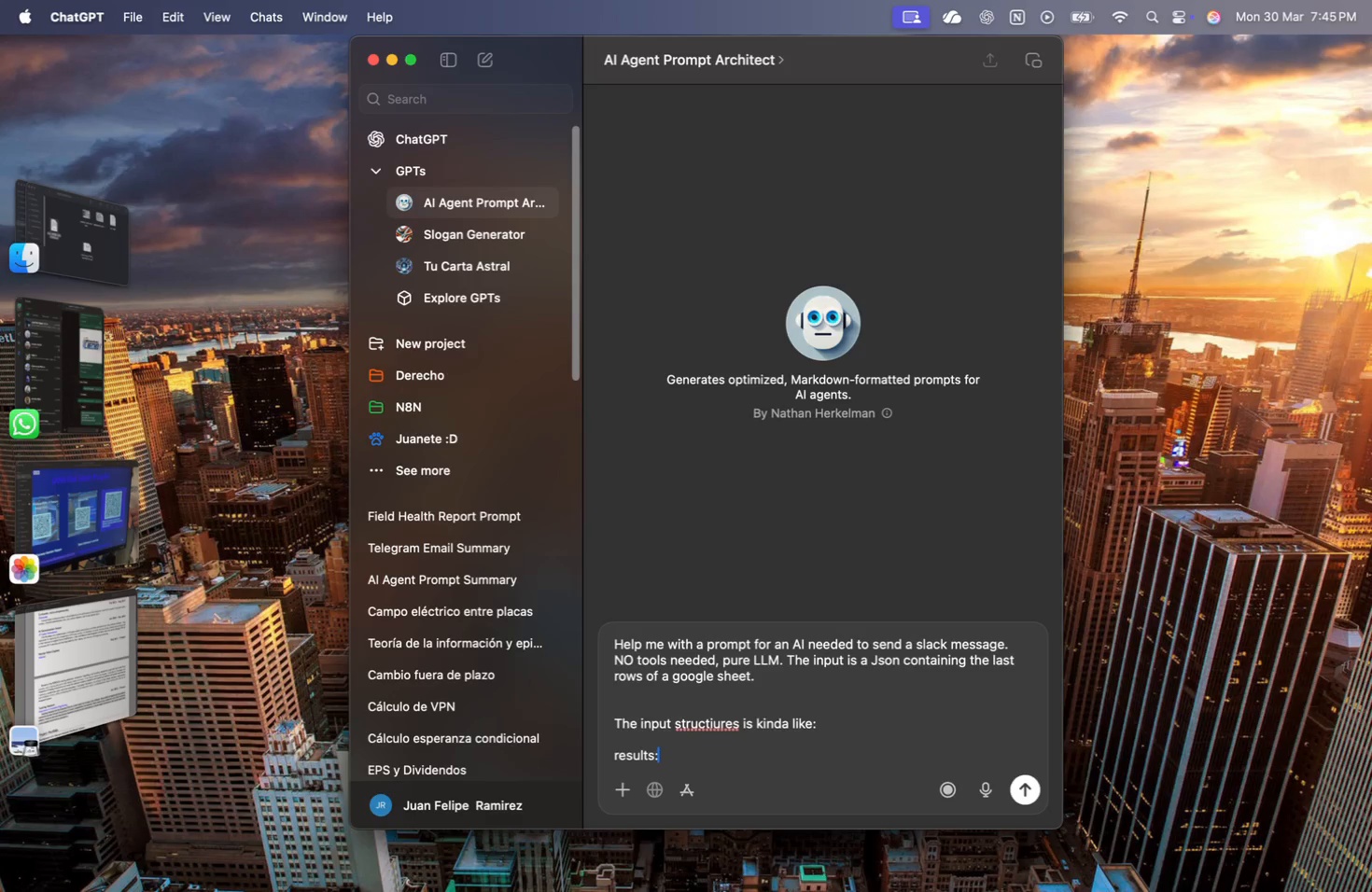 
key(Shift+Enter)
 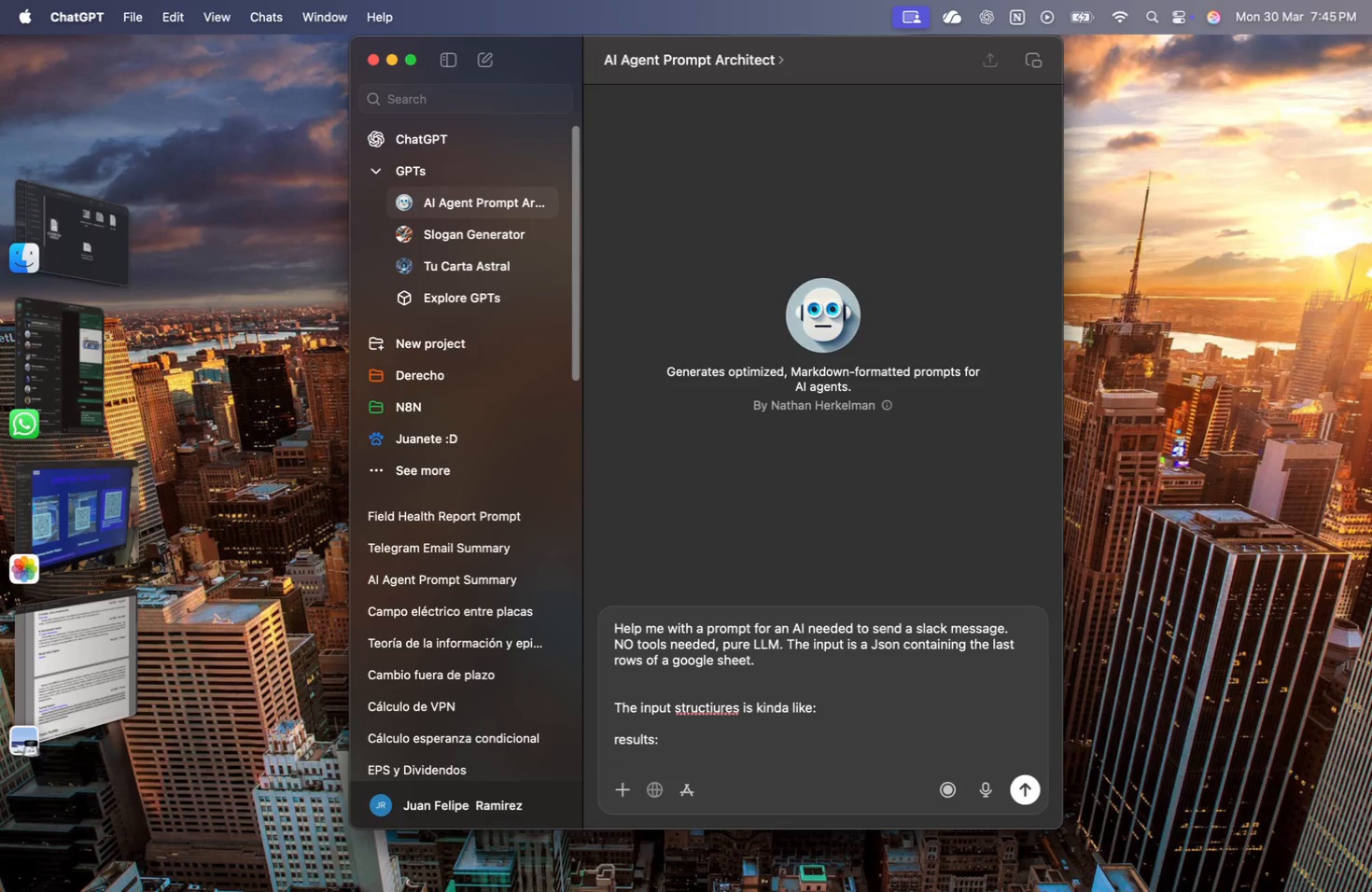 
key(Tab)
 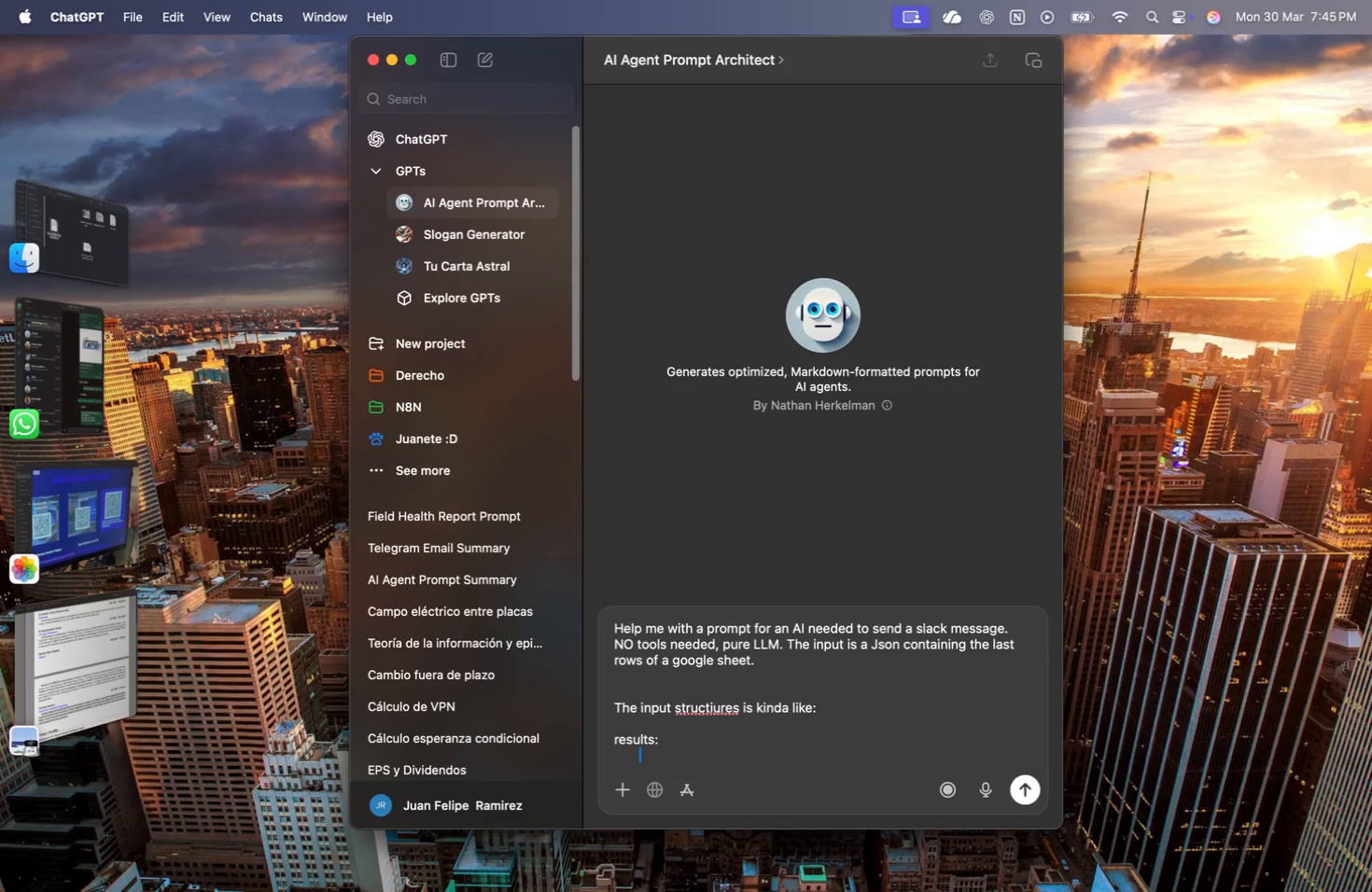 
key(BracketLeft)
 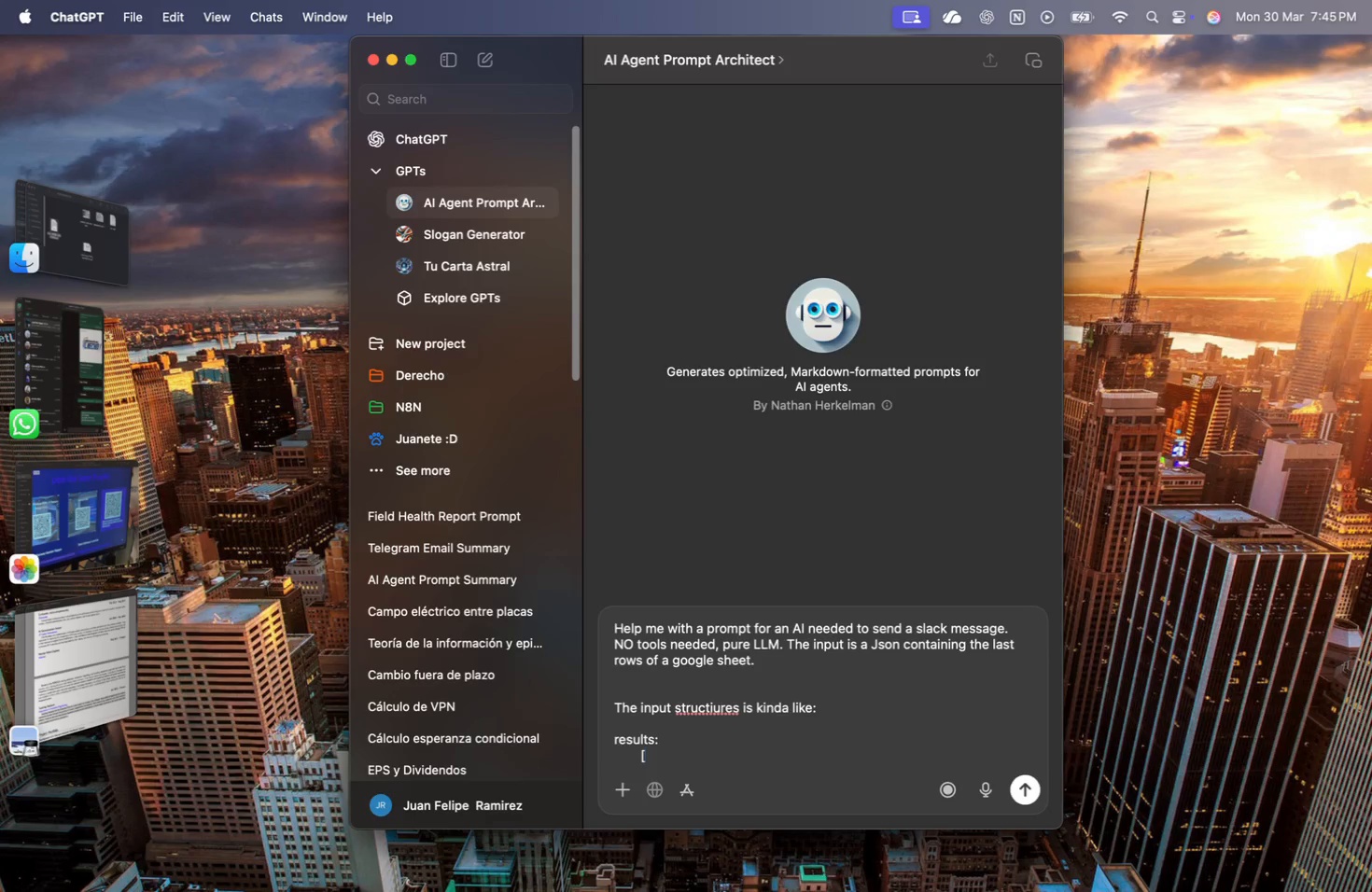 
key(Backspace)
 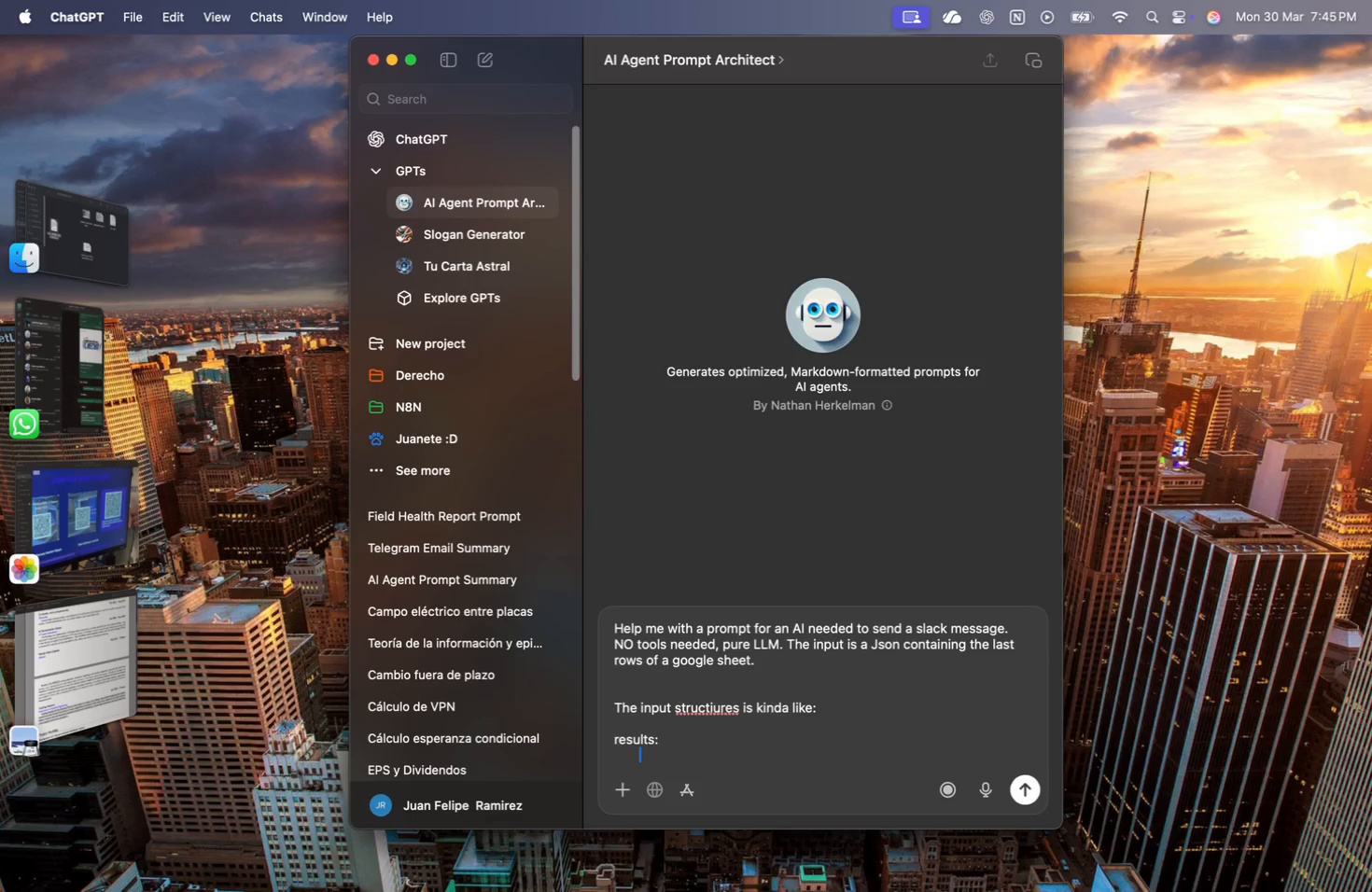 
key(Shift+ShiftRight)
 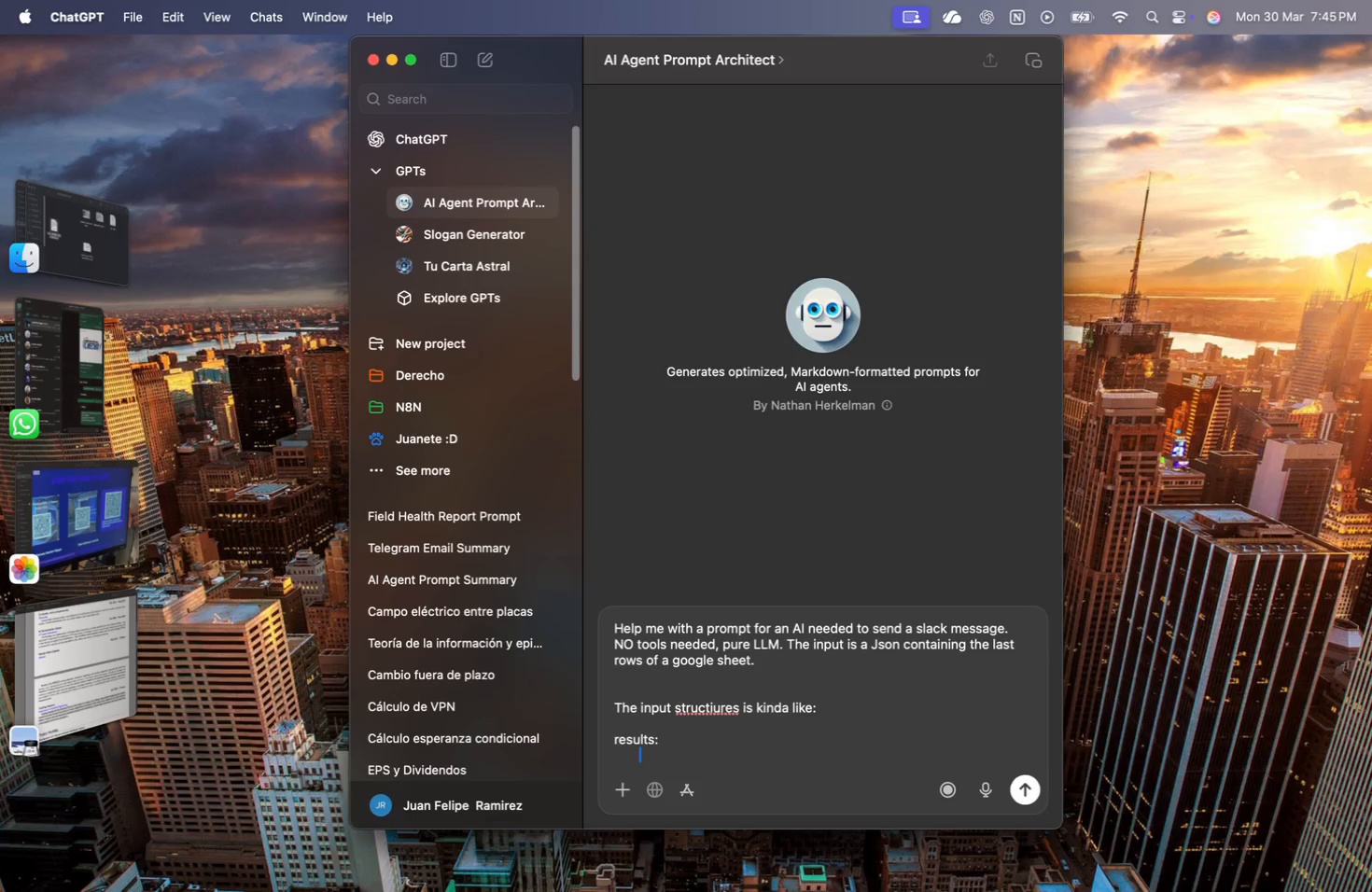 
key(Shift+BracketLeft)
 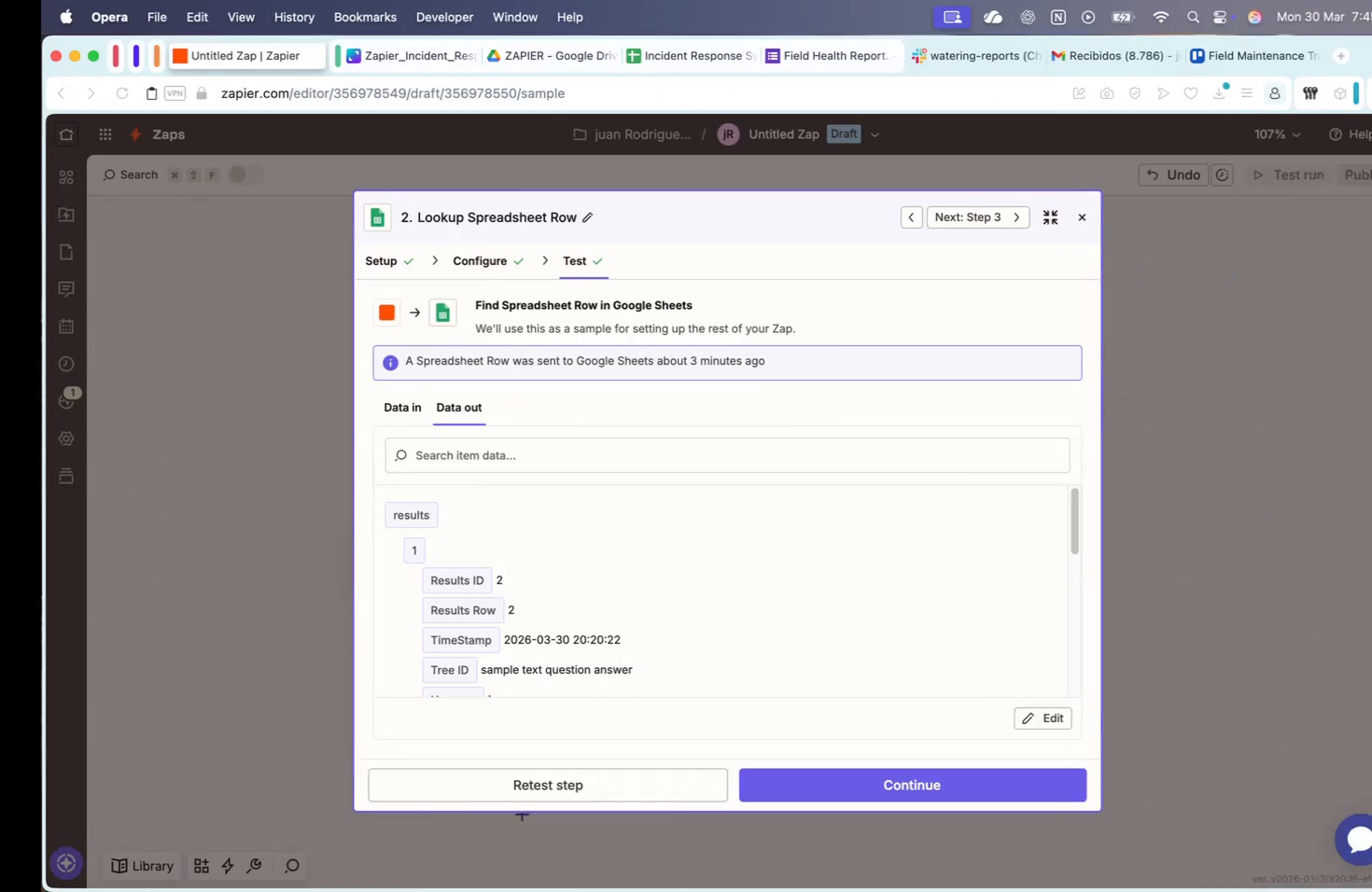 
wait(5.05)
 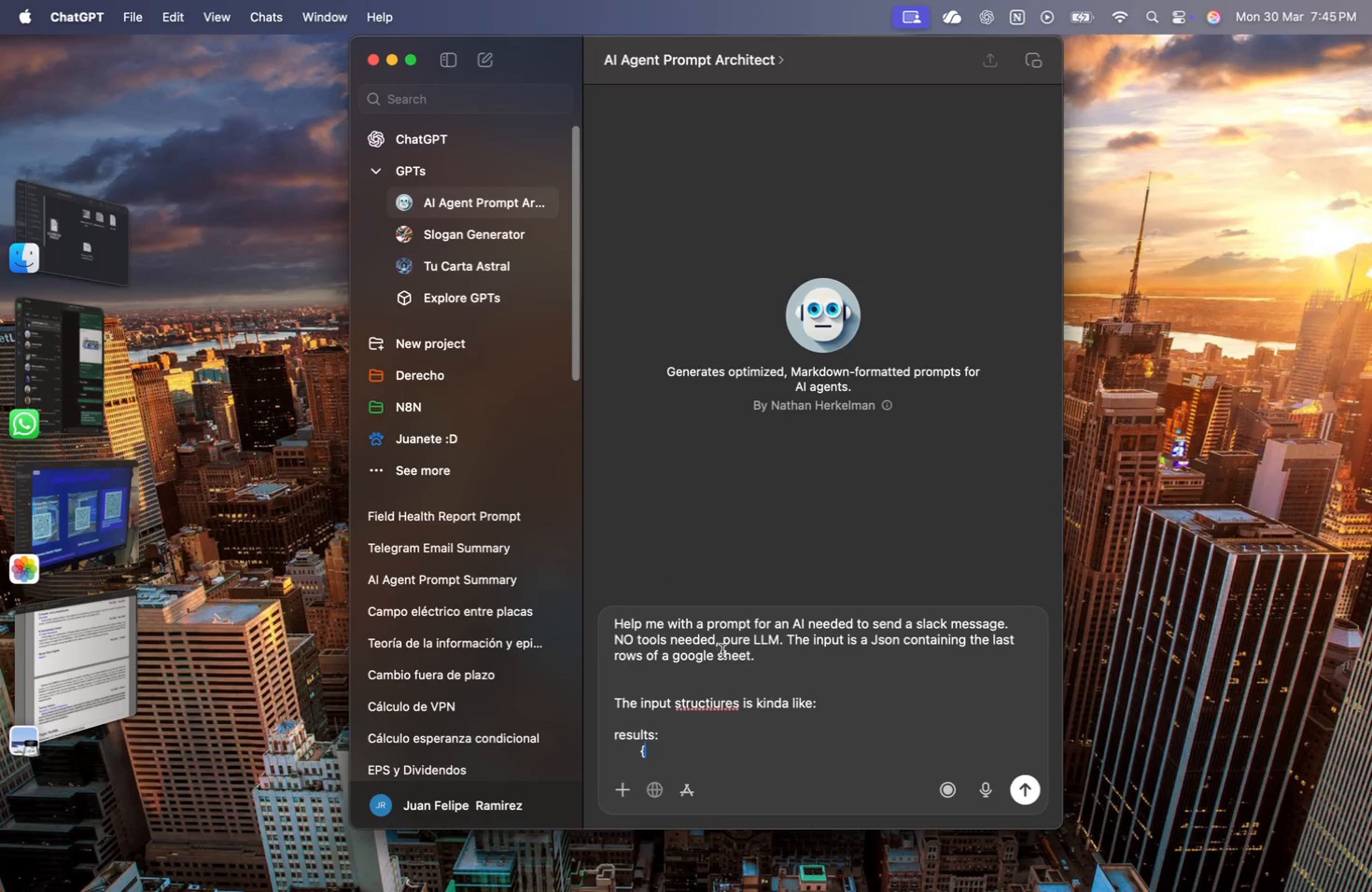 
key(Shift+Enter)
 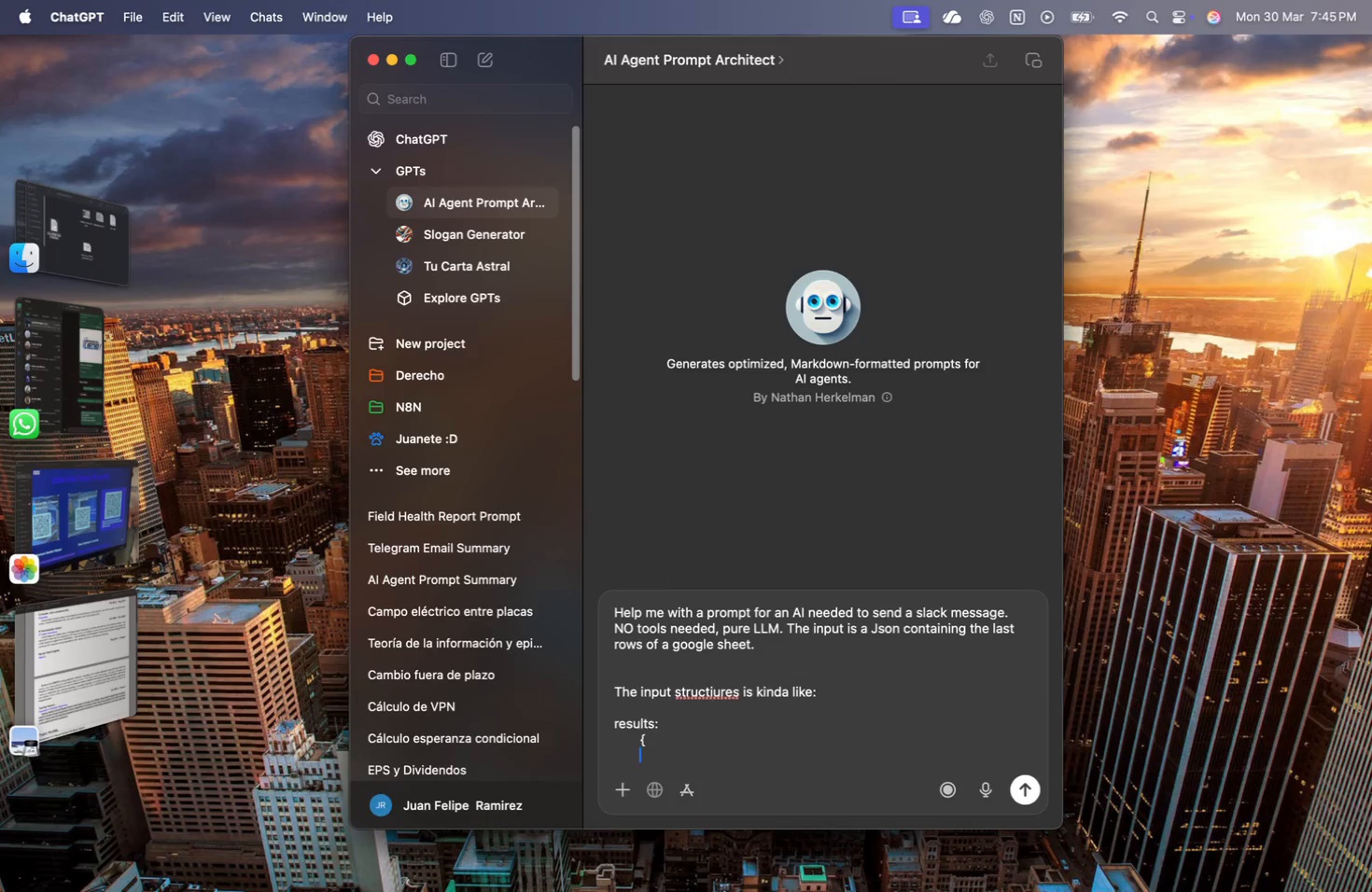 
key(Tab)
 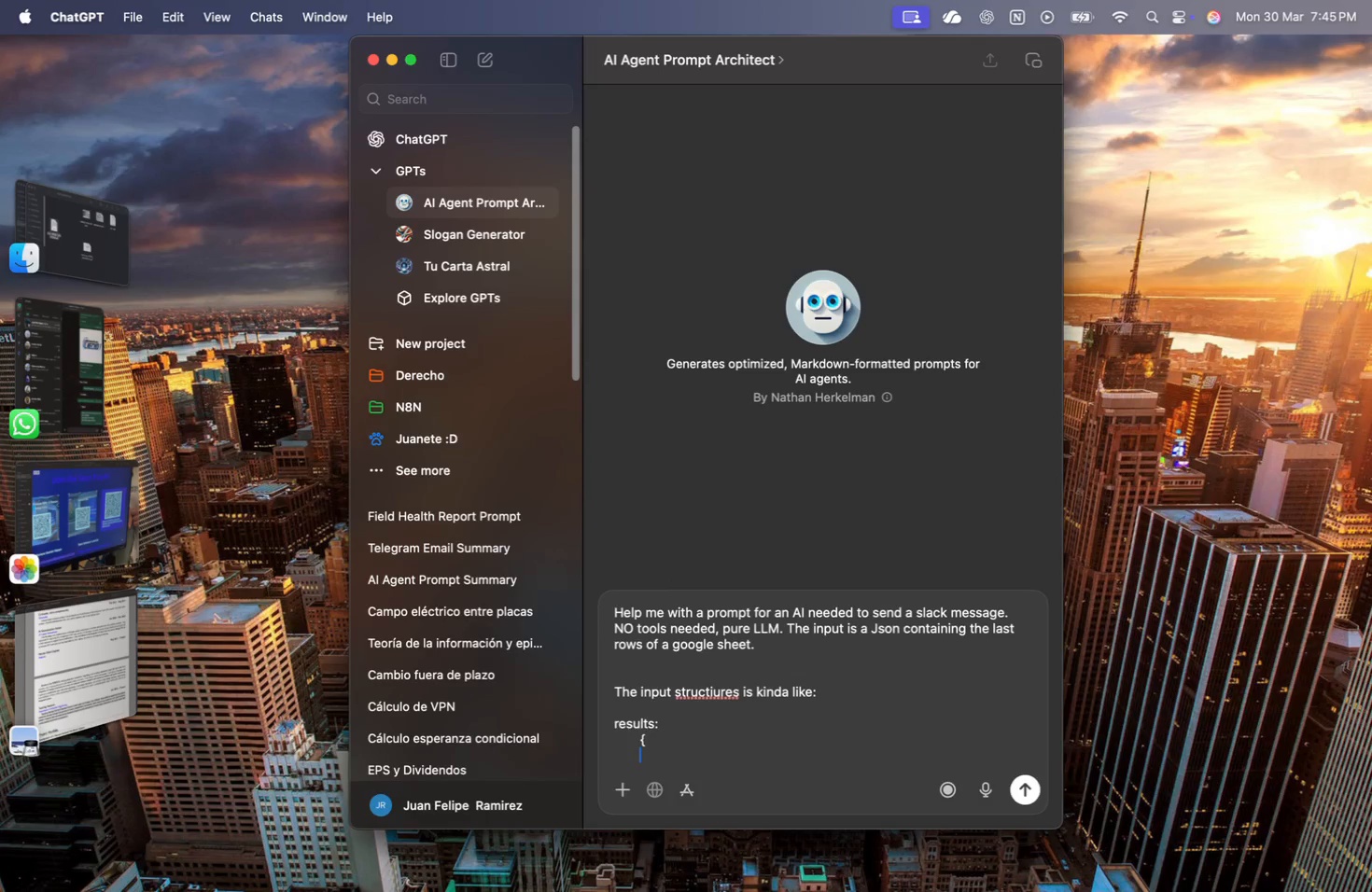 
scroll: coordinate [722, 651], scroll_direction: down, amount: 41.0
 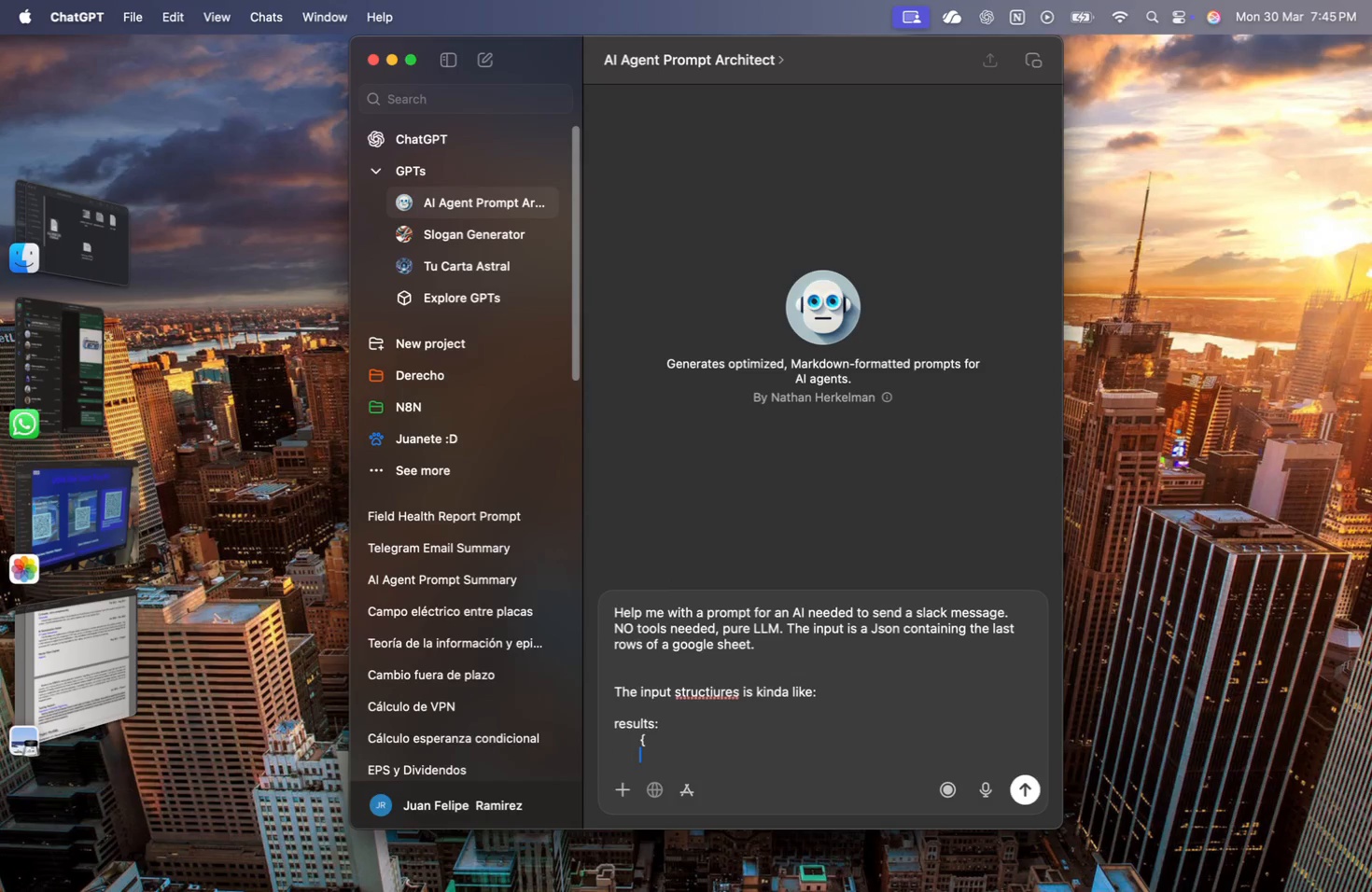 
key(1)
 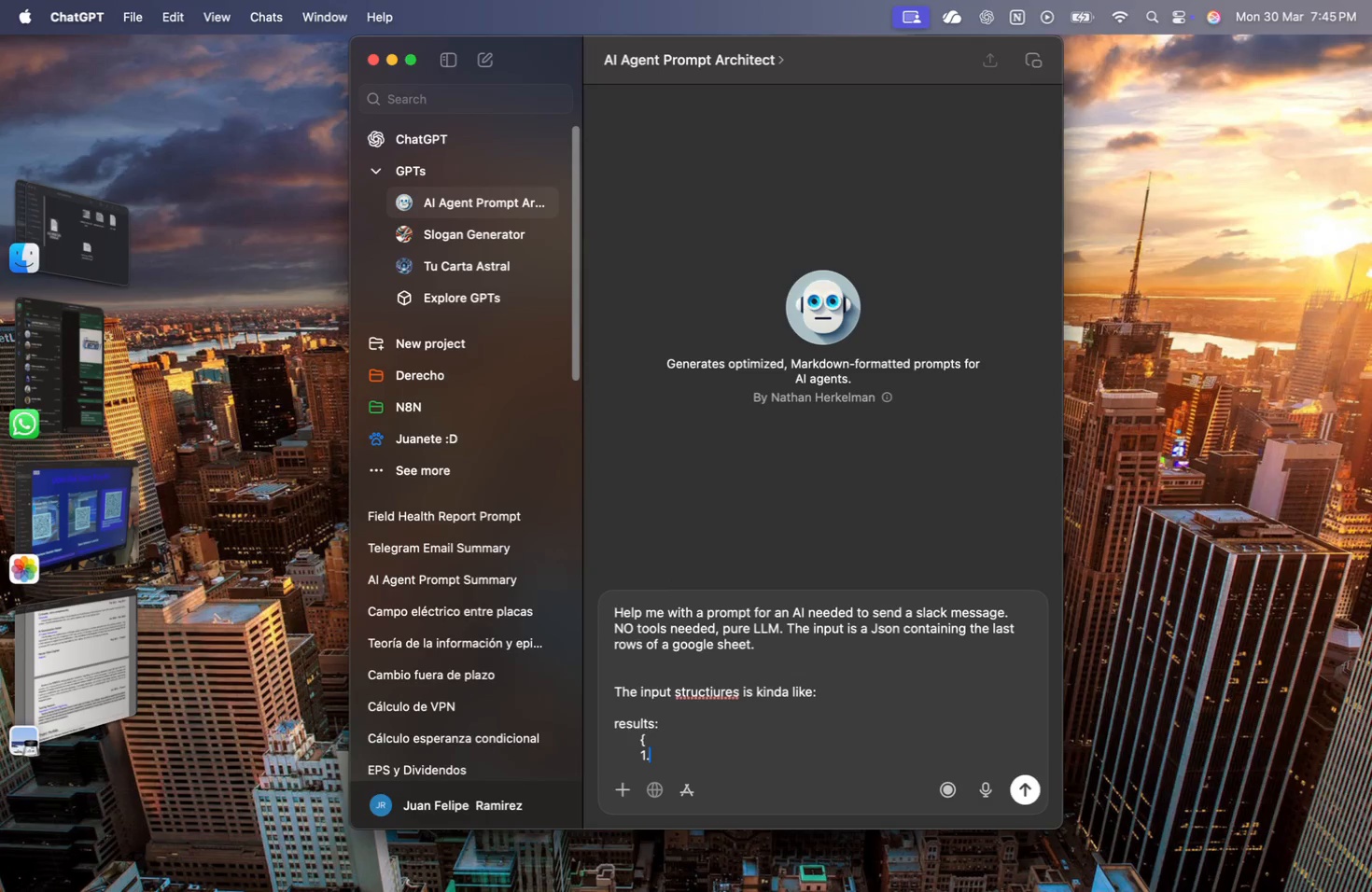 
key(Period)
 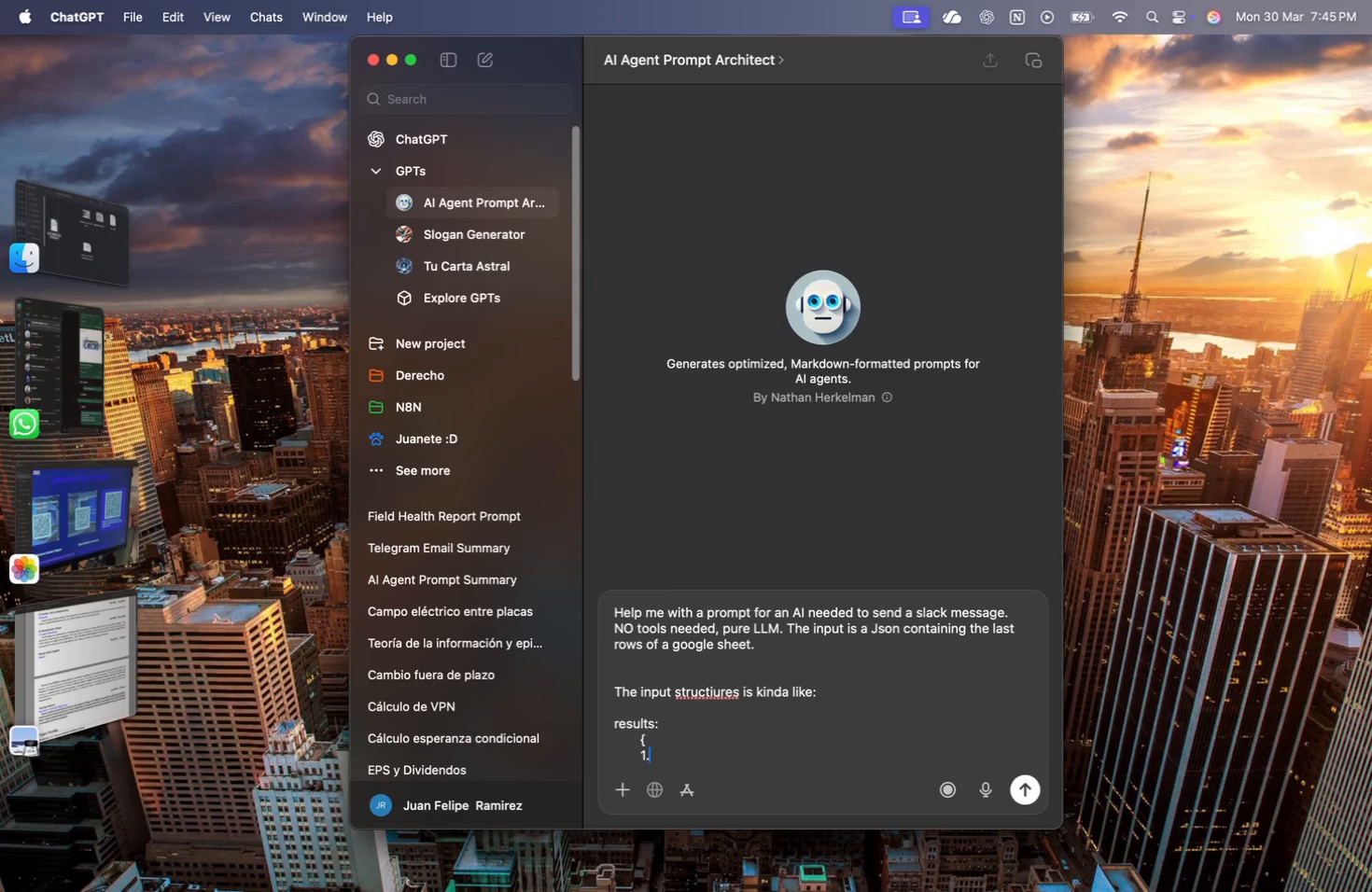 
key(Backspace)
 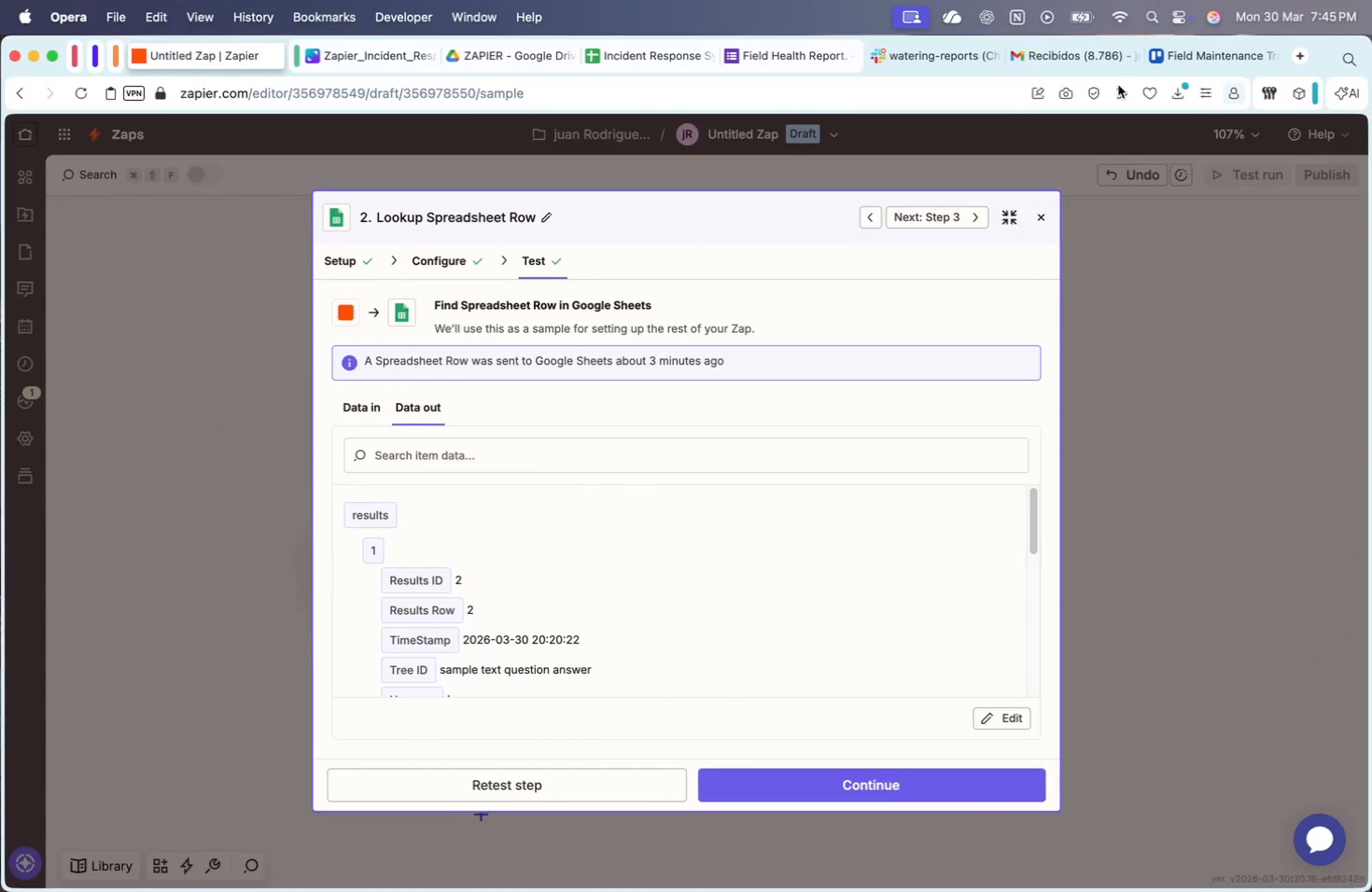 
type(json structure)
 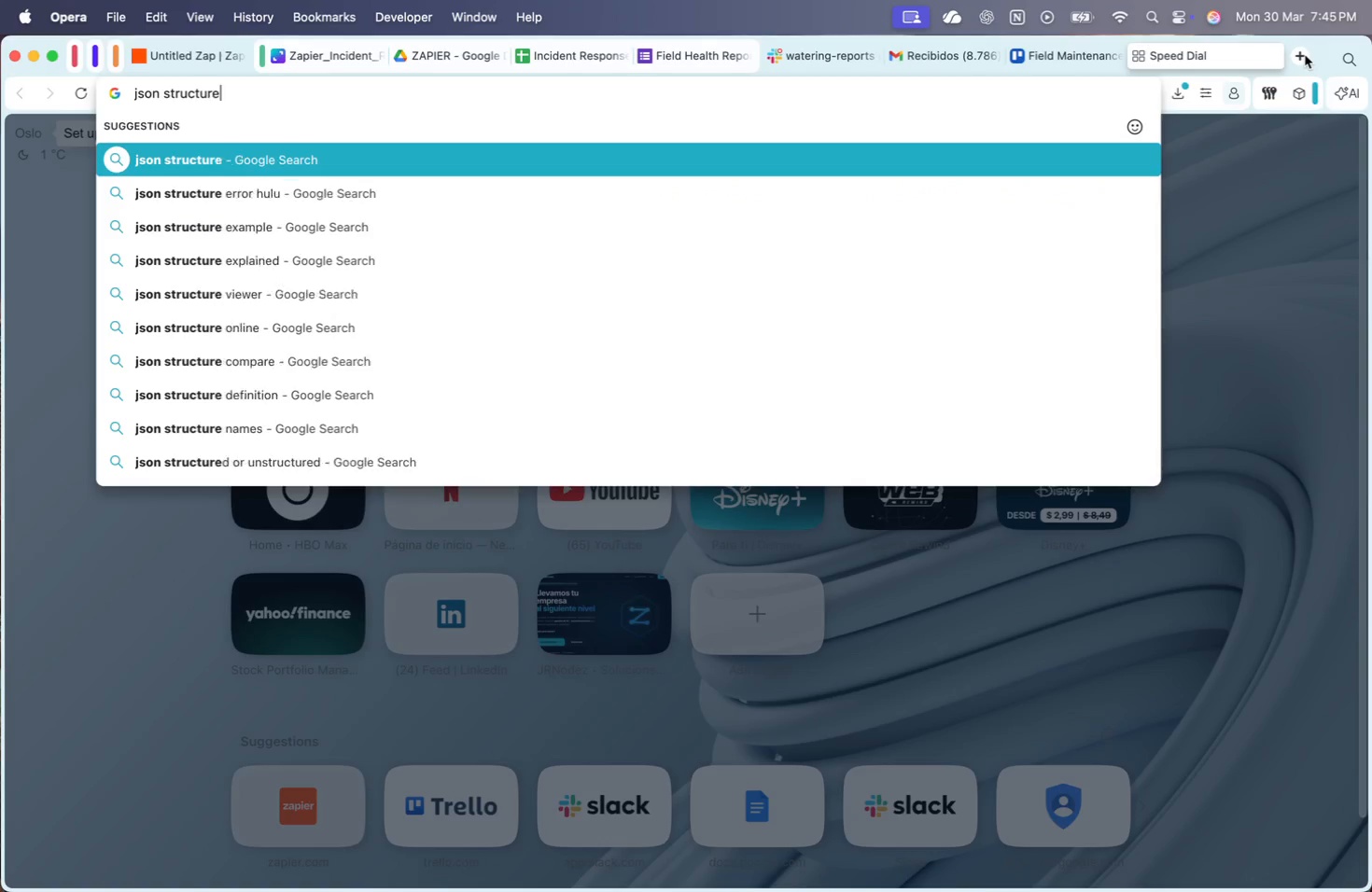 
key(Enter)
 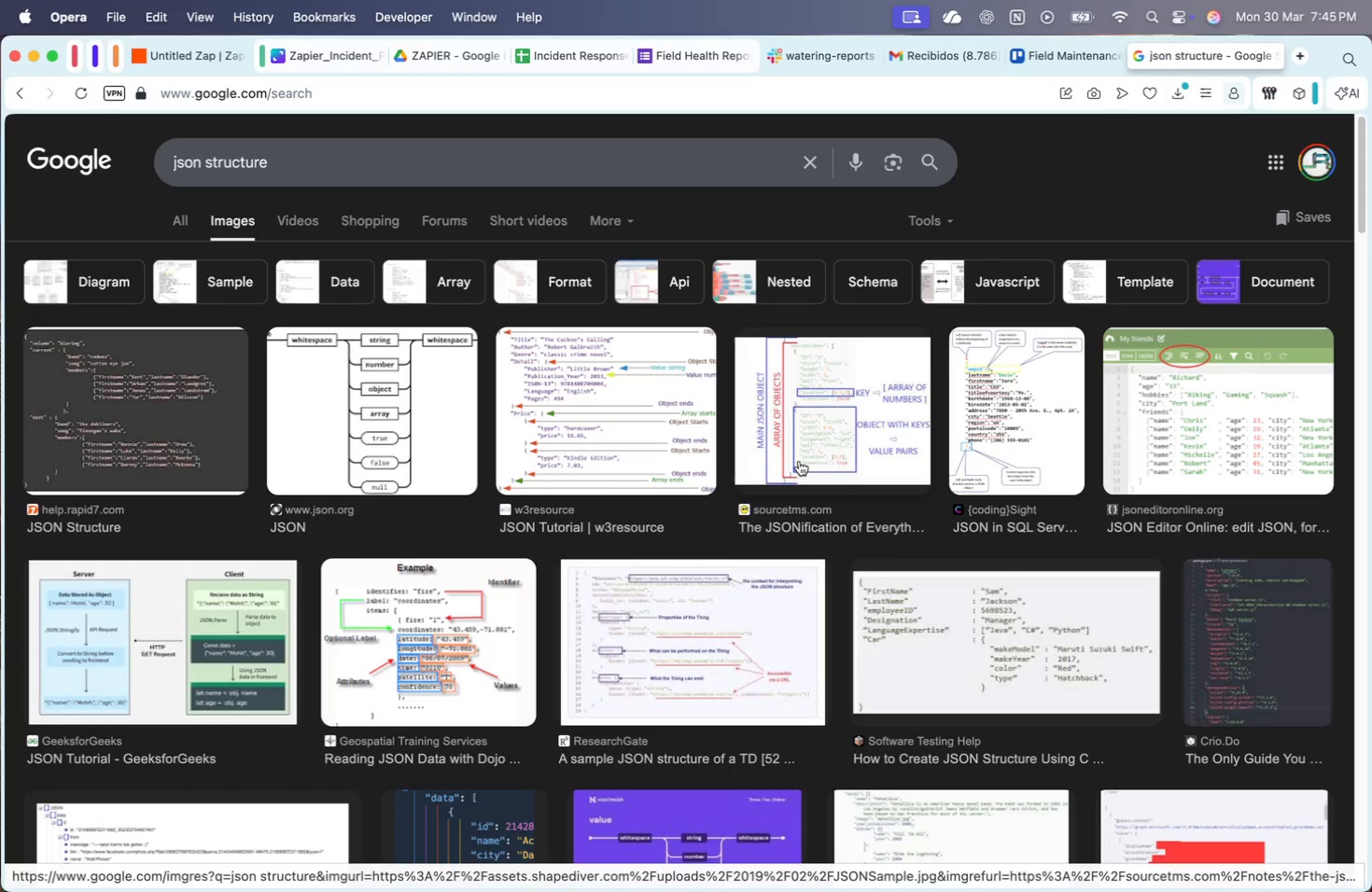 
left_click([1216, 413])
 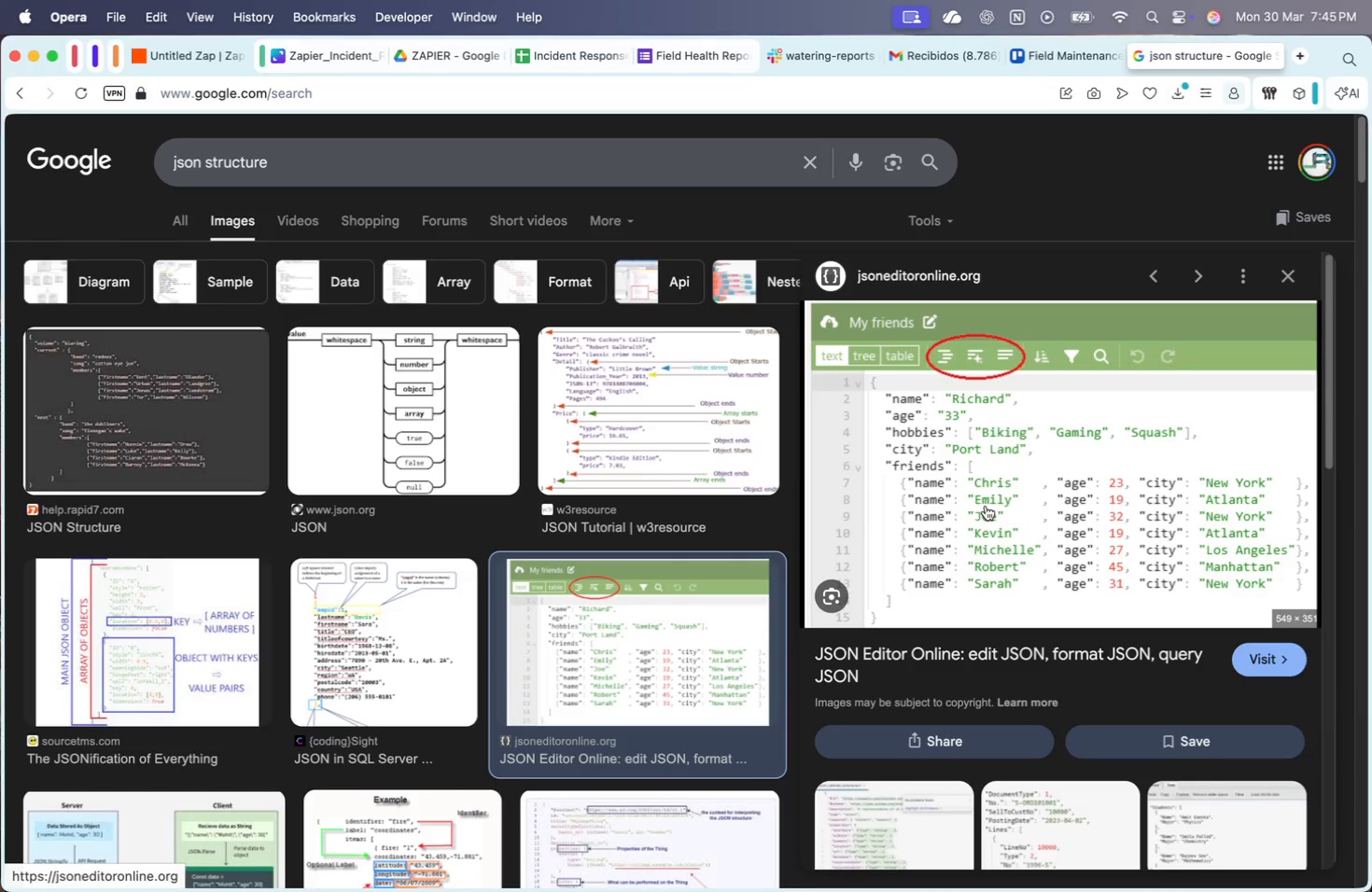 
wait(14.3)
 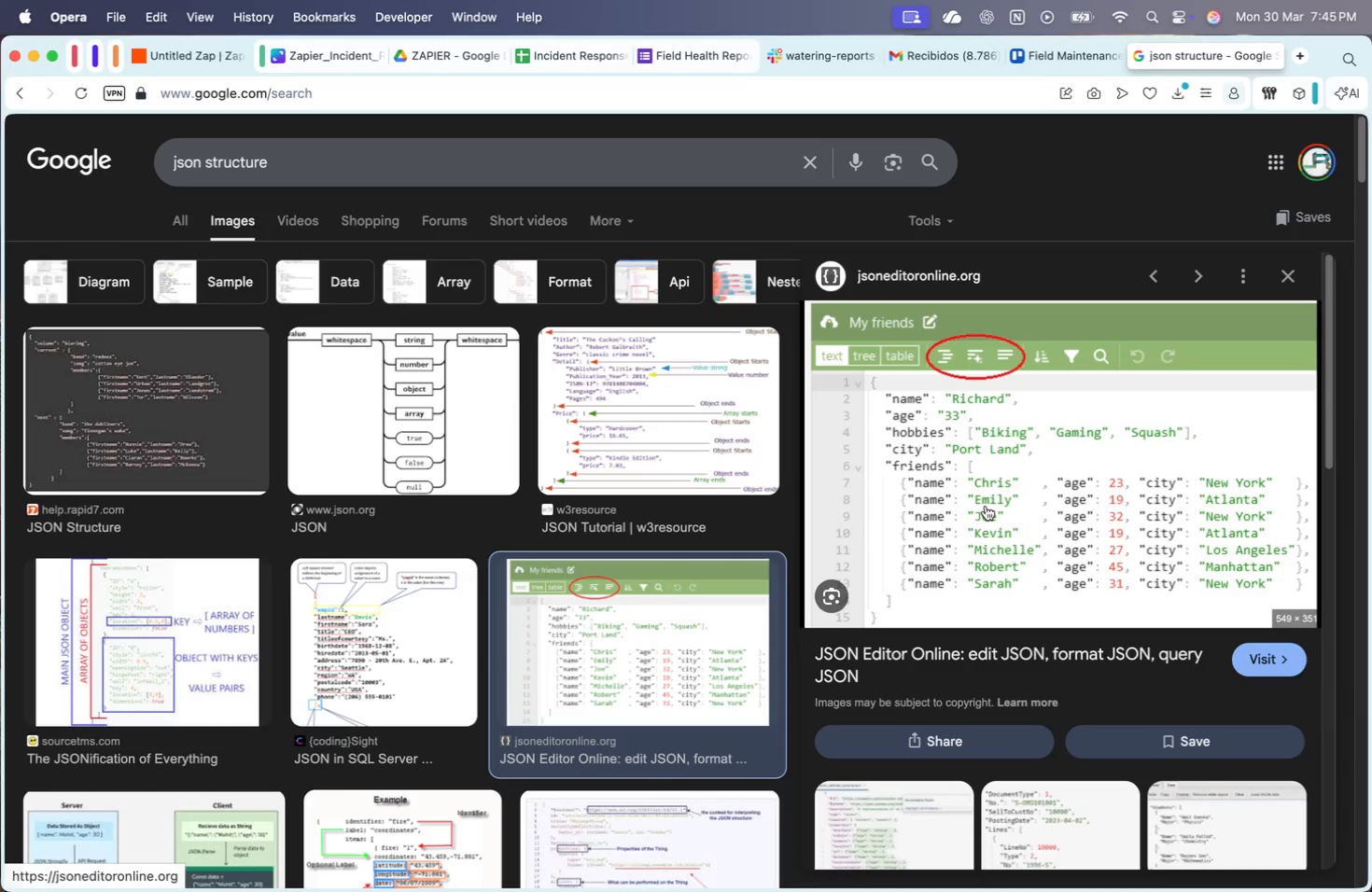 
left_click([125, 427])
 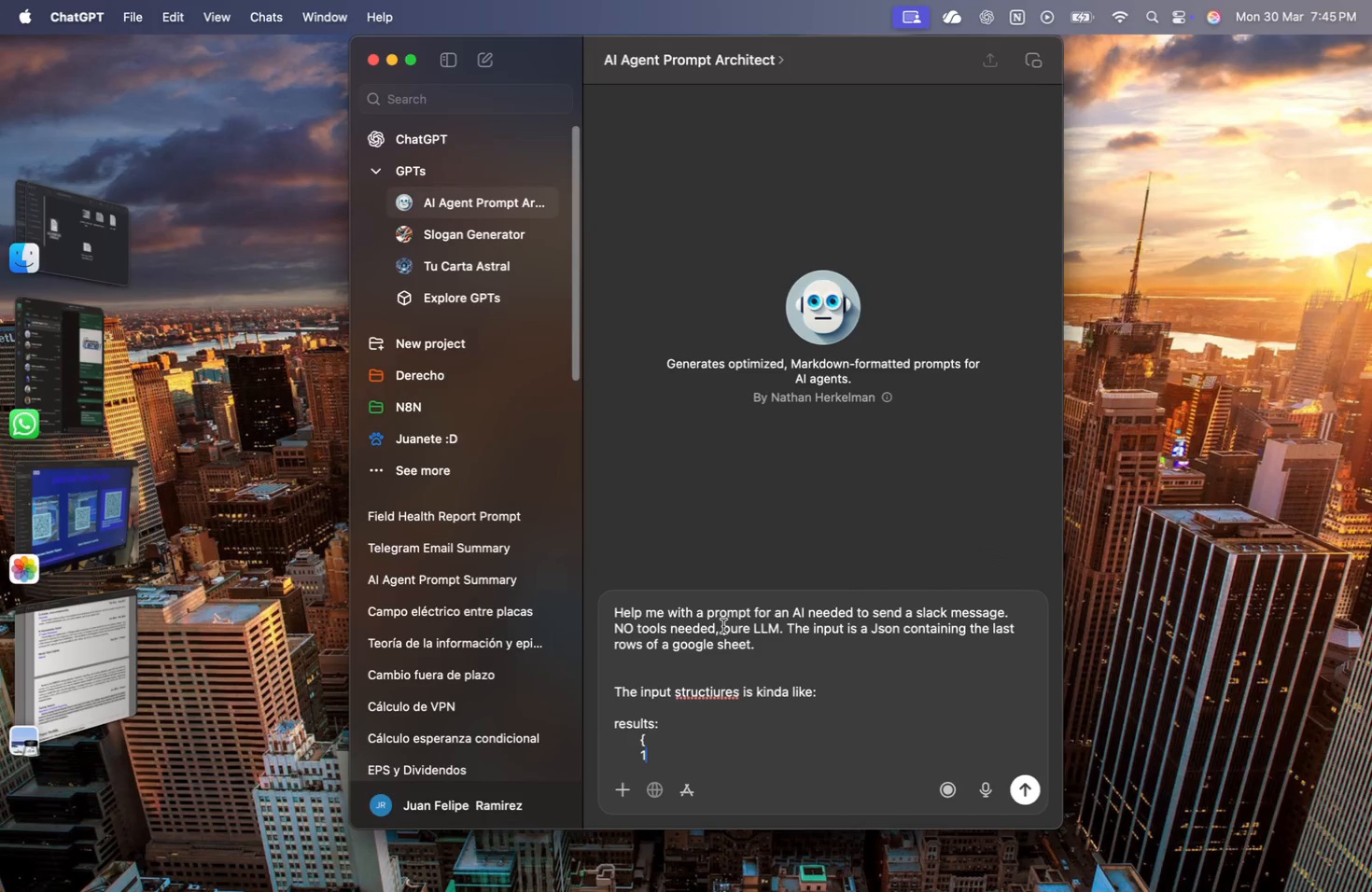 
left_click([614, 721])
 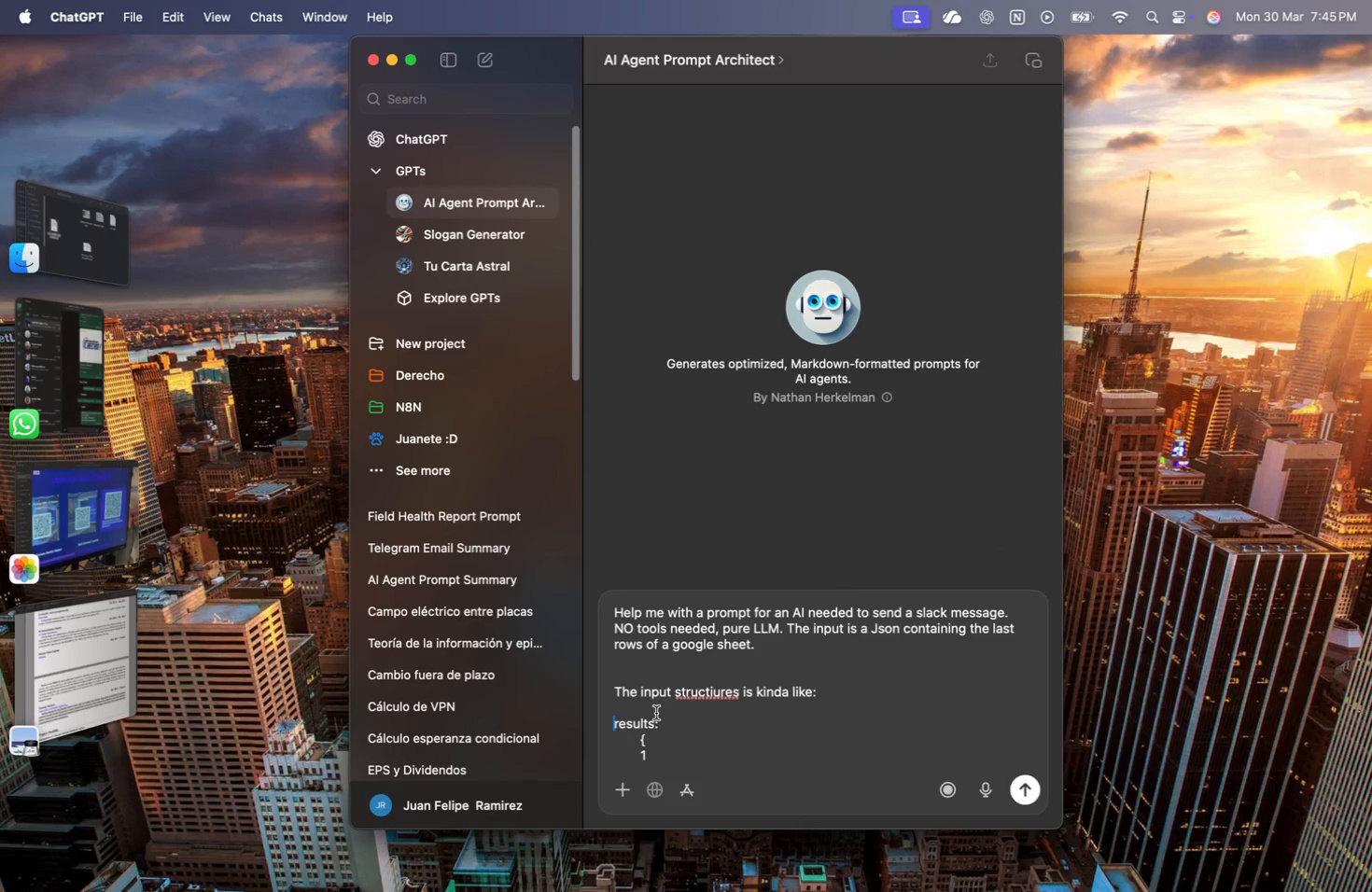 
key(Shift+ShiftRight)
 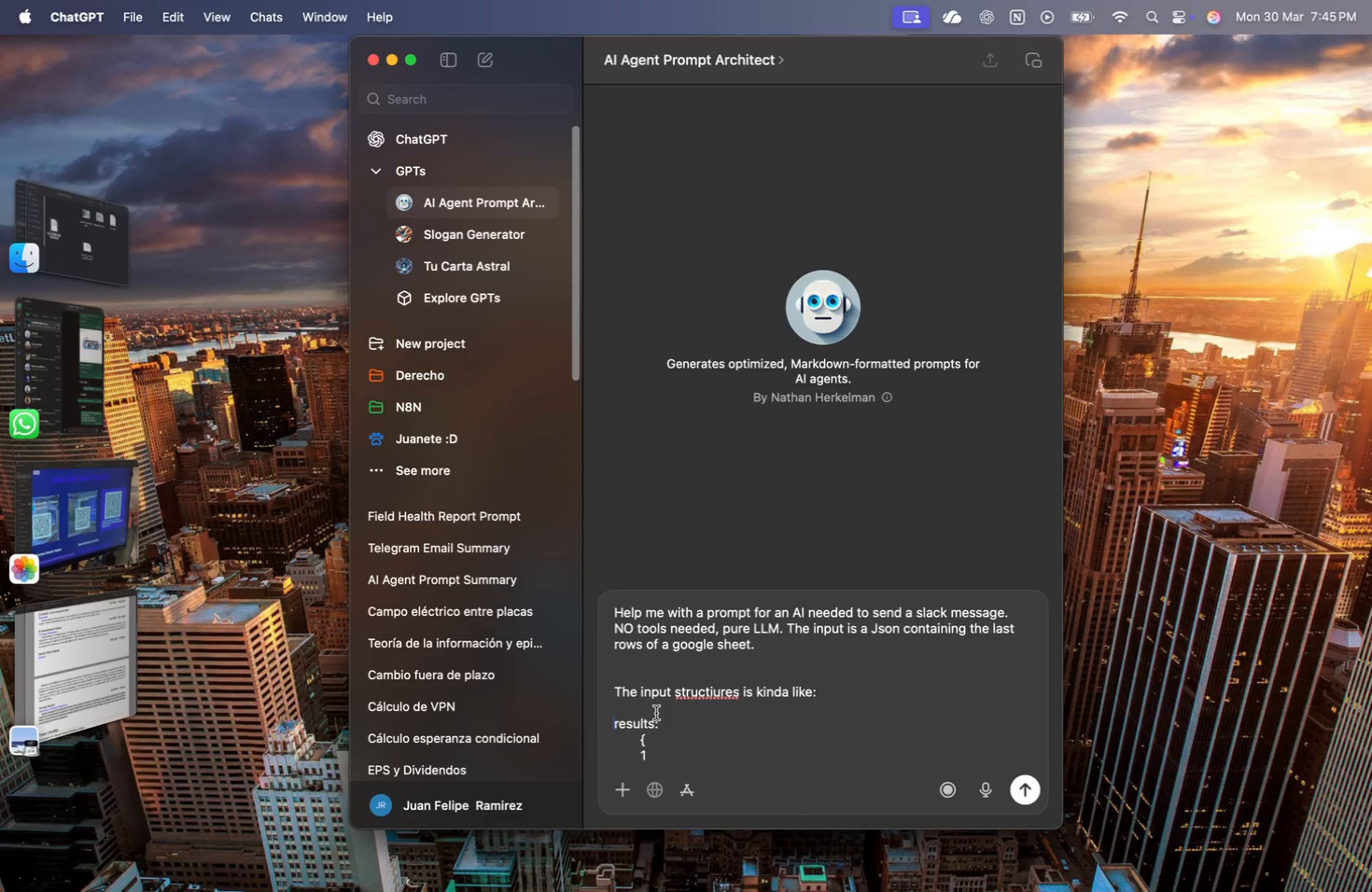 
key(Shift+Enter)
 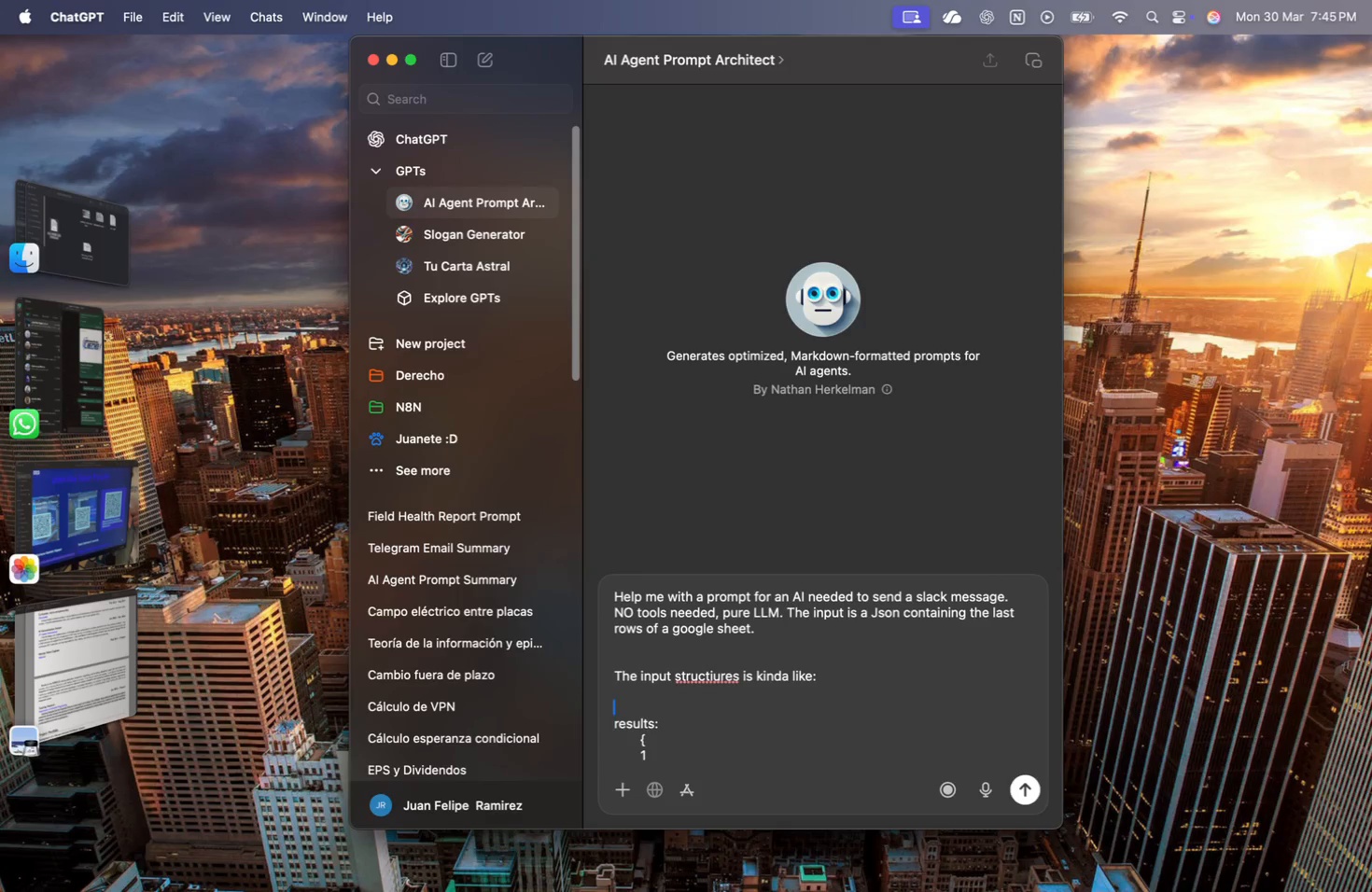 
key(ArrowUp)
 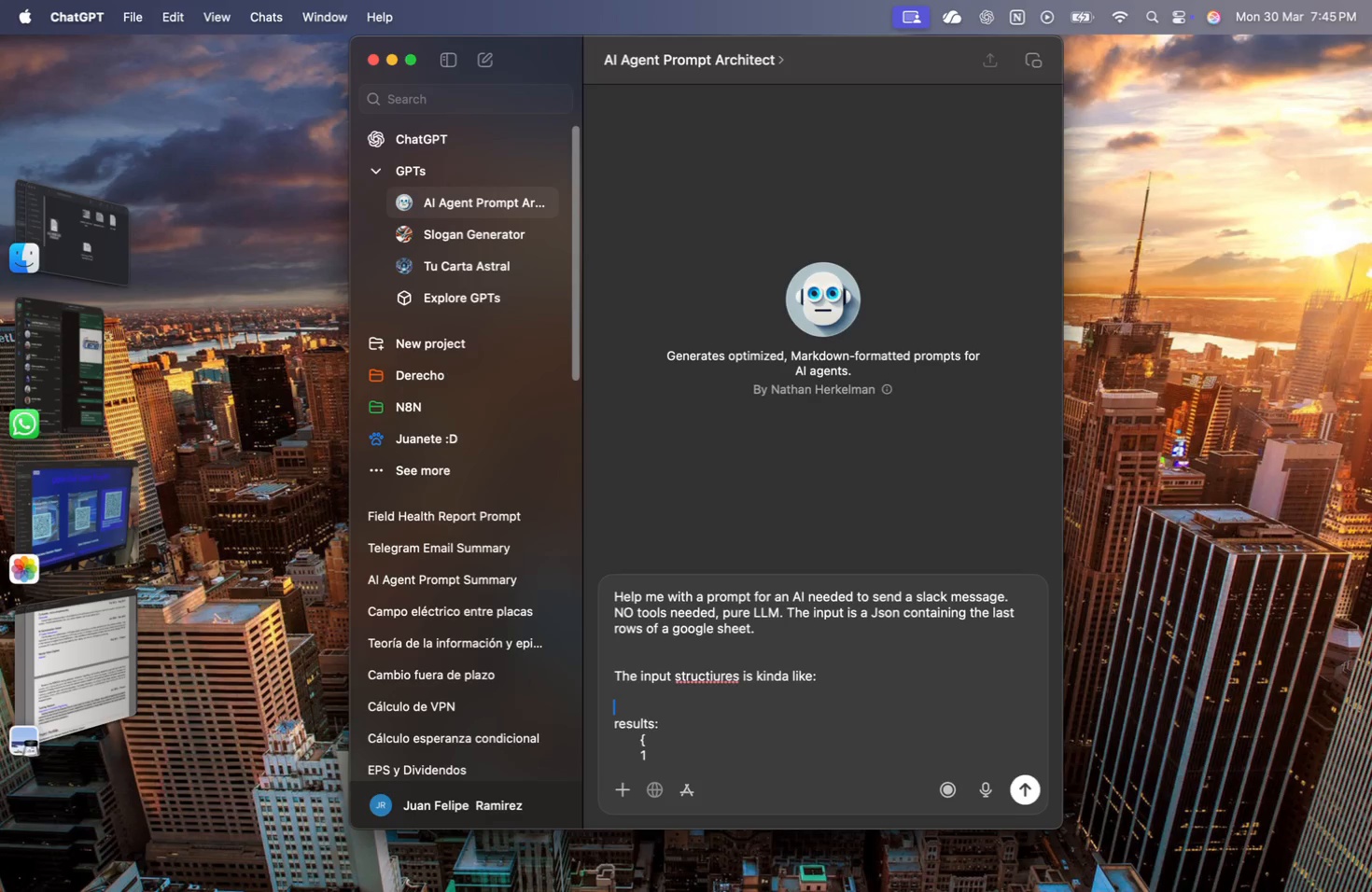 
key(Shift+ShiftRight)
 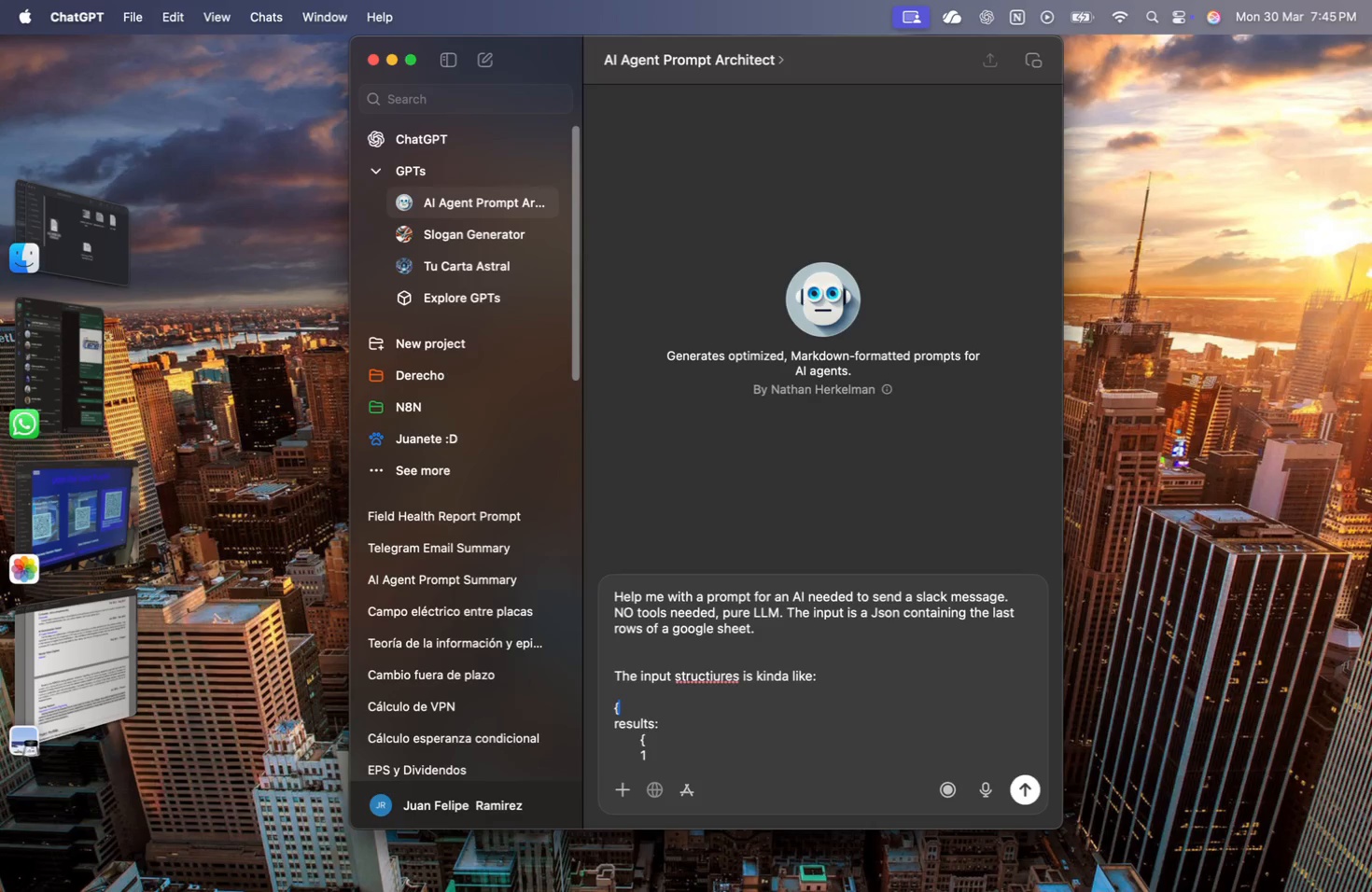 
key(Shift+BracketLeft)
 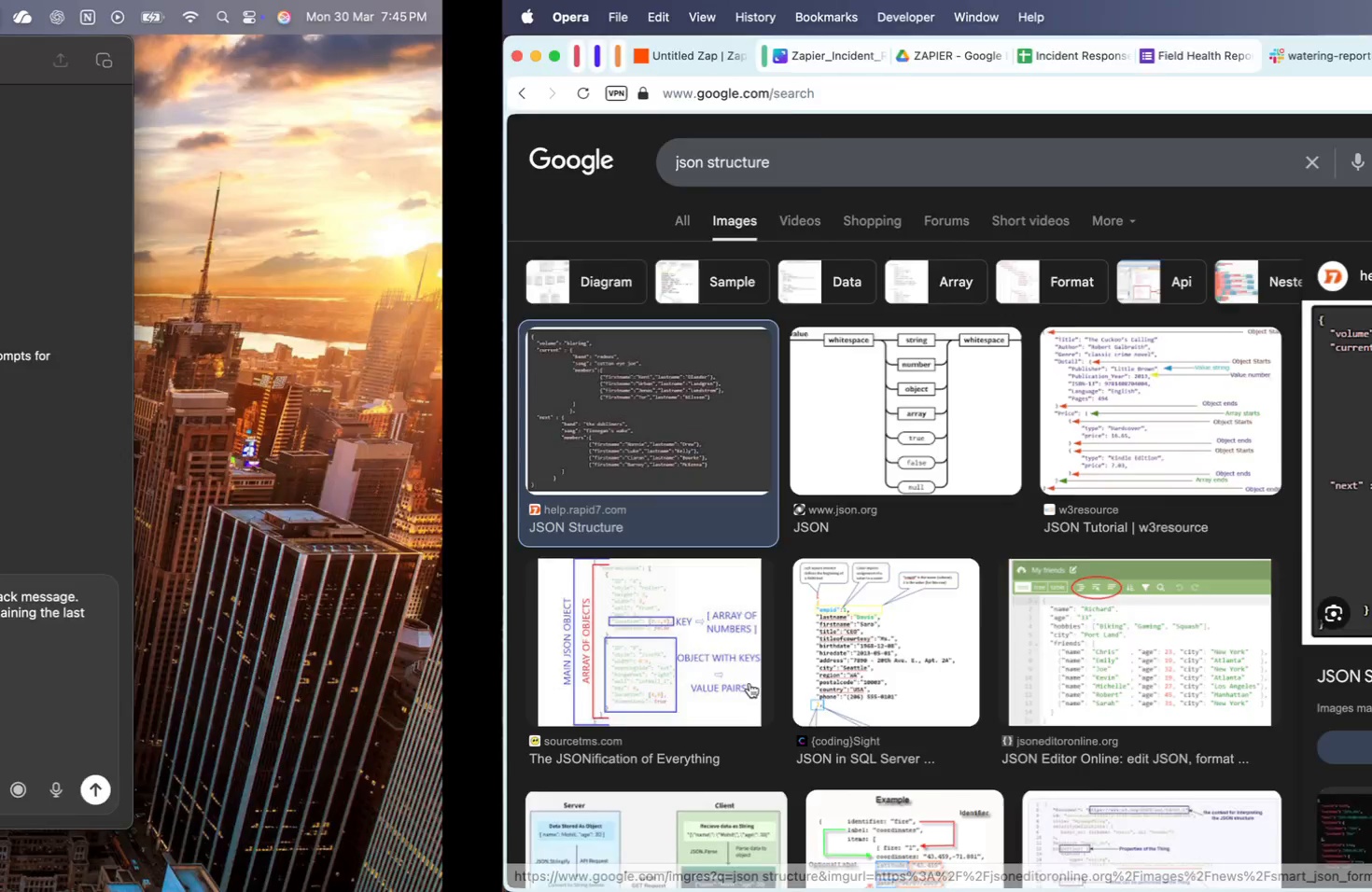 
left_click([619, 725])
 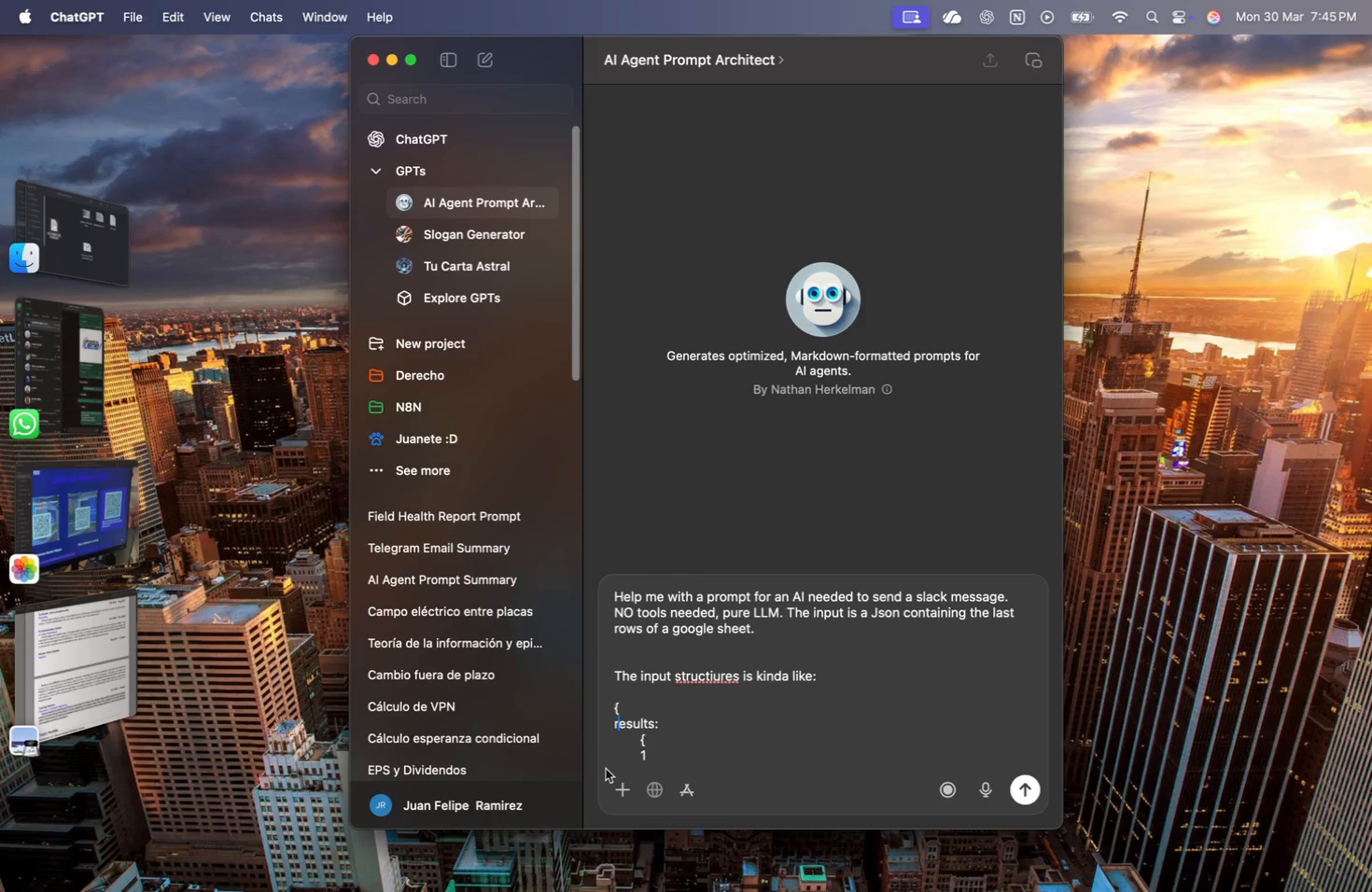 
key(ArrowLeft)
 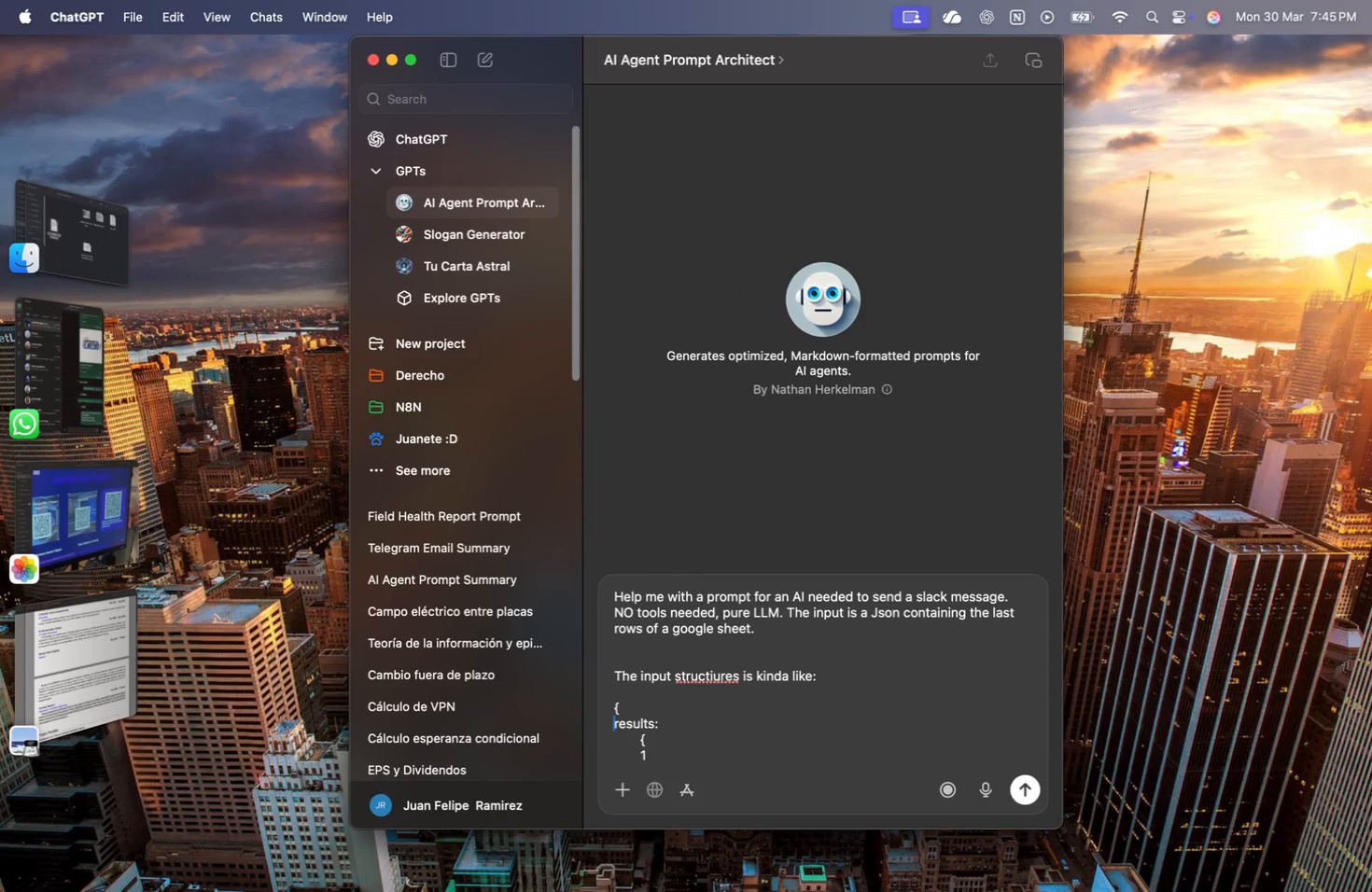 
key(Shift+Quote)
 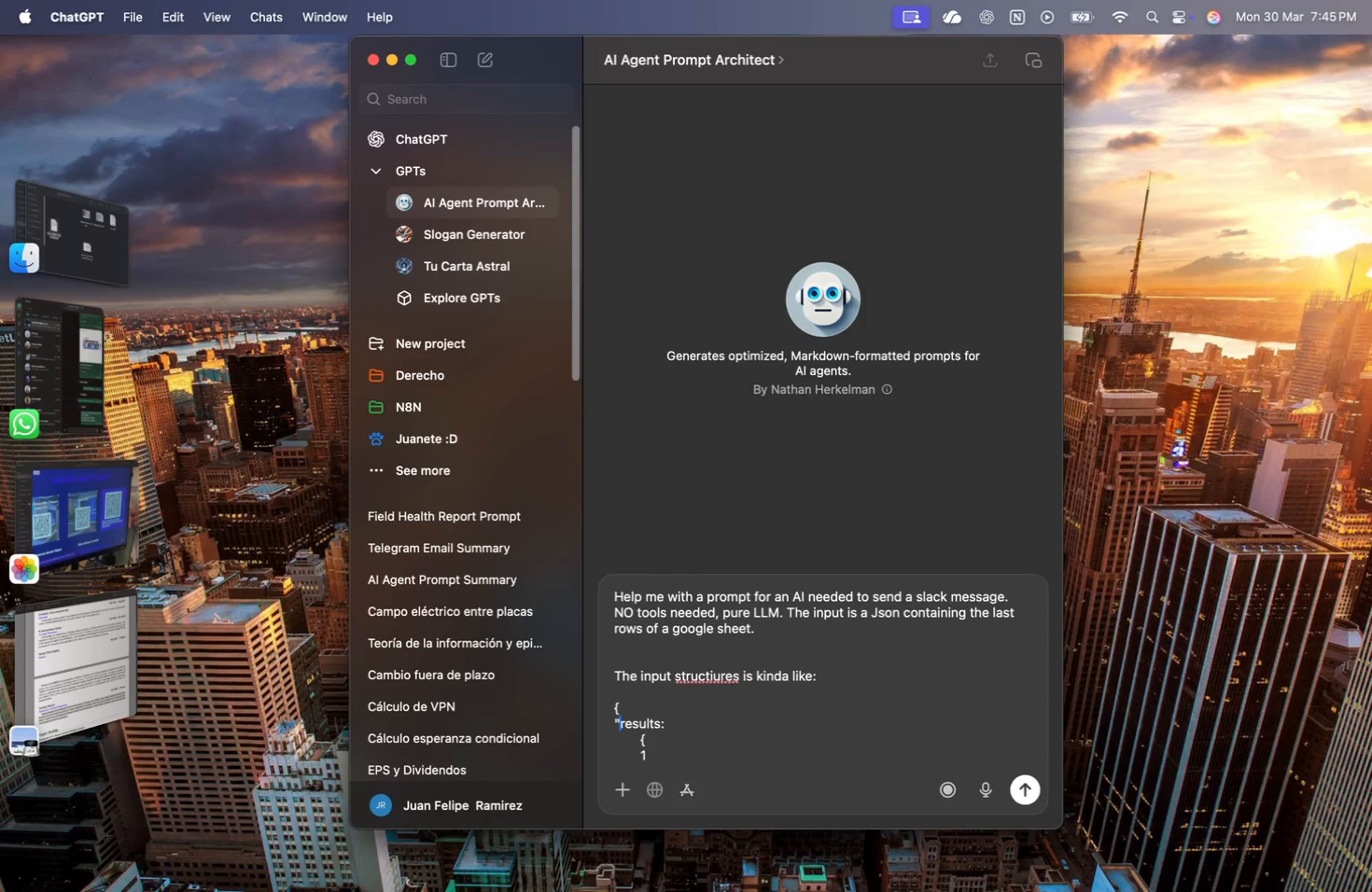 
key(ArrowRight)
 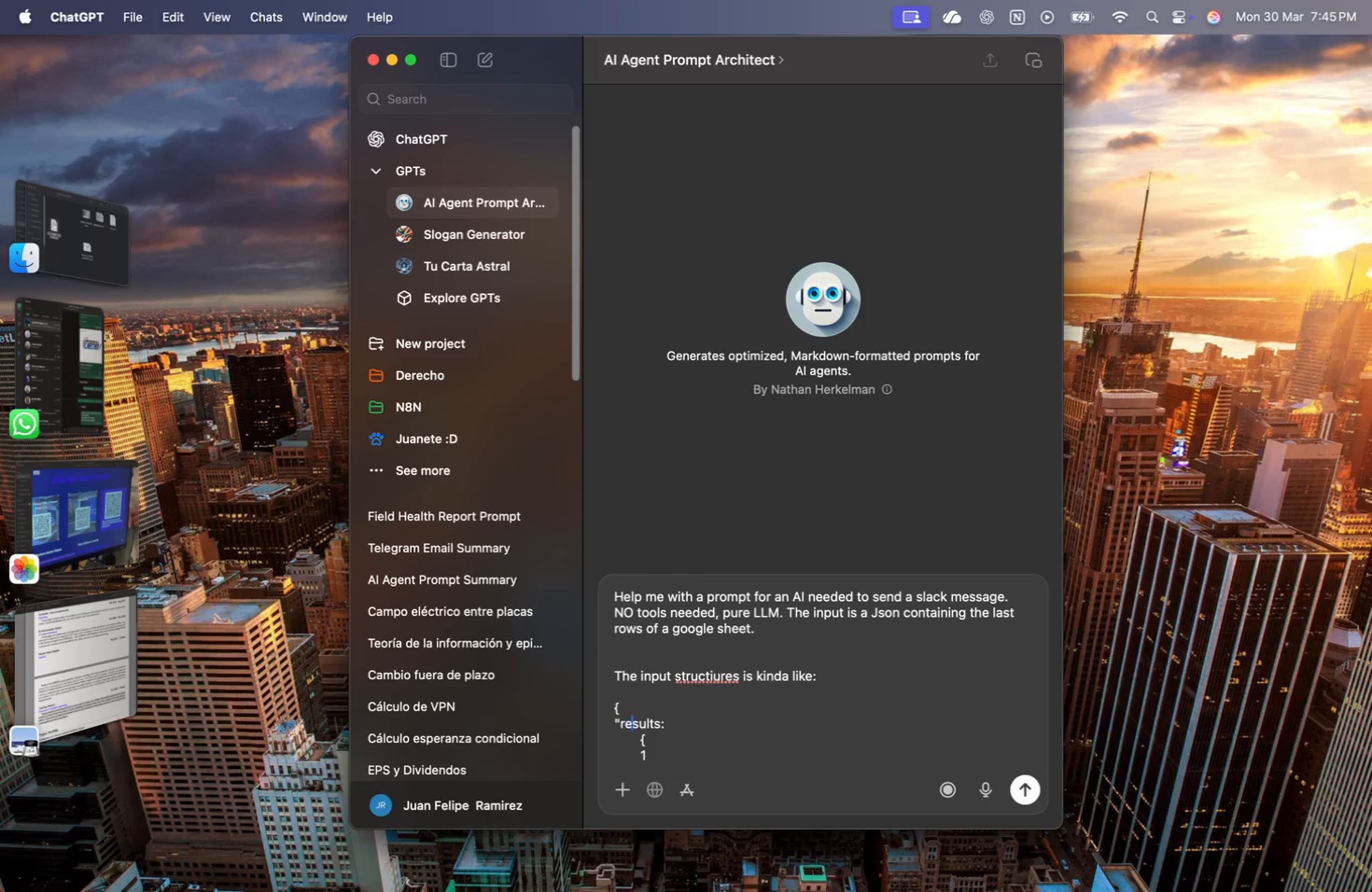 
key(ArrowRight)
 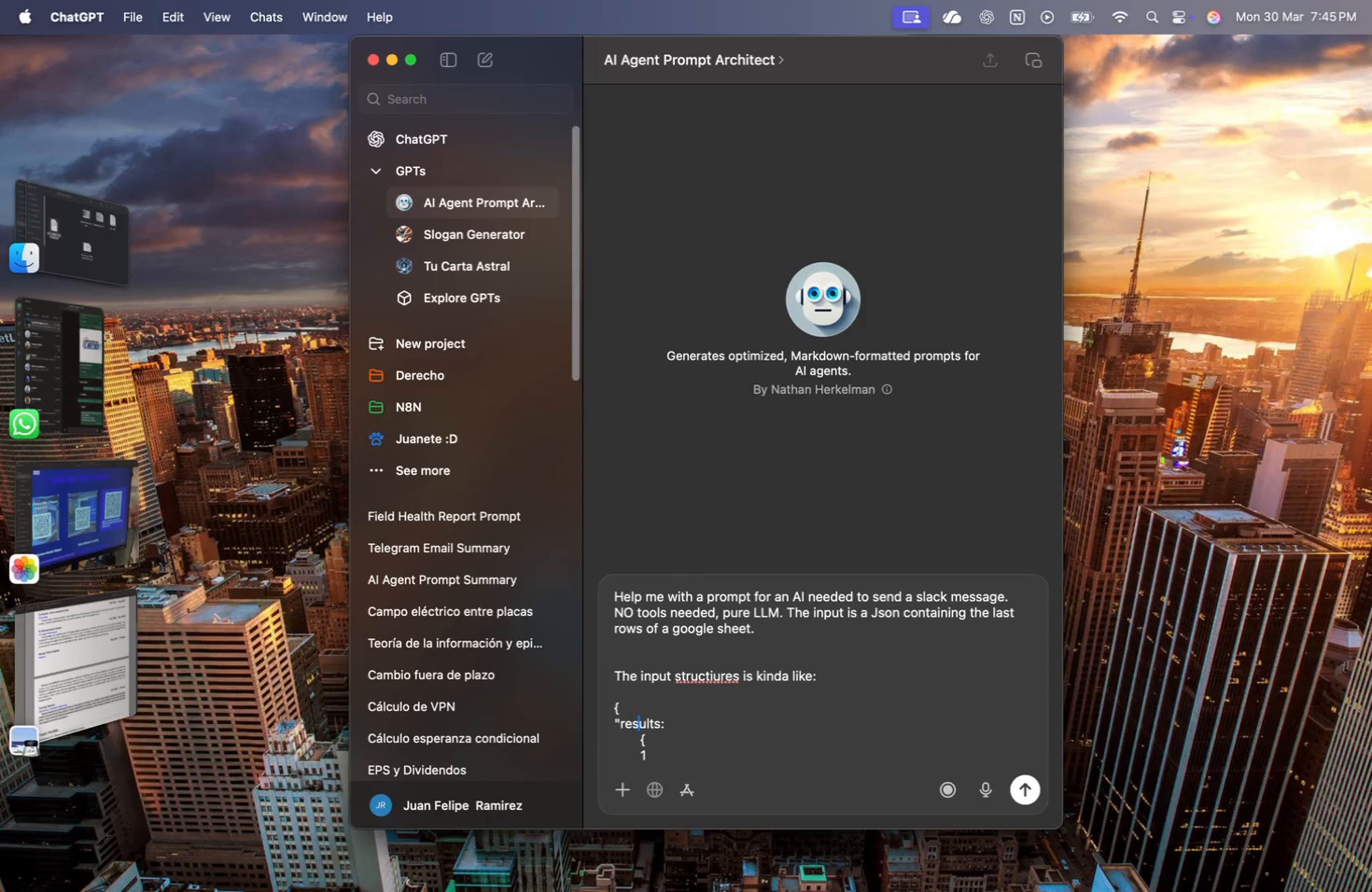 
key(ArrowRight)
 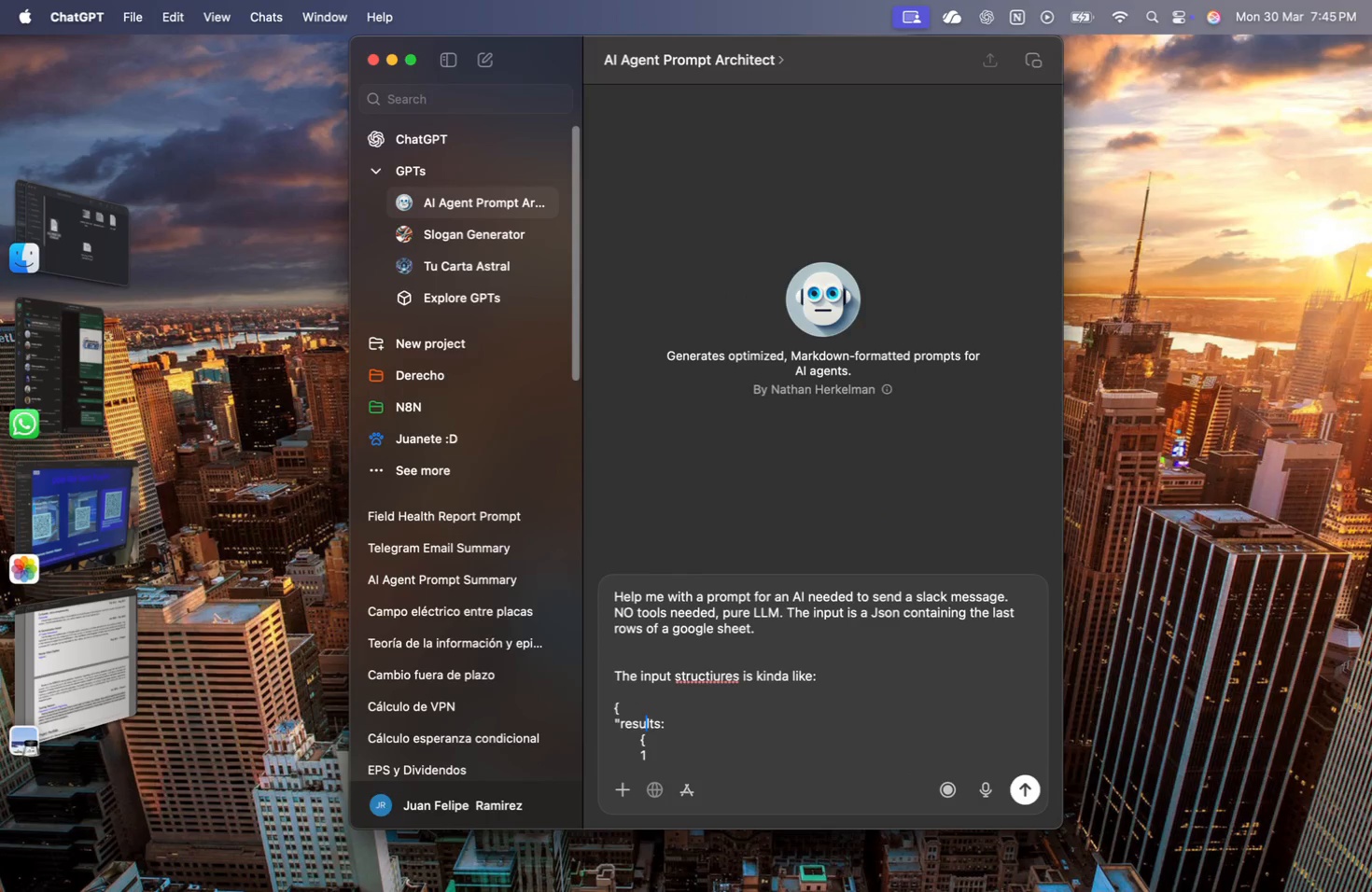 
key(ArrowRight)
 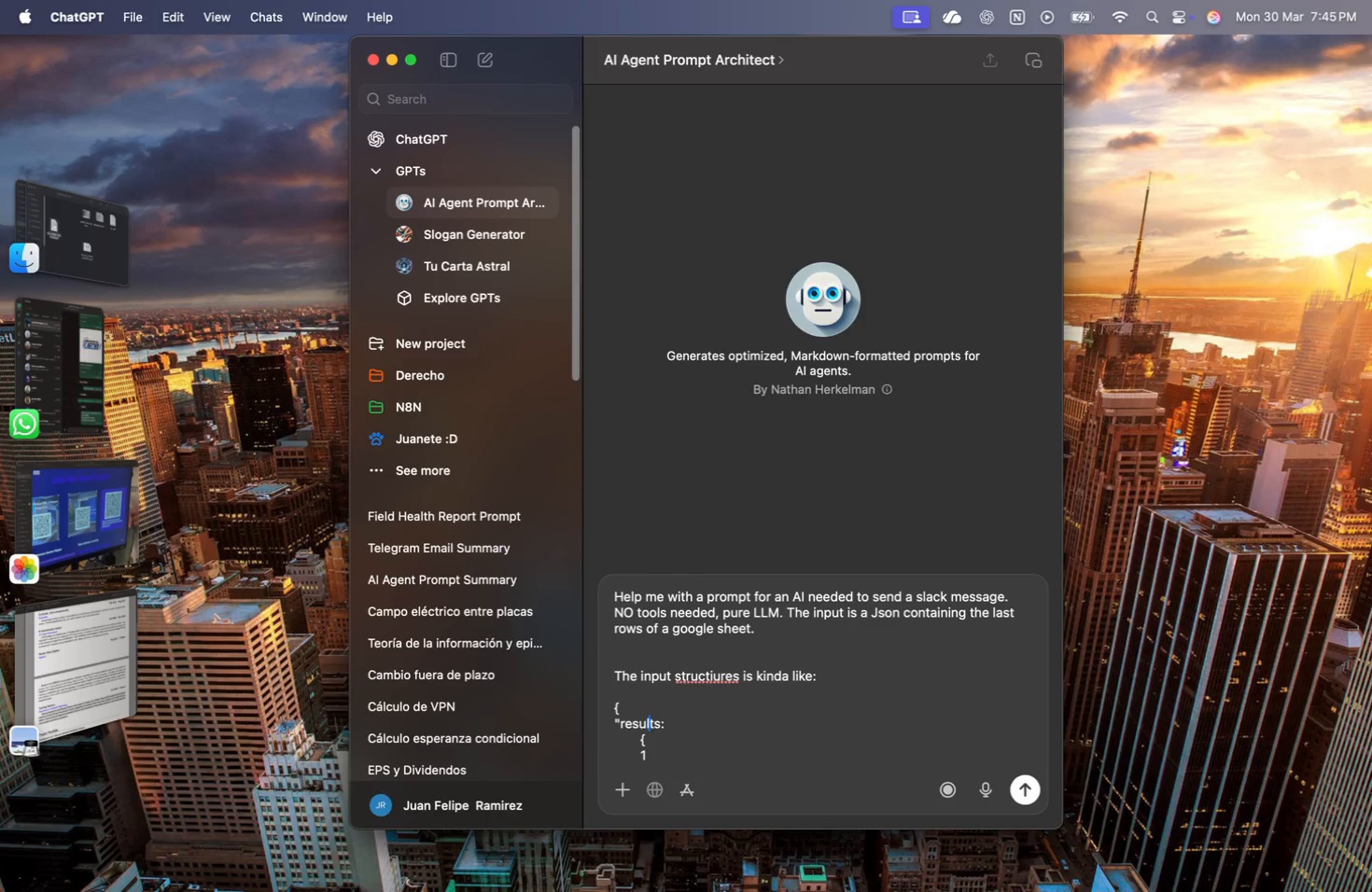 
key(ArrowRight)
 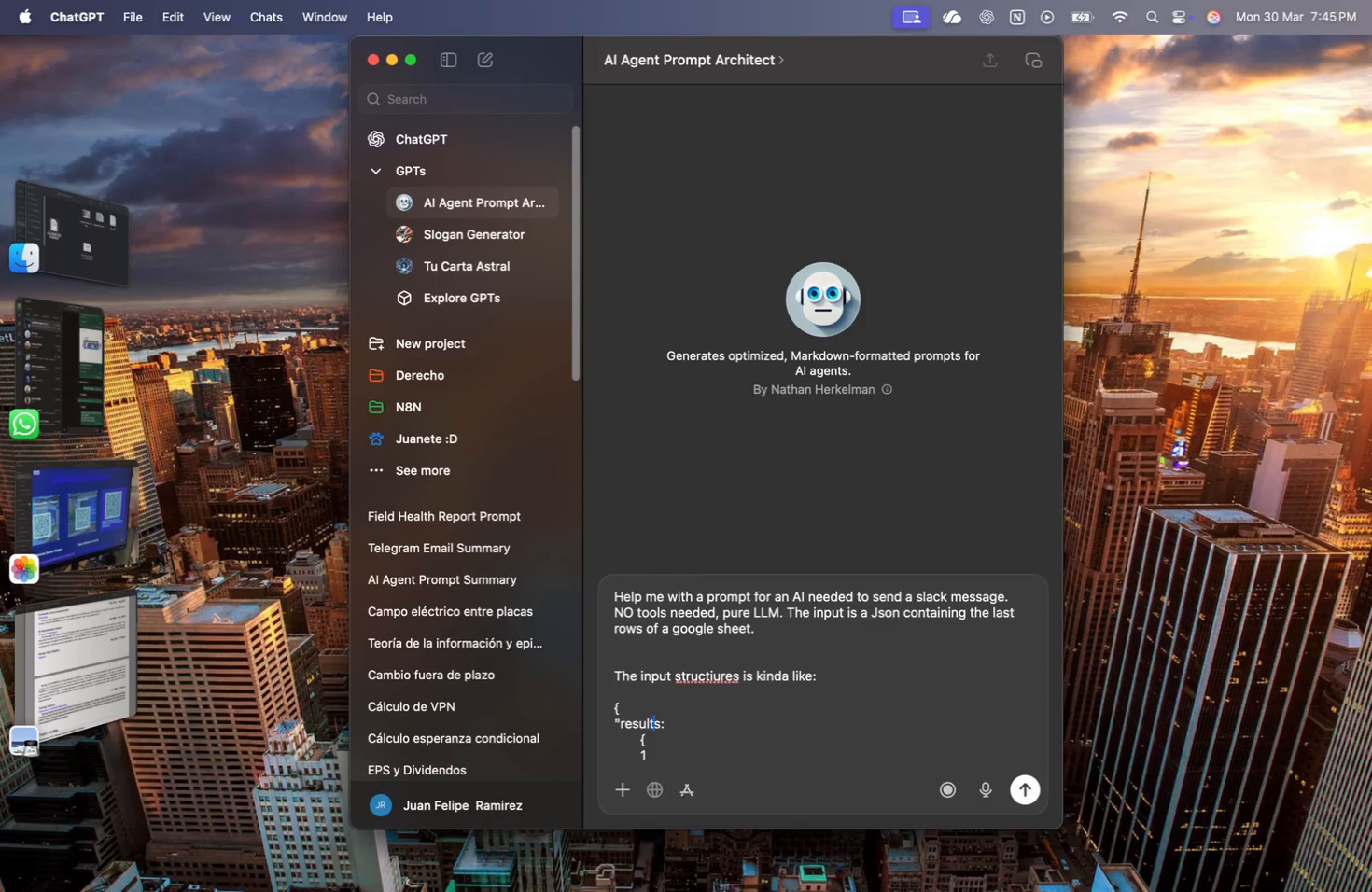 
key(ArrowRight)
 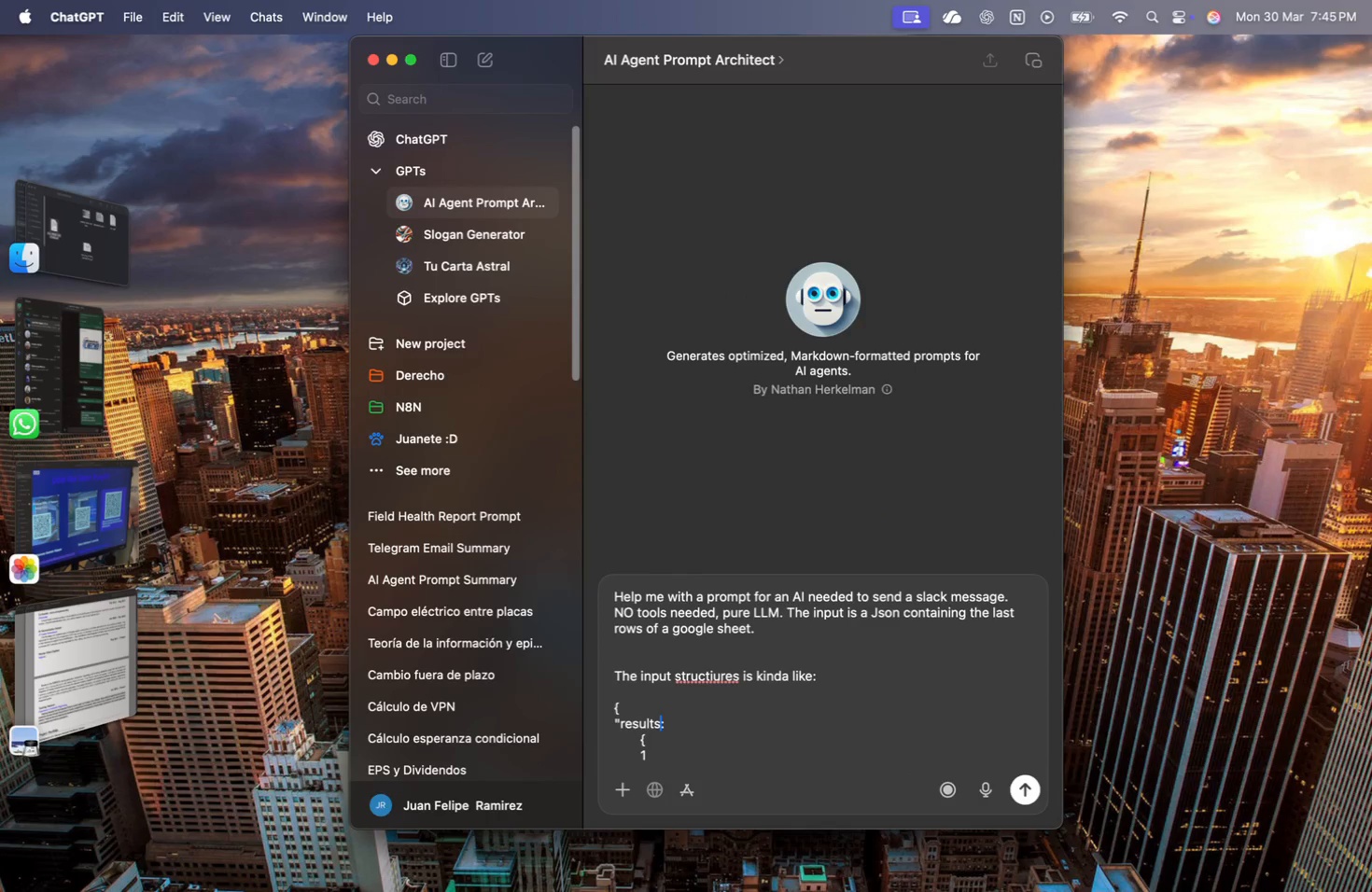 
key(ArrowRight)
 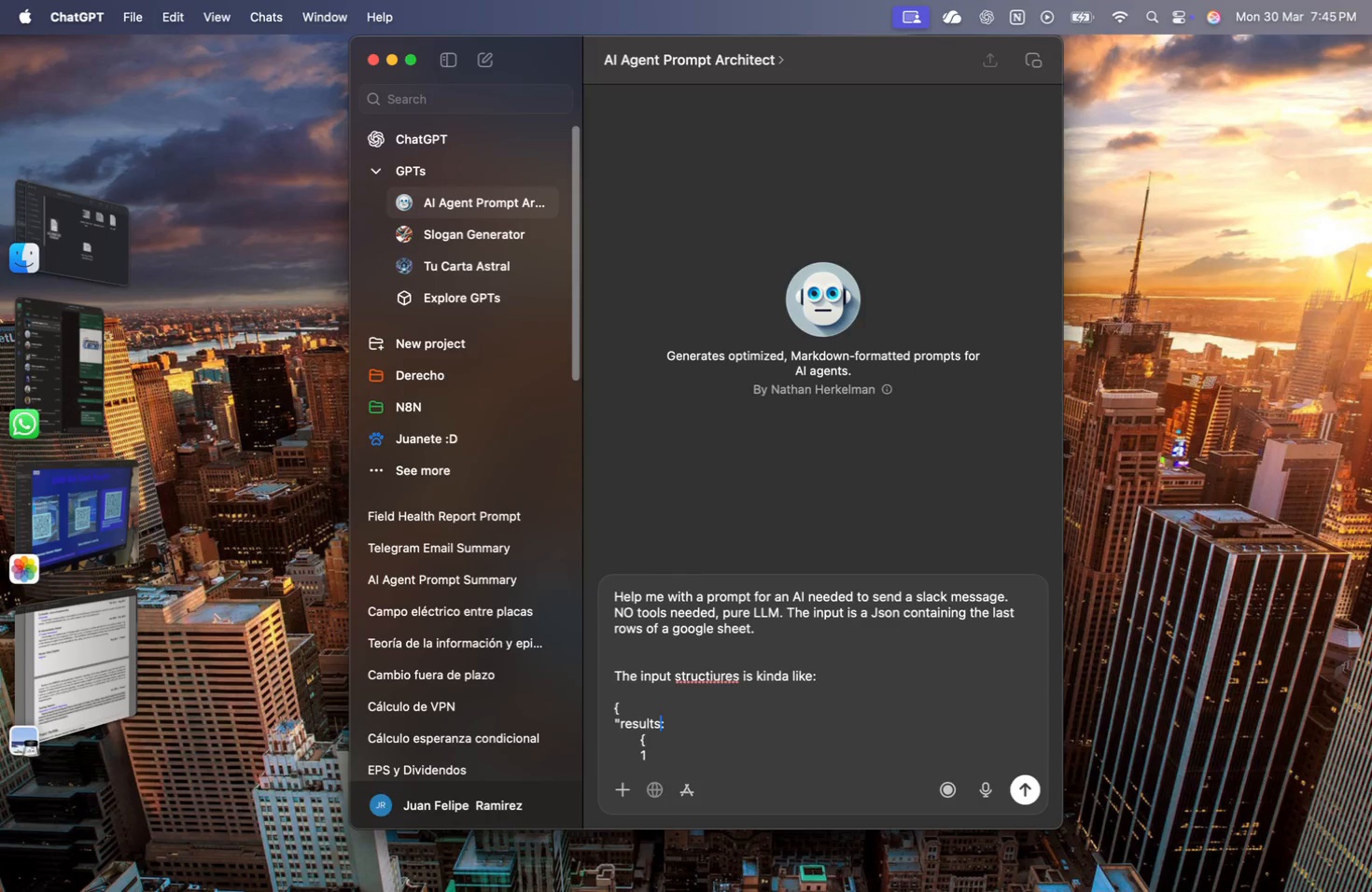 
key(Shift+ShiftRight)
 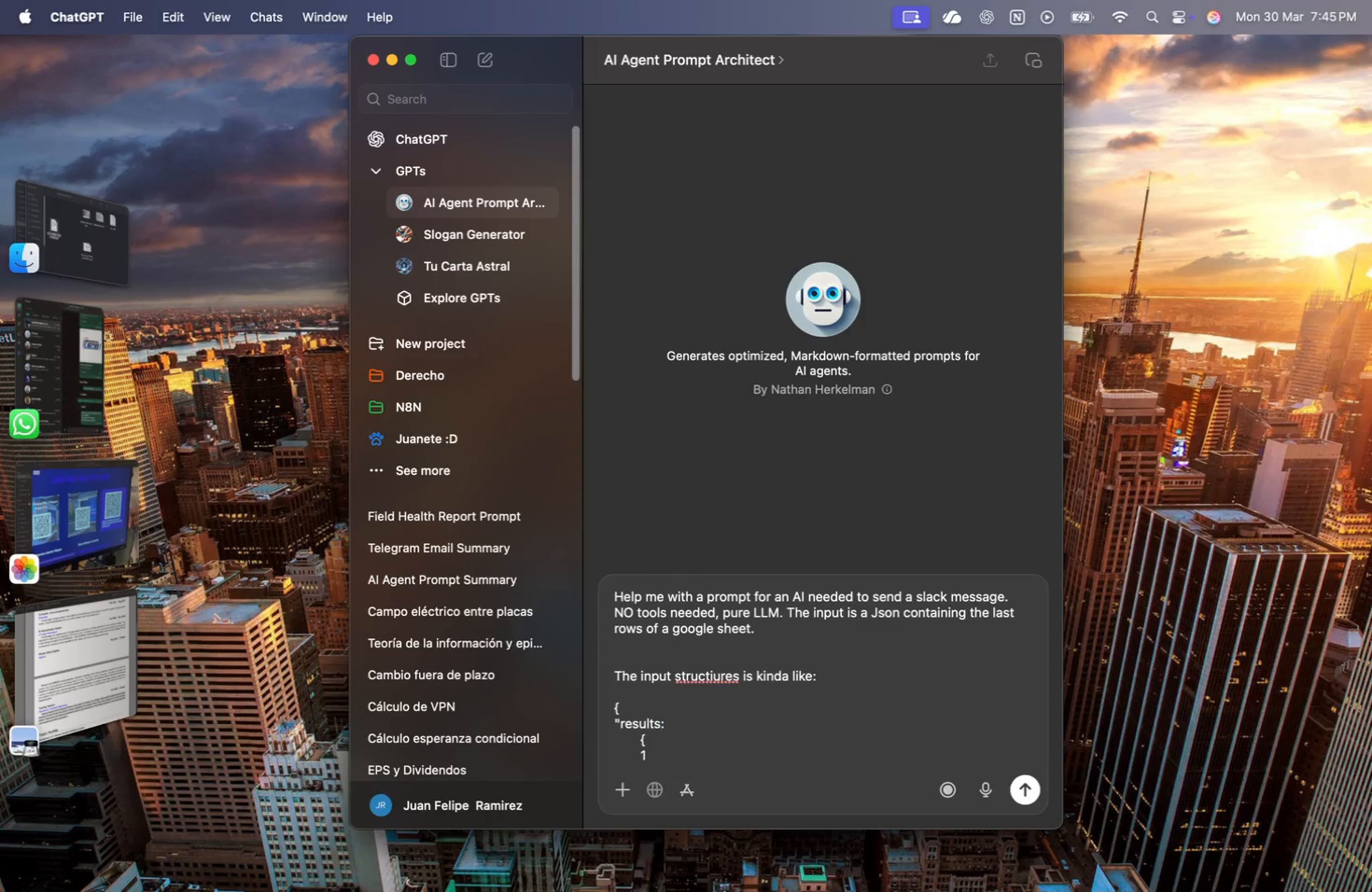 
key(Shift+Quote)
 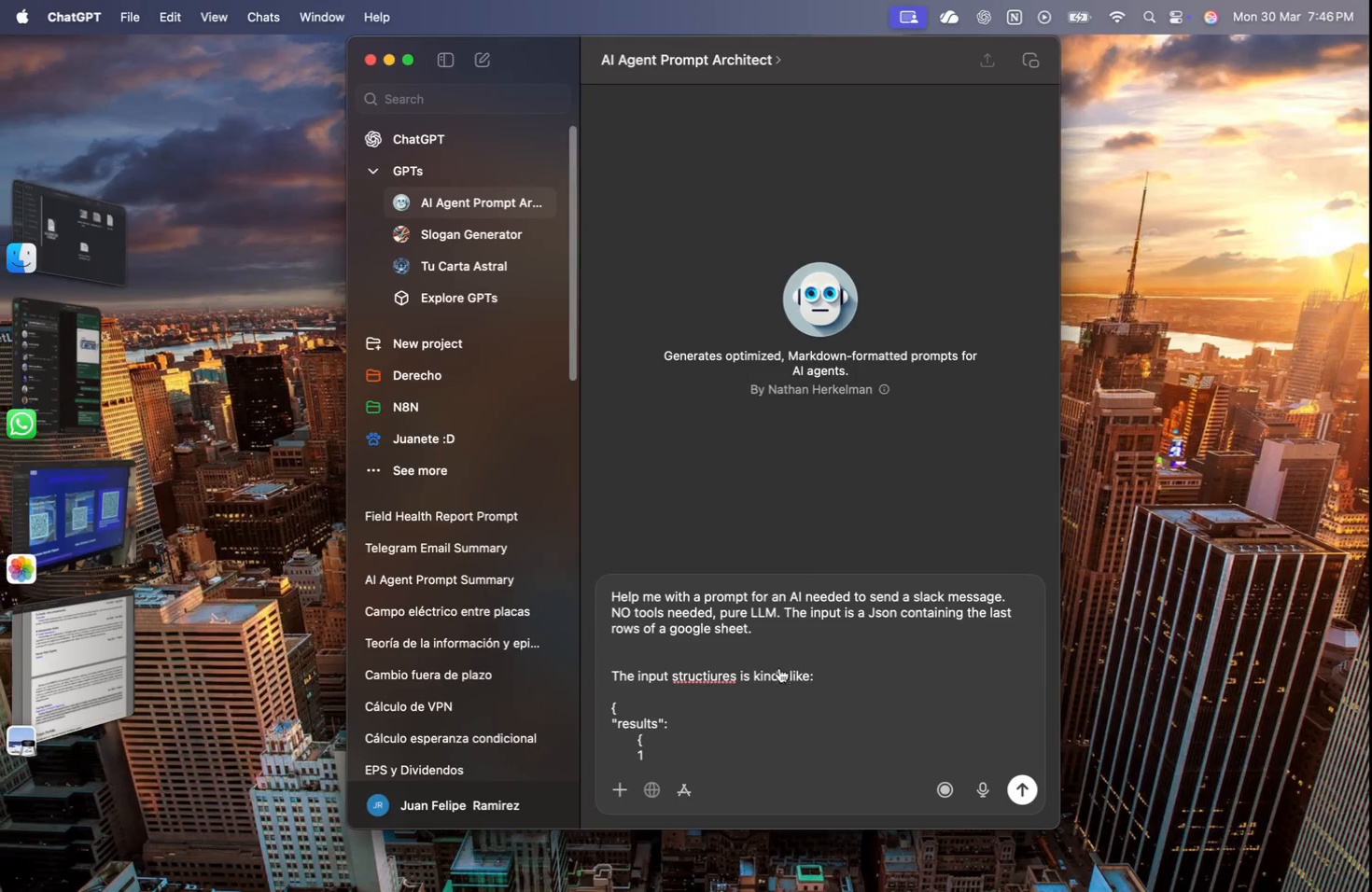 
key(Space)
 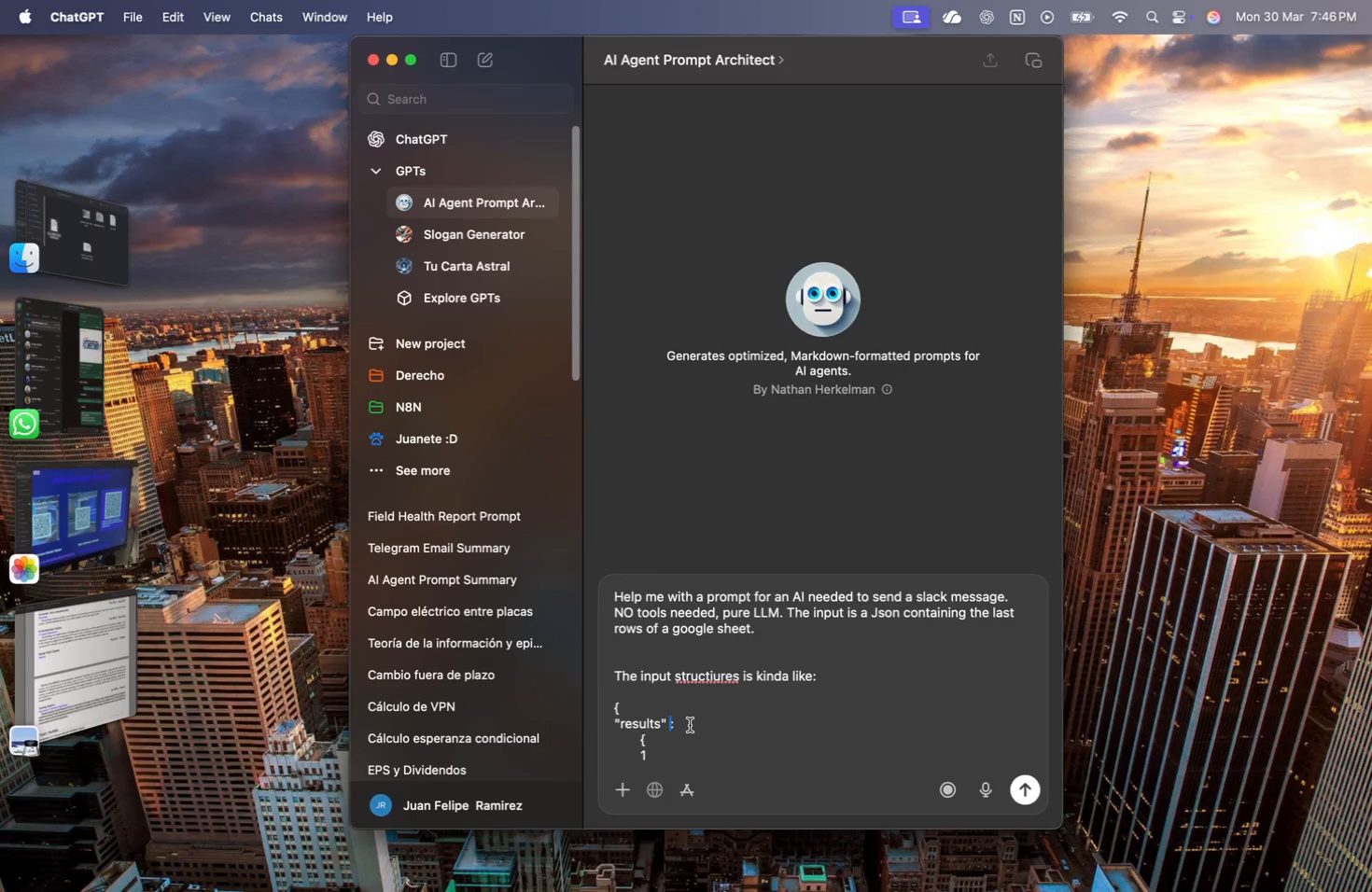 
left_click([686, 729])
 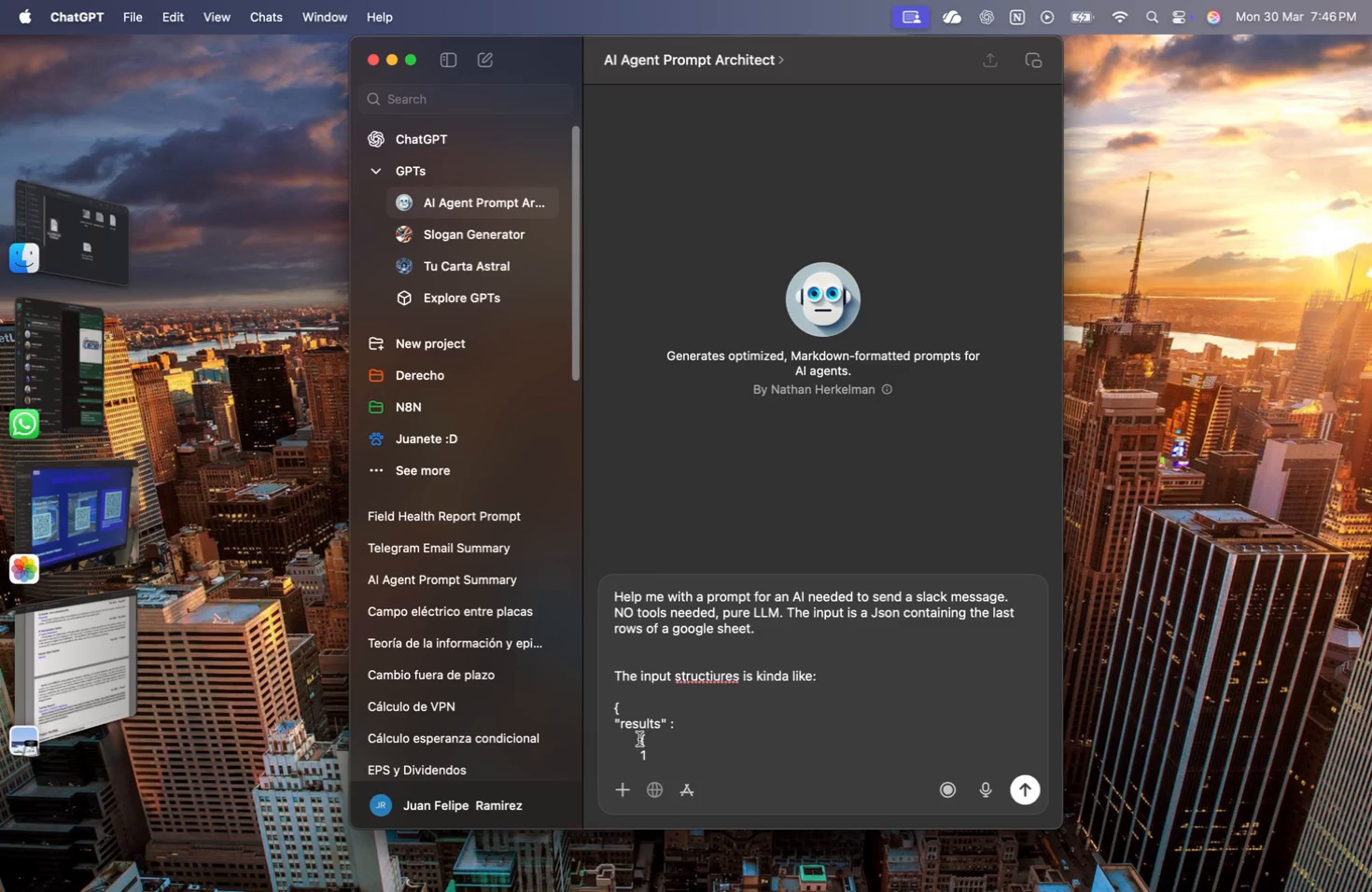 
key(Backspace)
 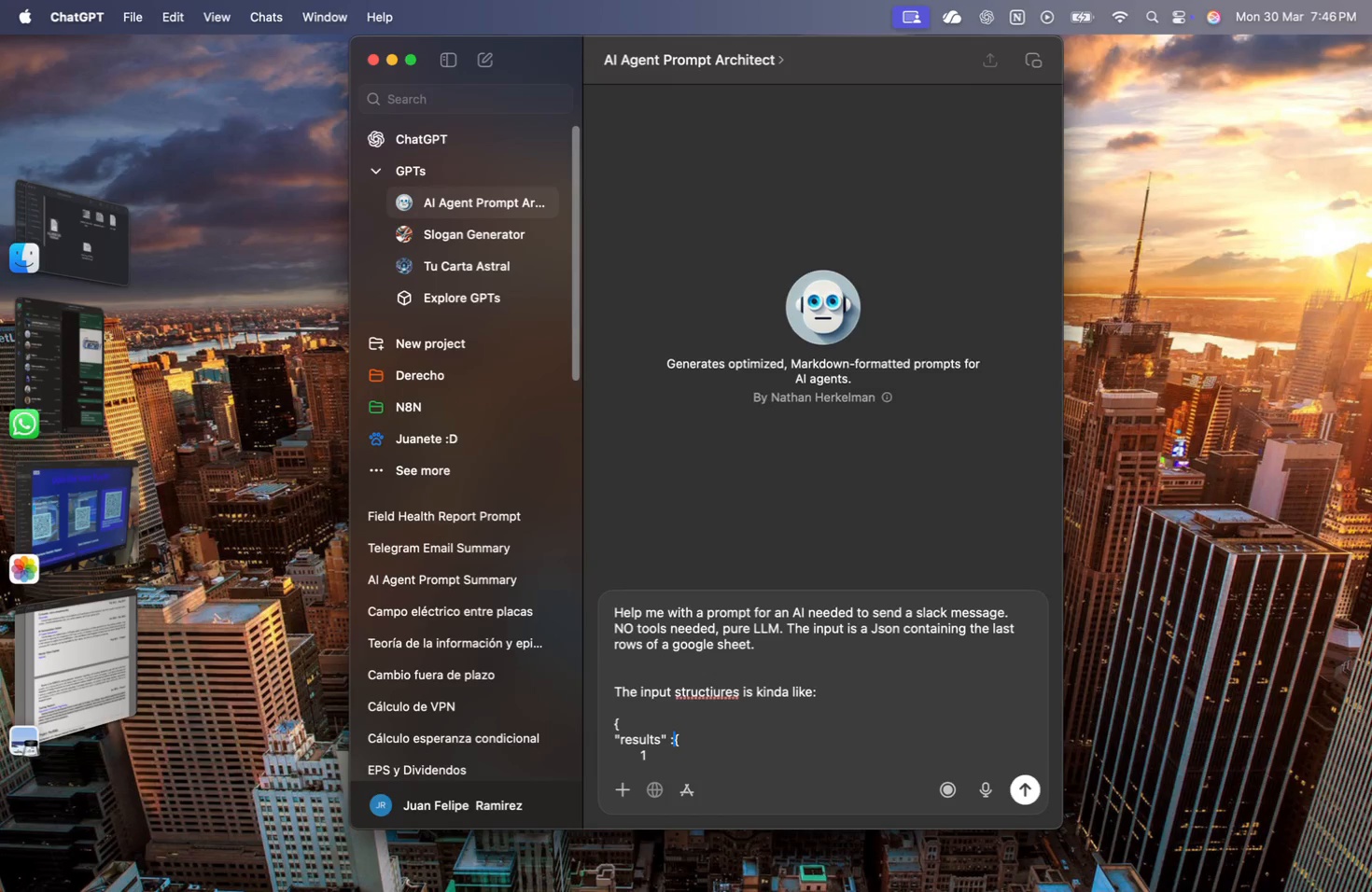 
key(Backspace)
 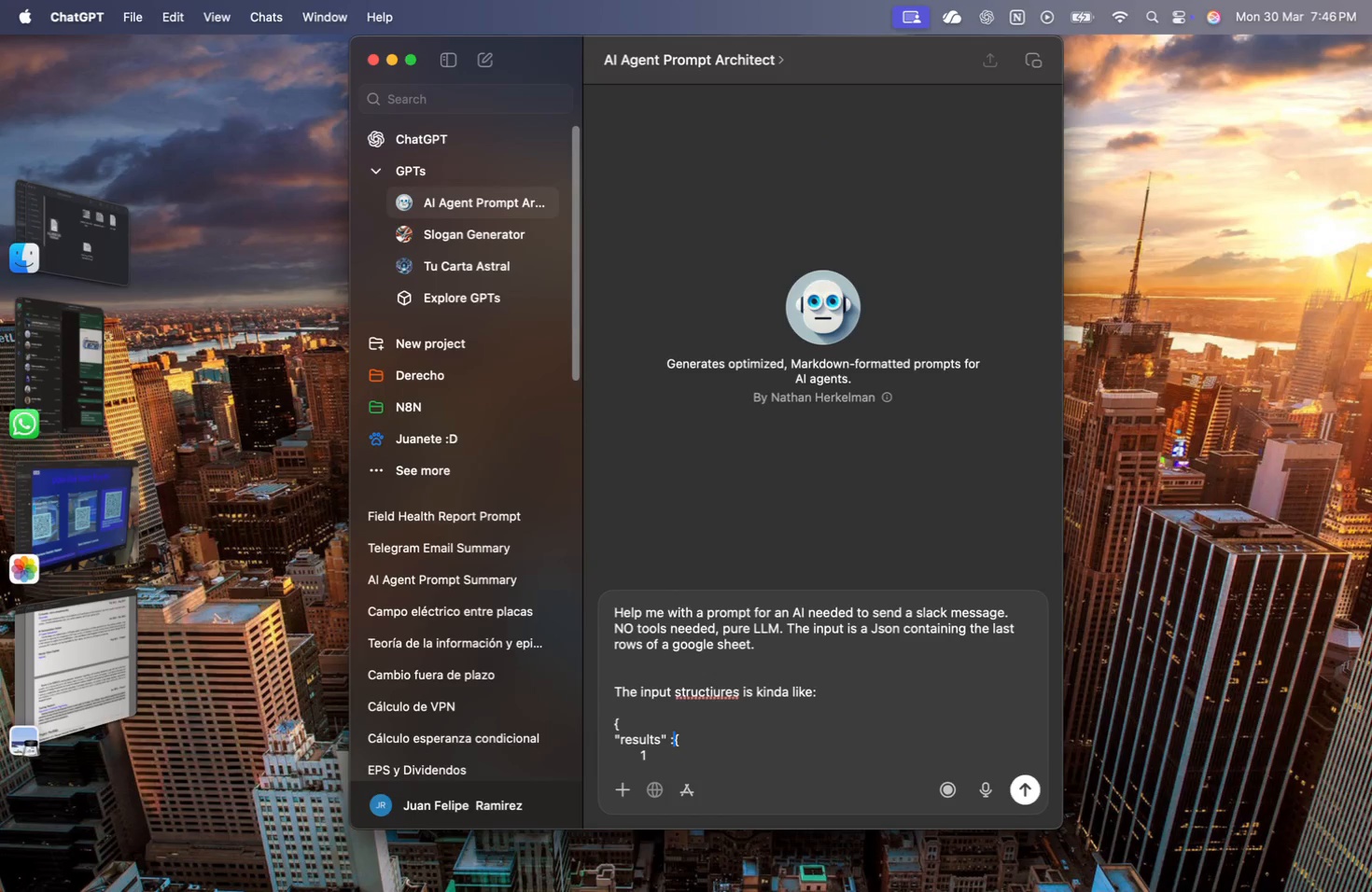 
key(Space)
 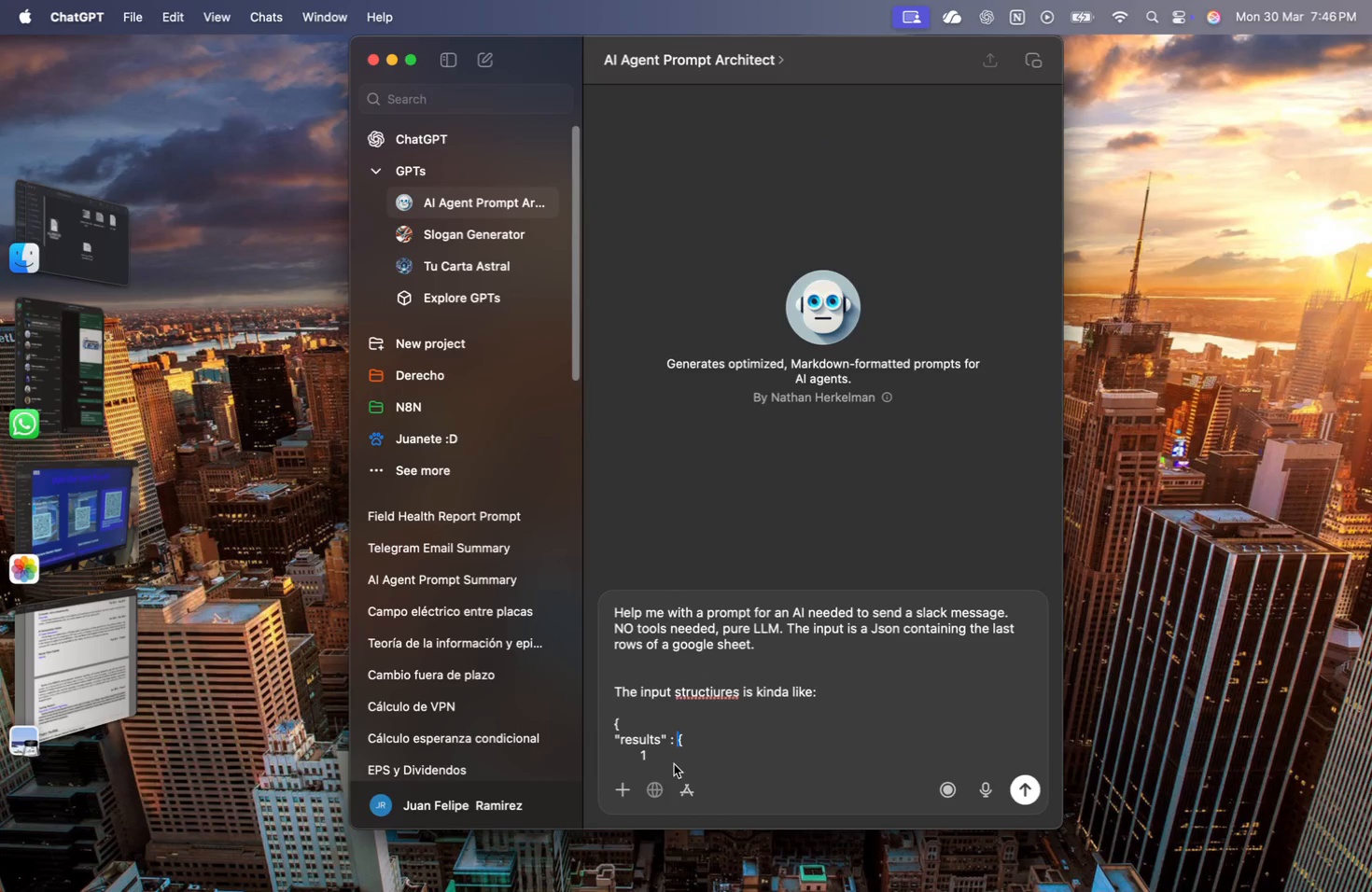 
left_click([658, 755])
 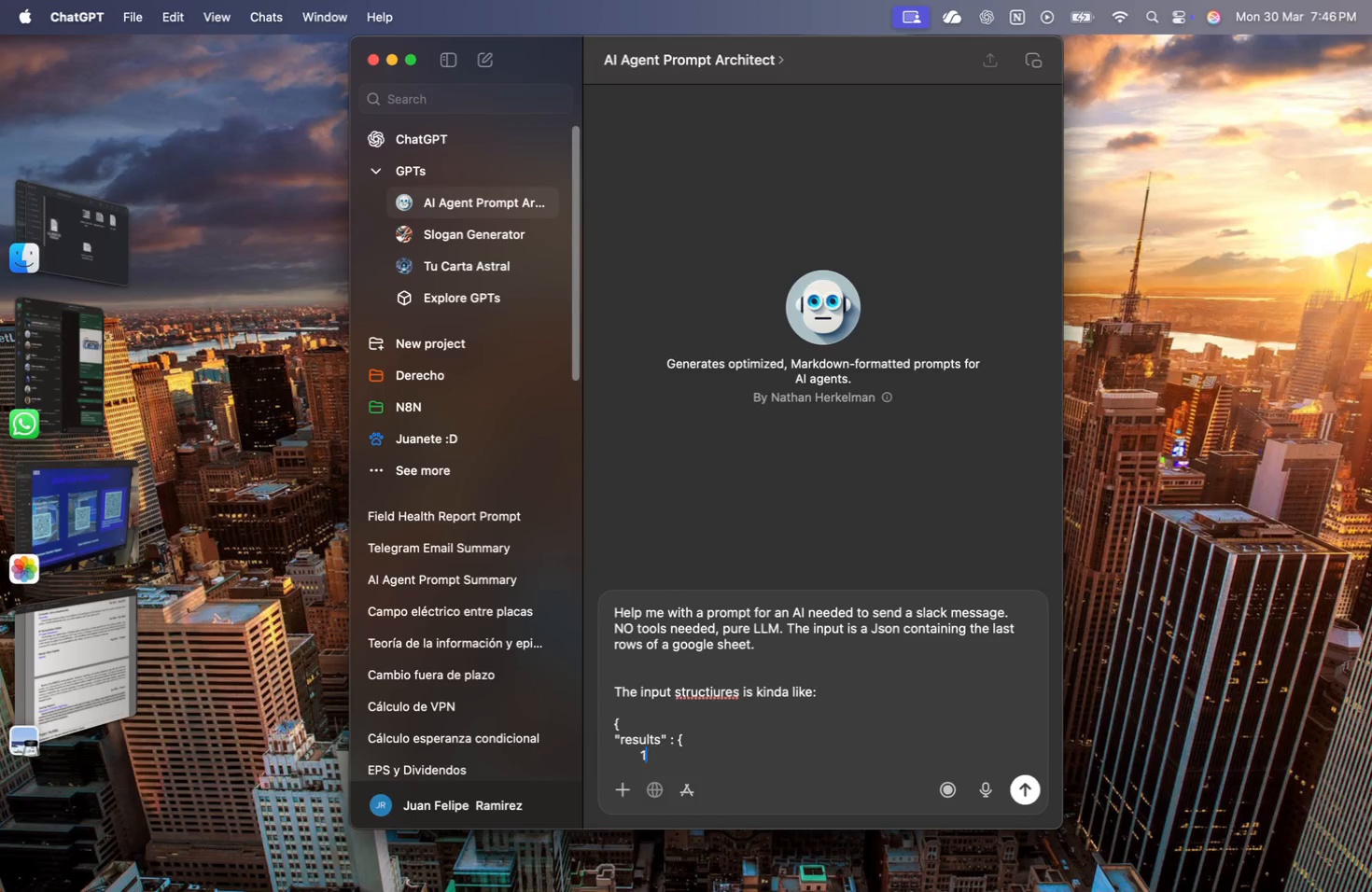 
key(Backspace)
 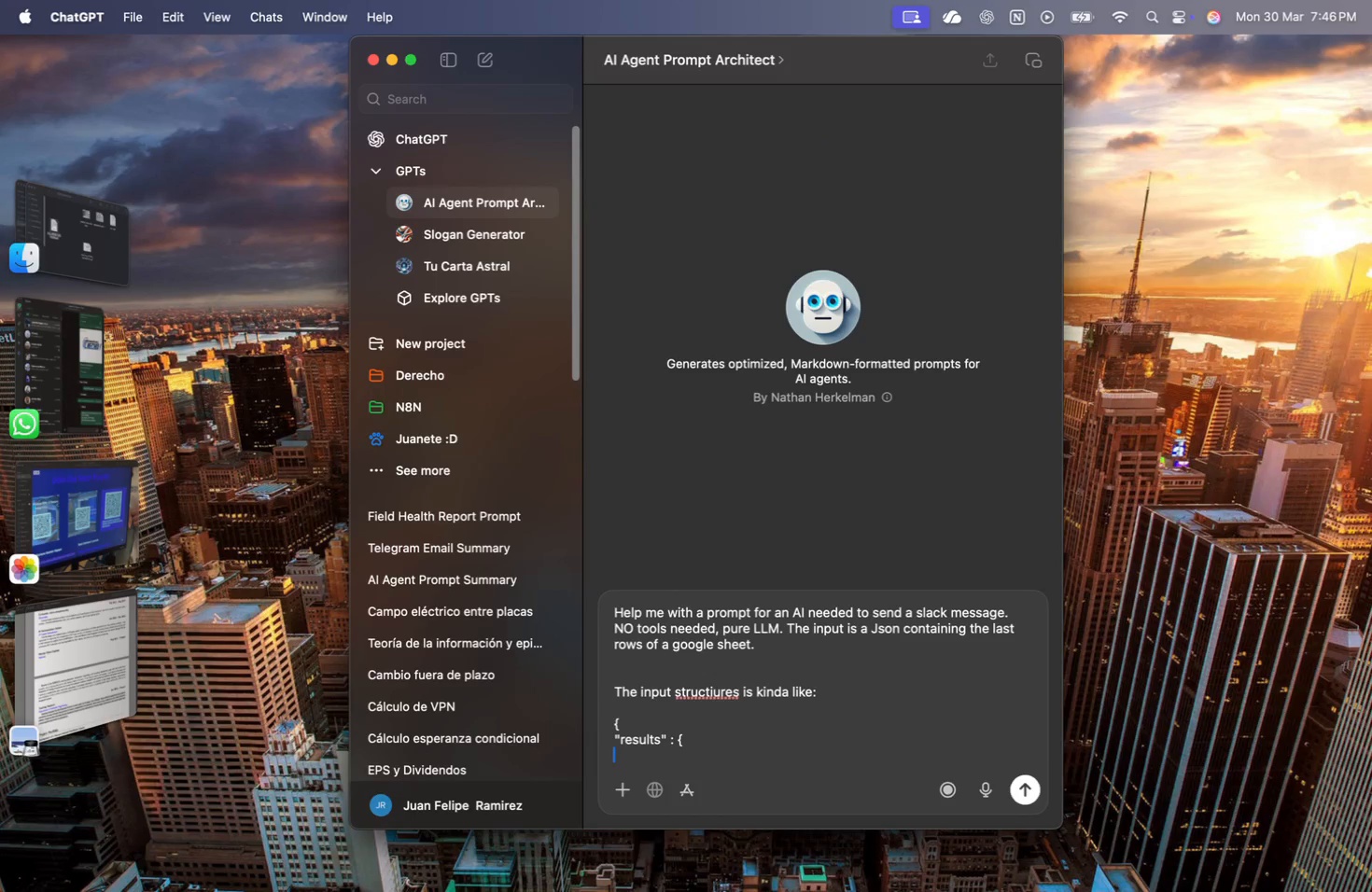 
key(Backspace)
 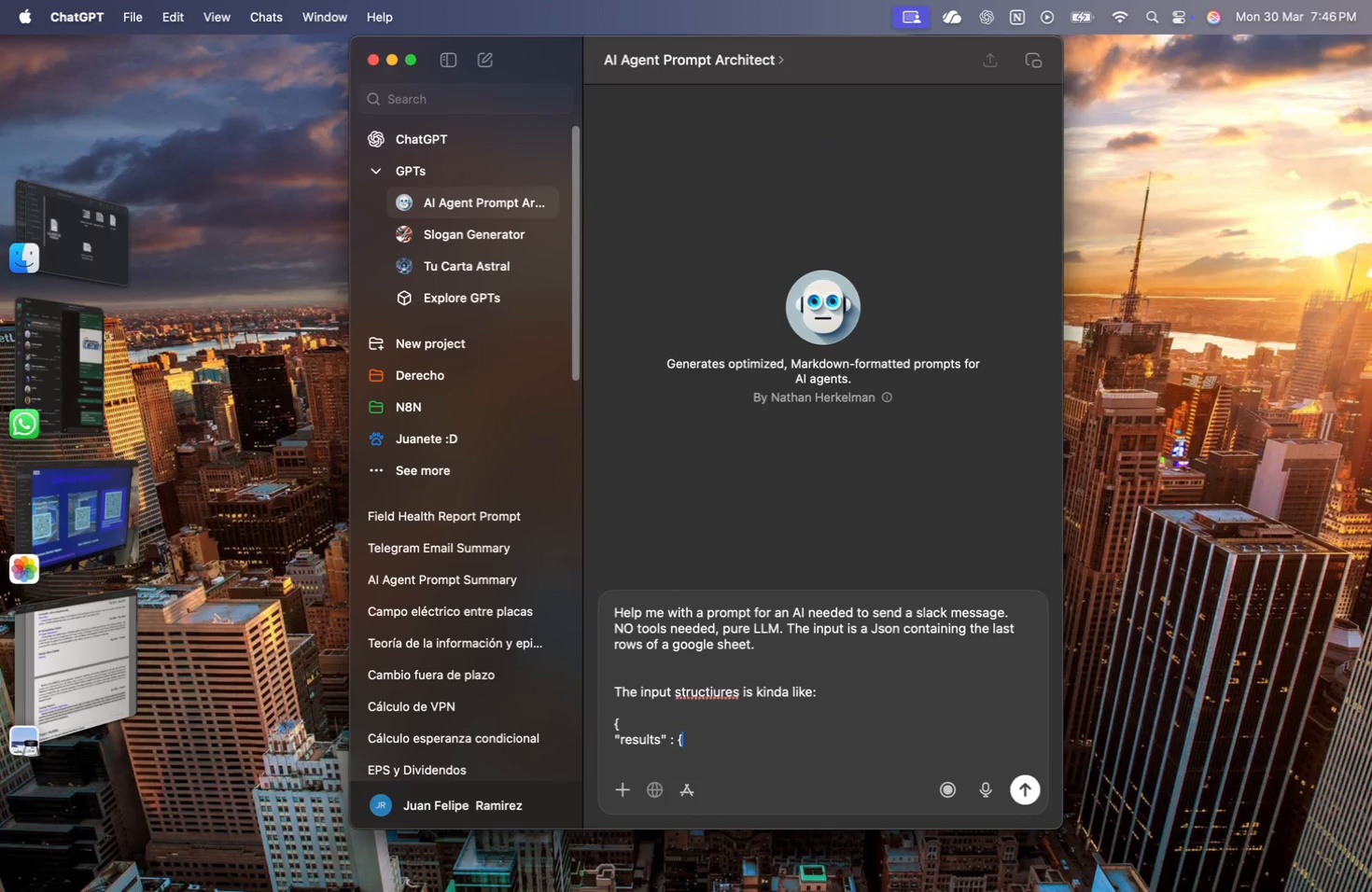 
key(Backspace)
 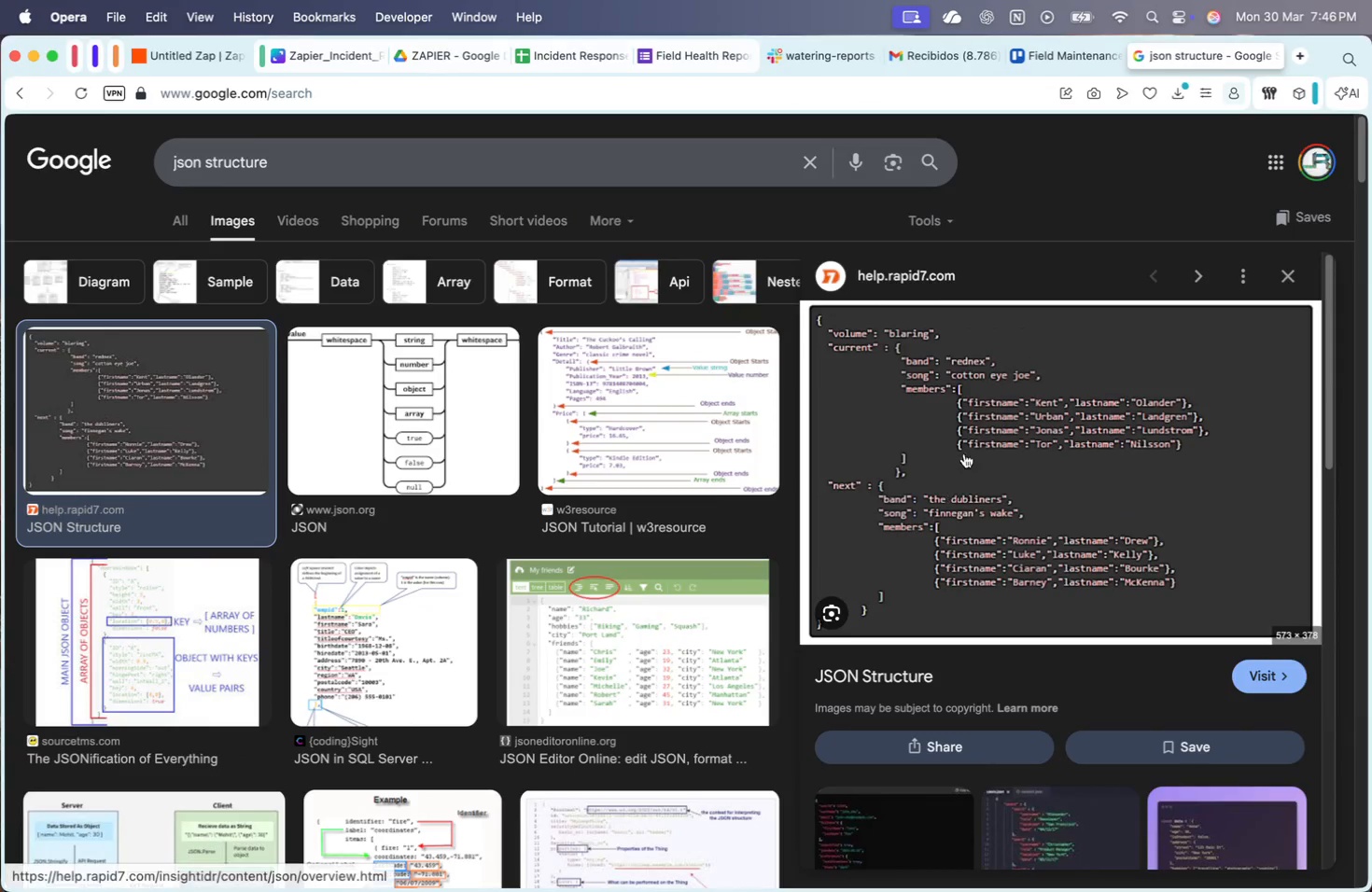 
mouse_move([914, 481])
 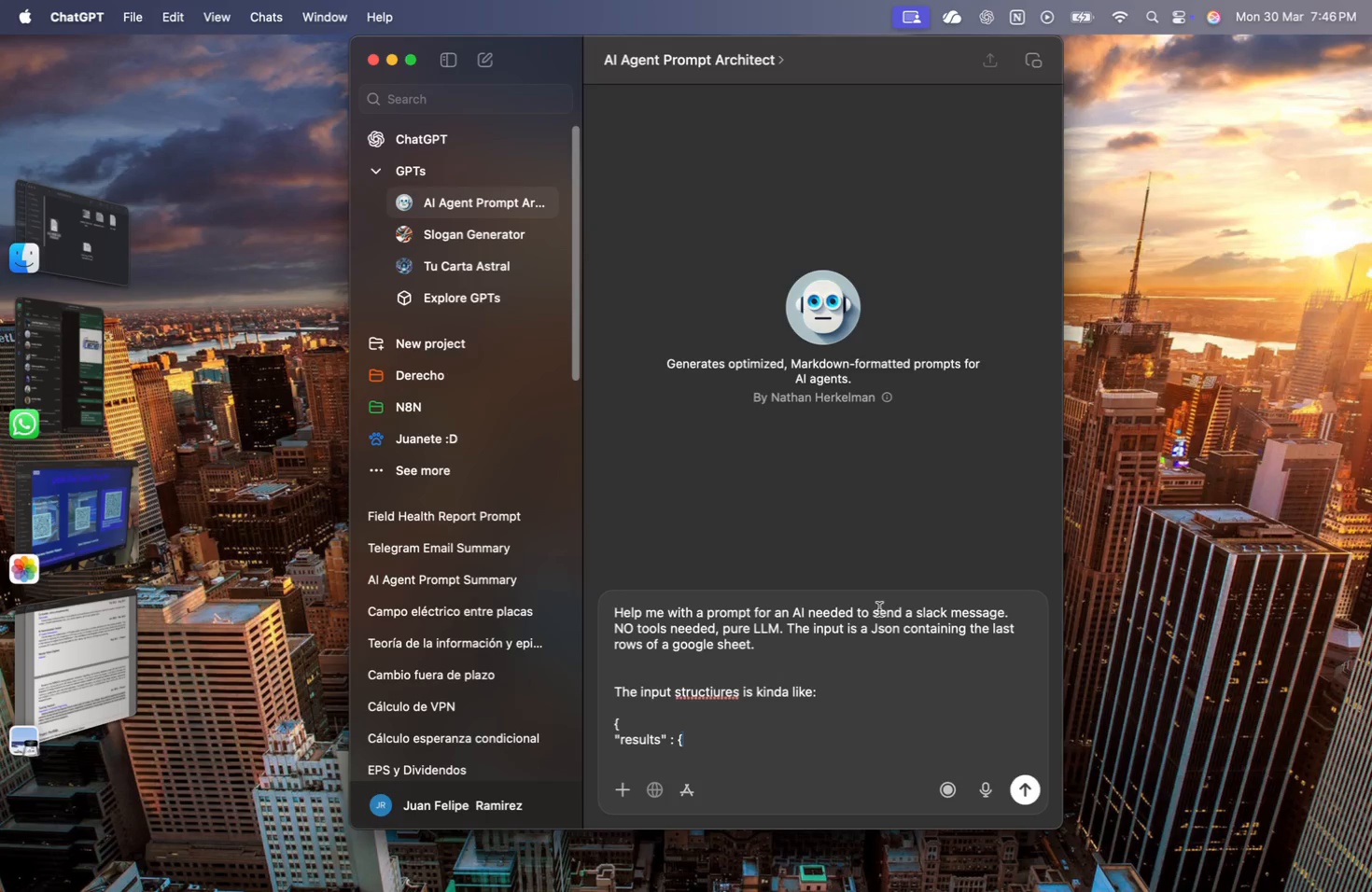 
key(Shift+Enter)
 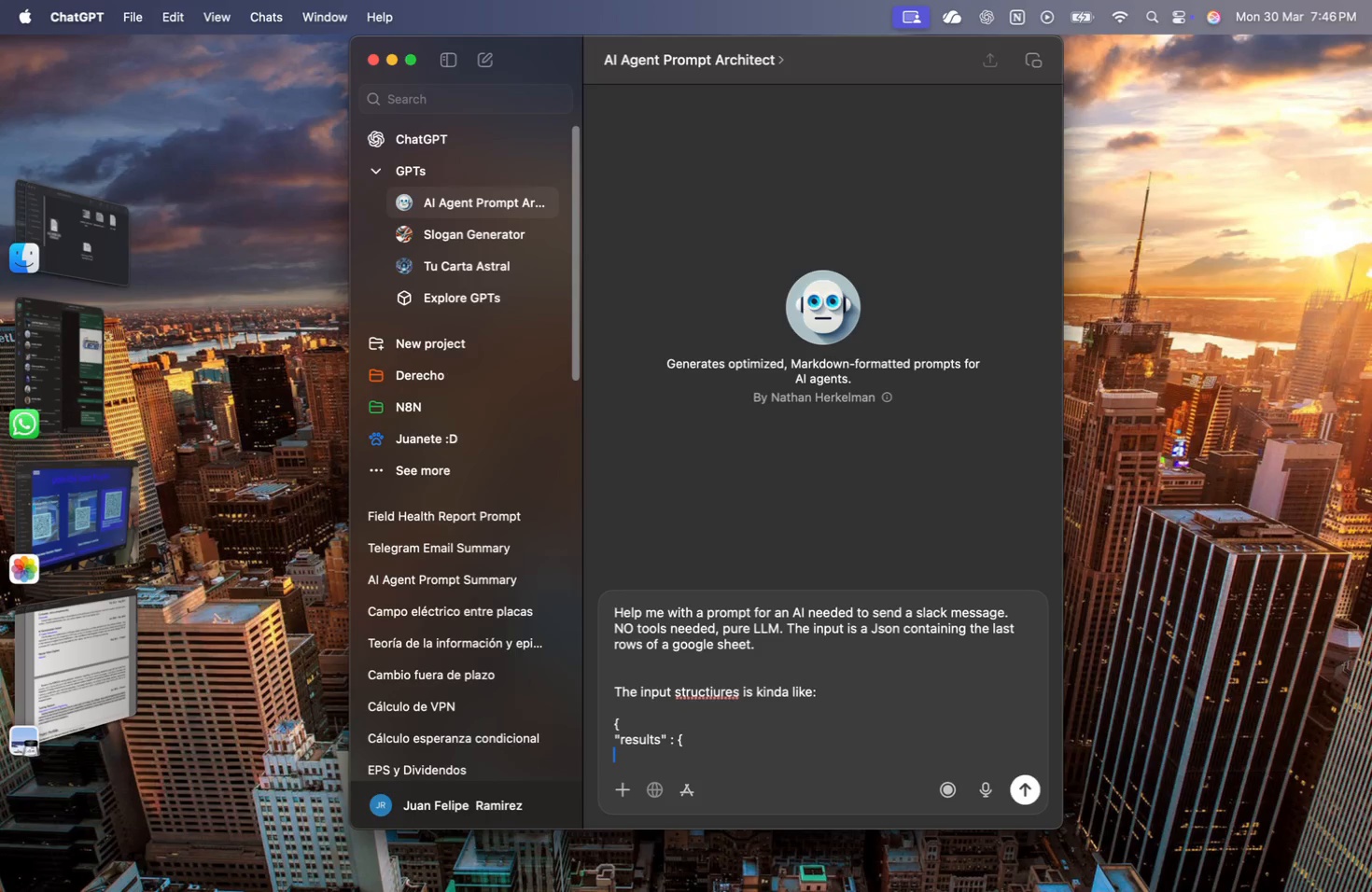 
key(Tab)
 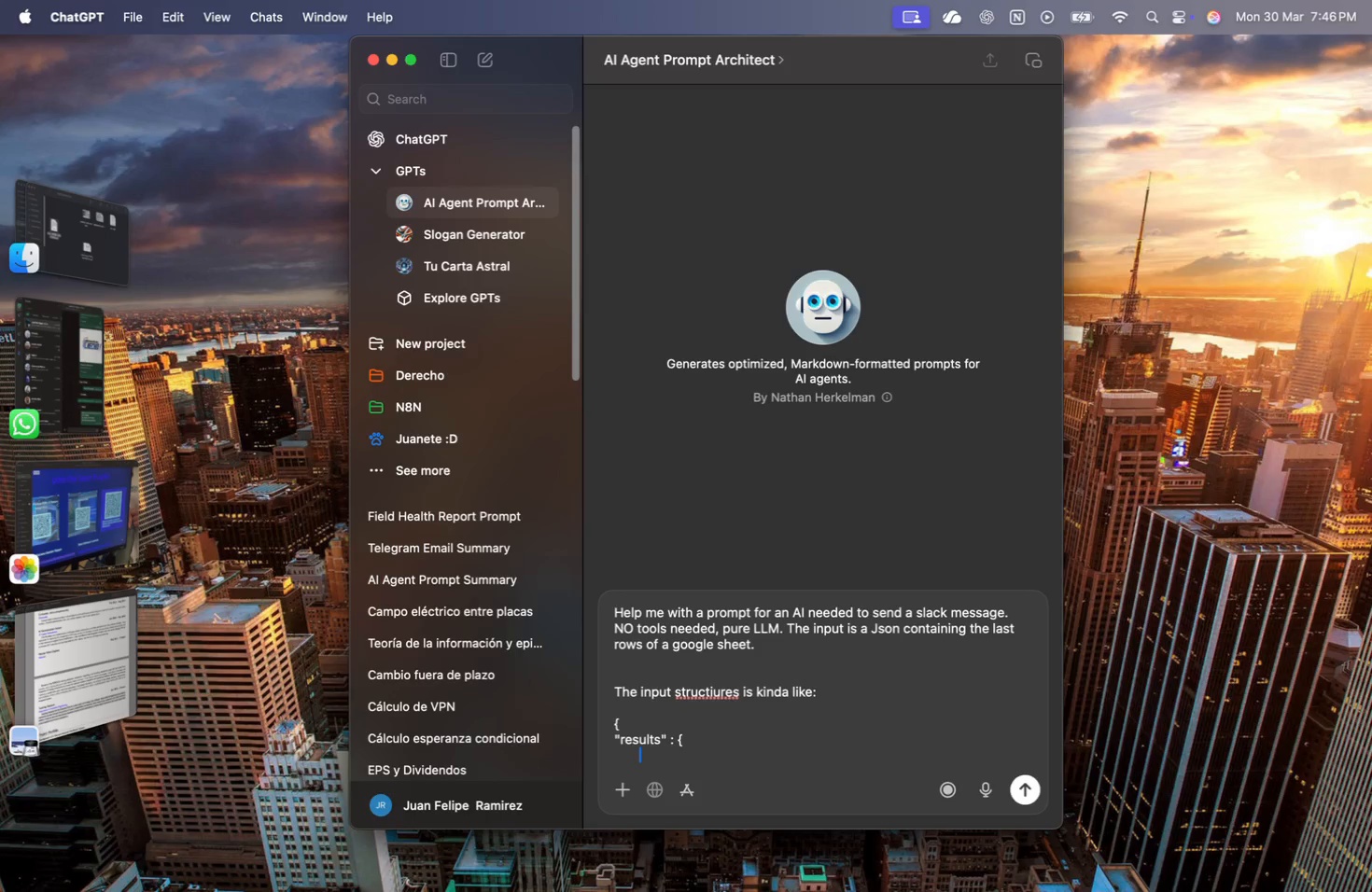 
key(Tab)
 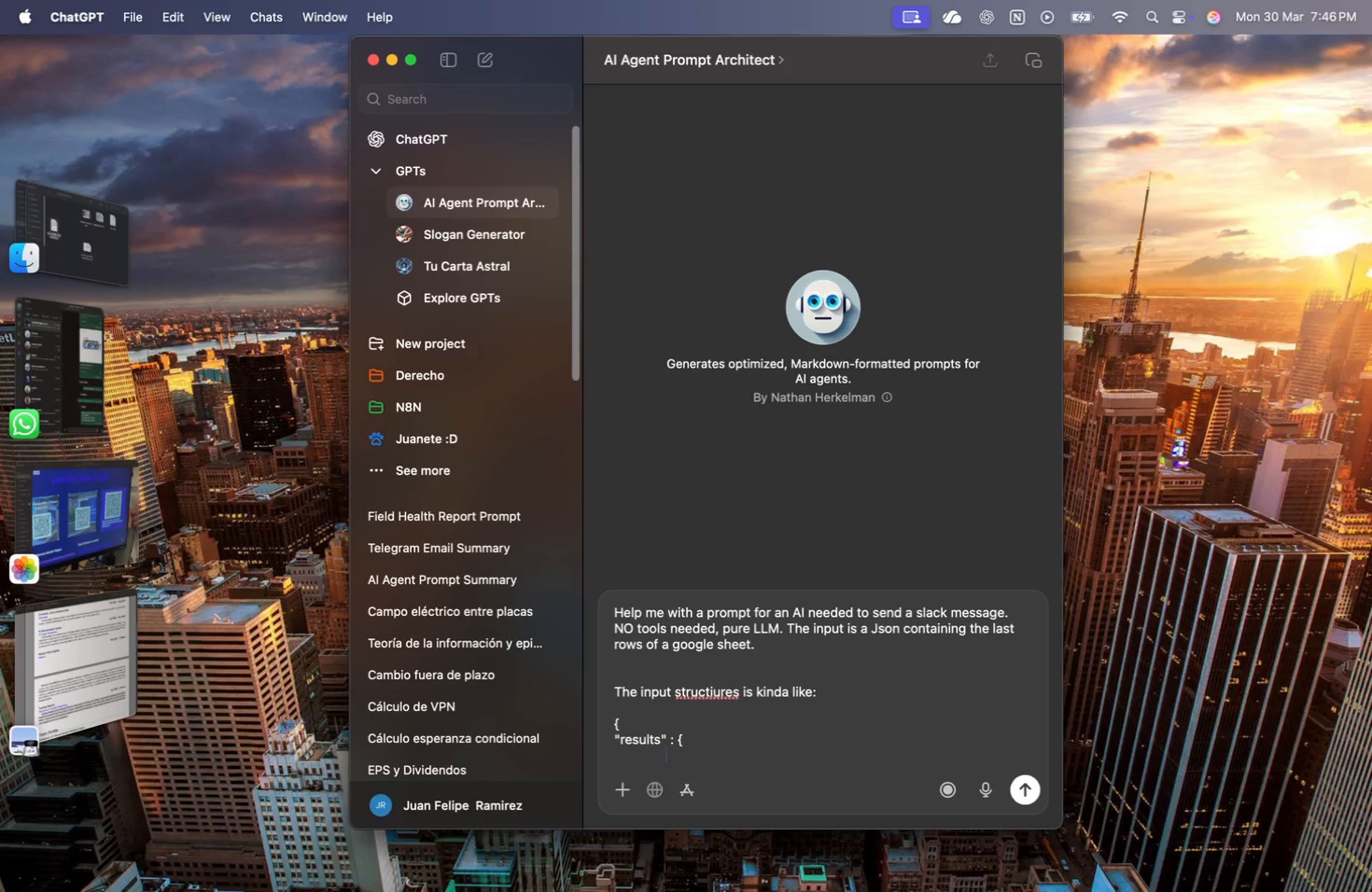 
mouse_move([859, 643])
 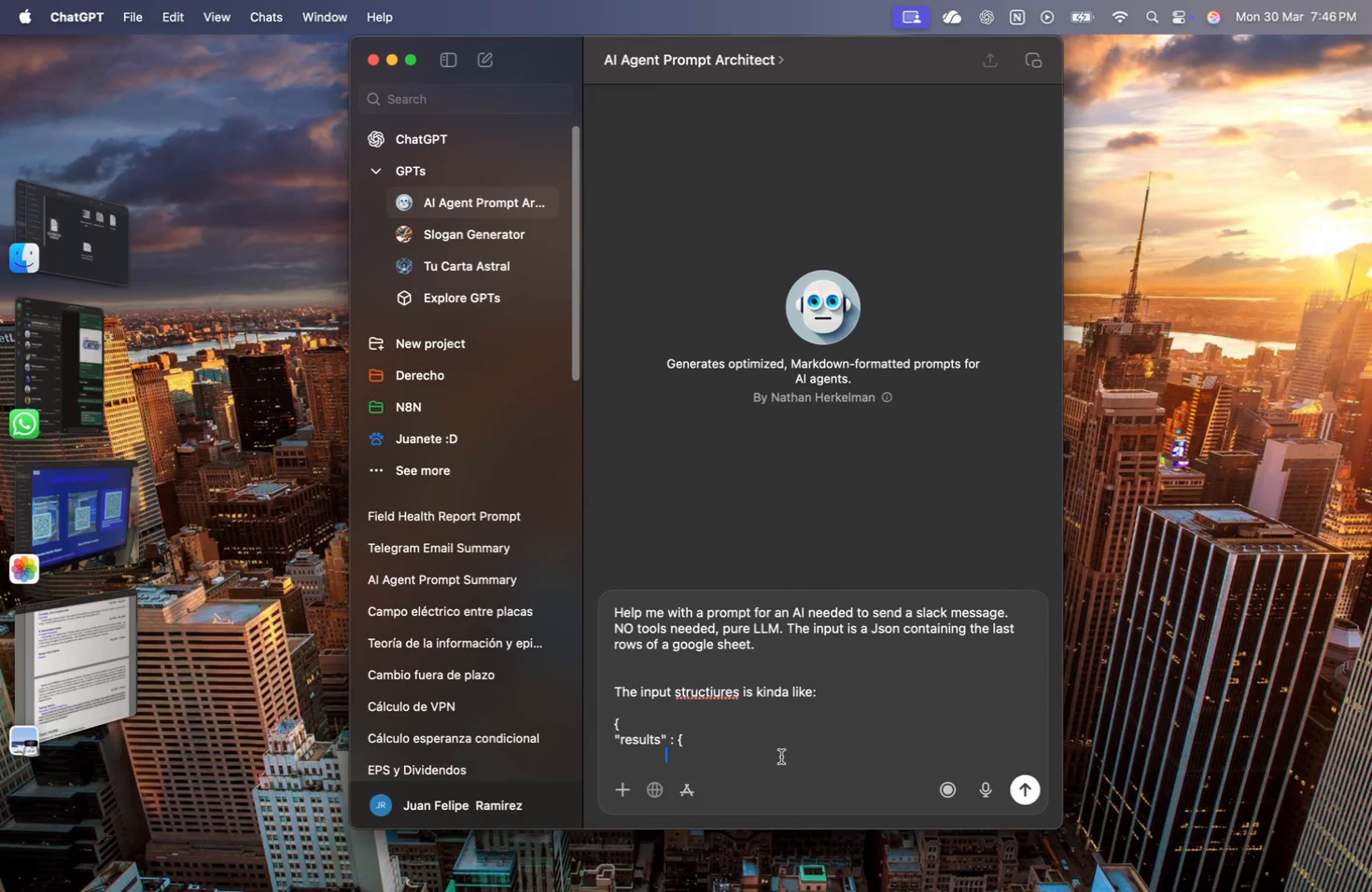 
key(Tab)
 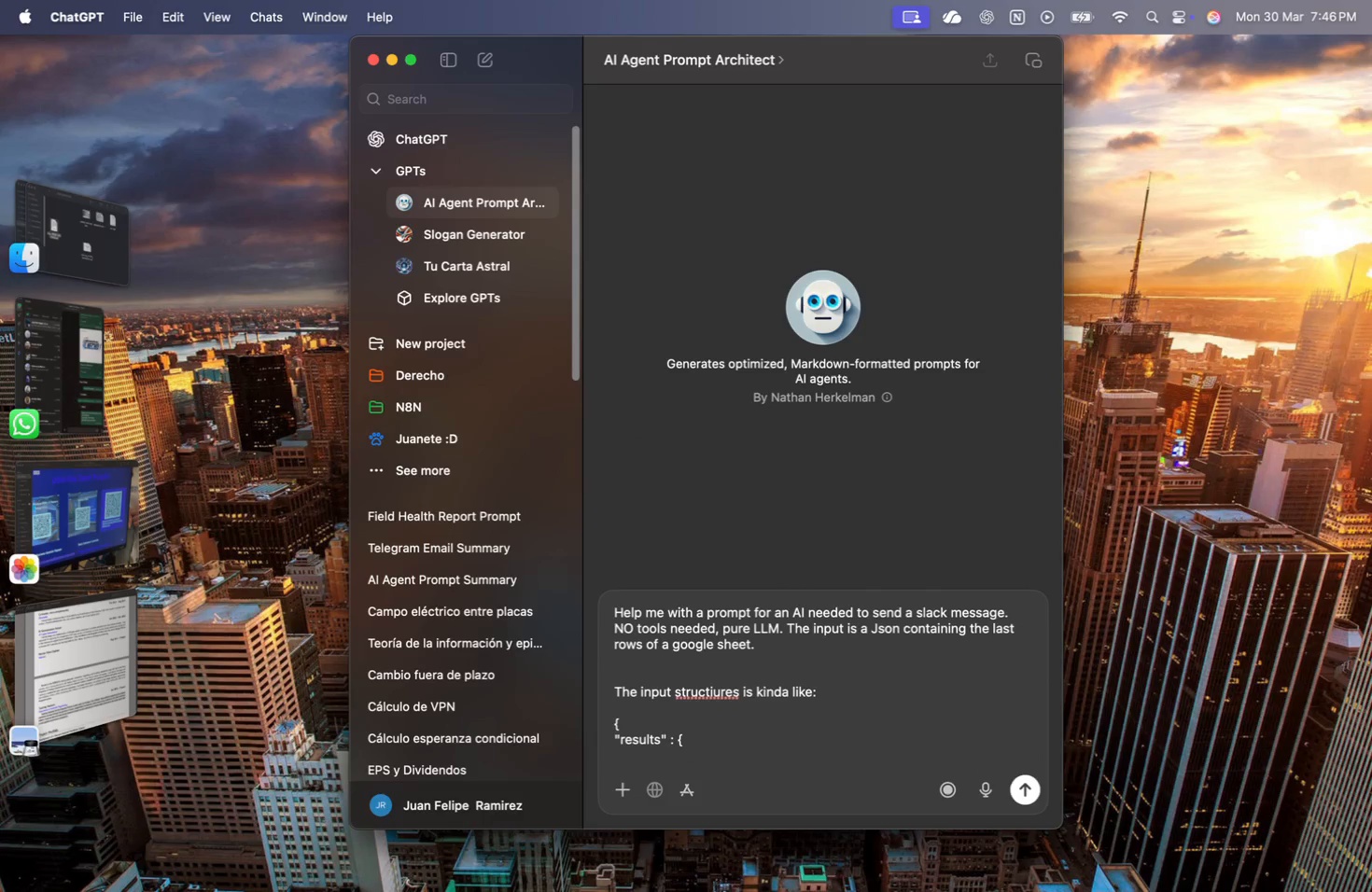 
key(Shift+Quote)
 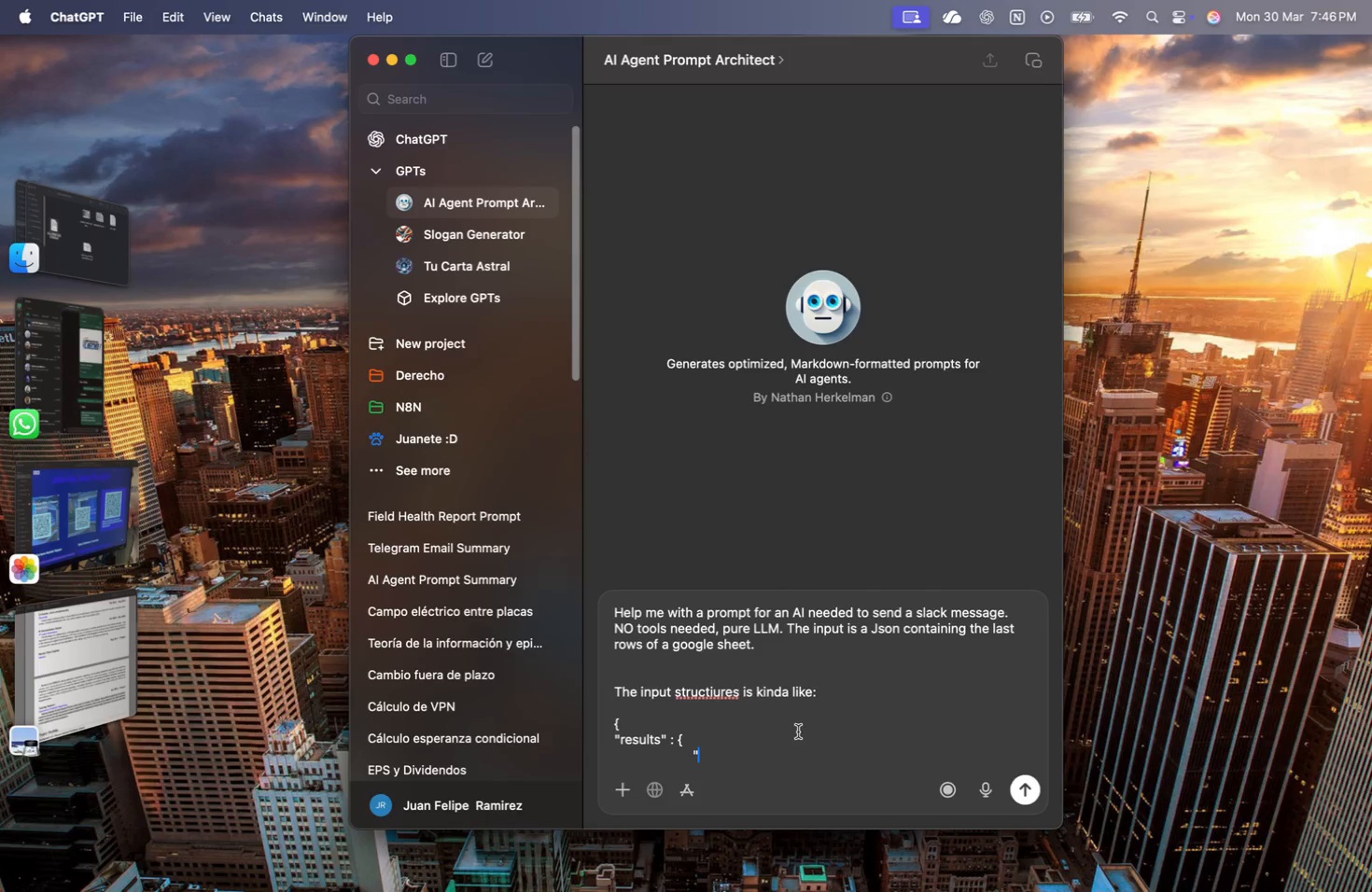 
key(1)
 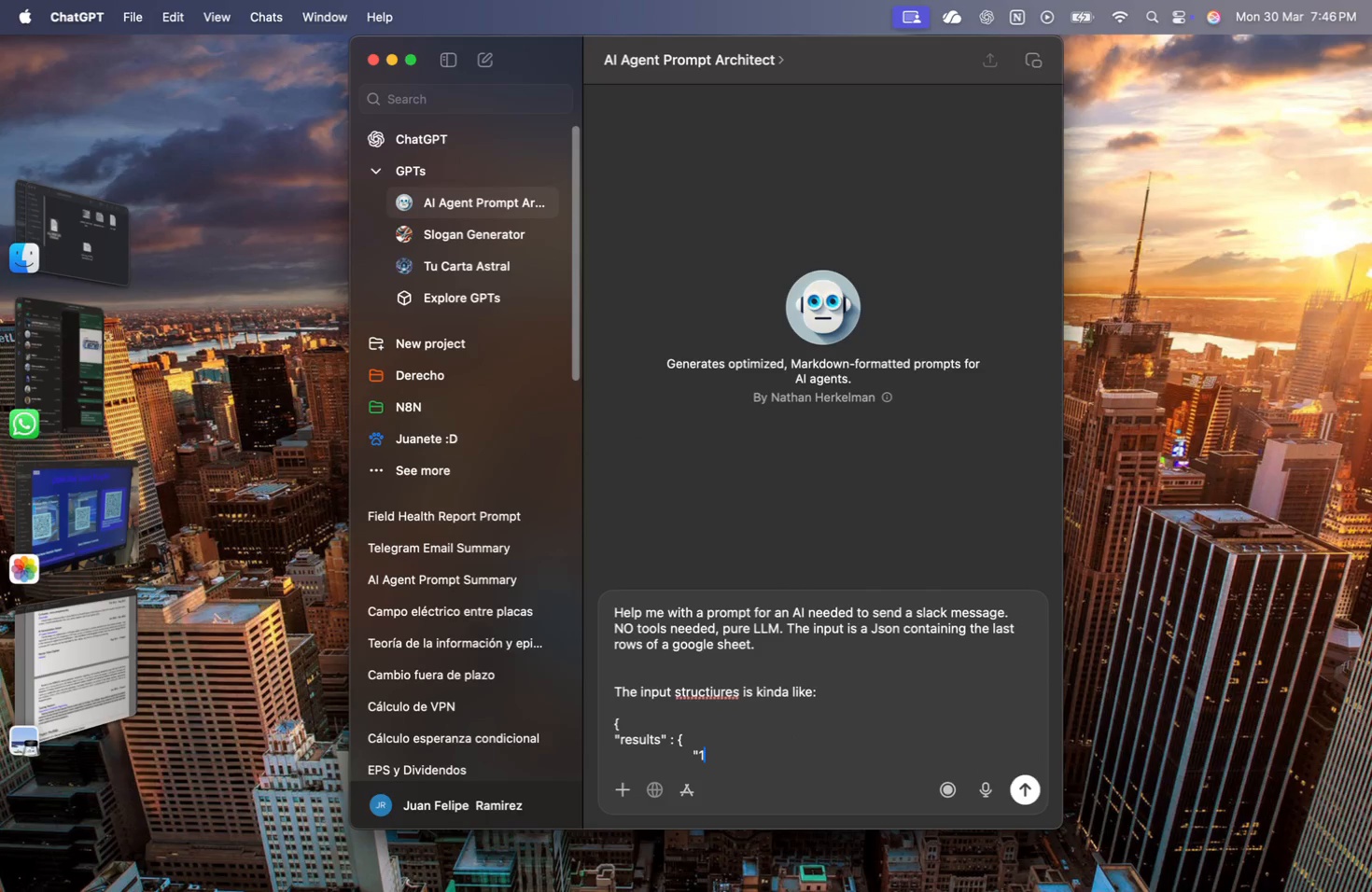 
key(Shift+Quote)
 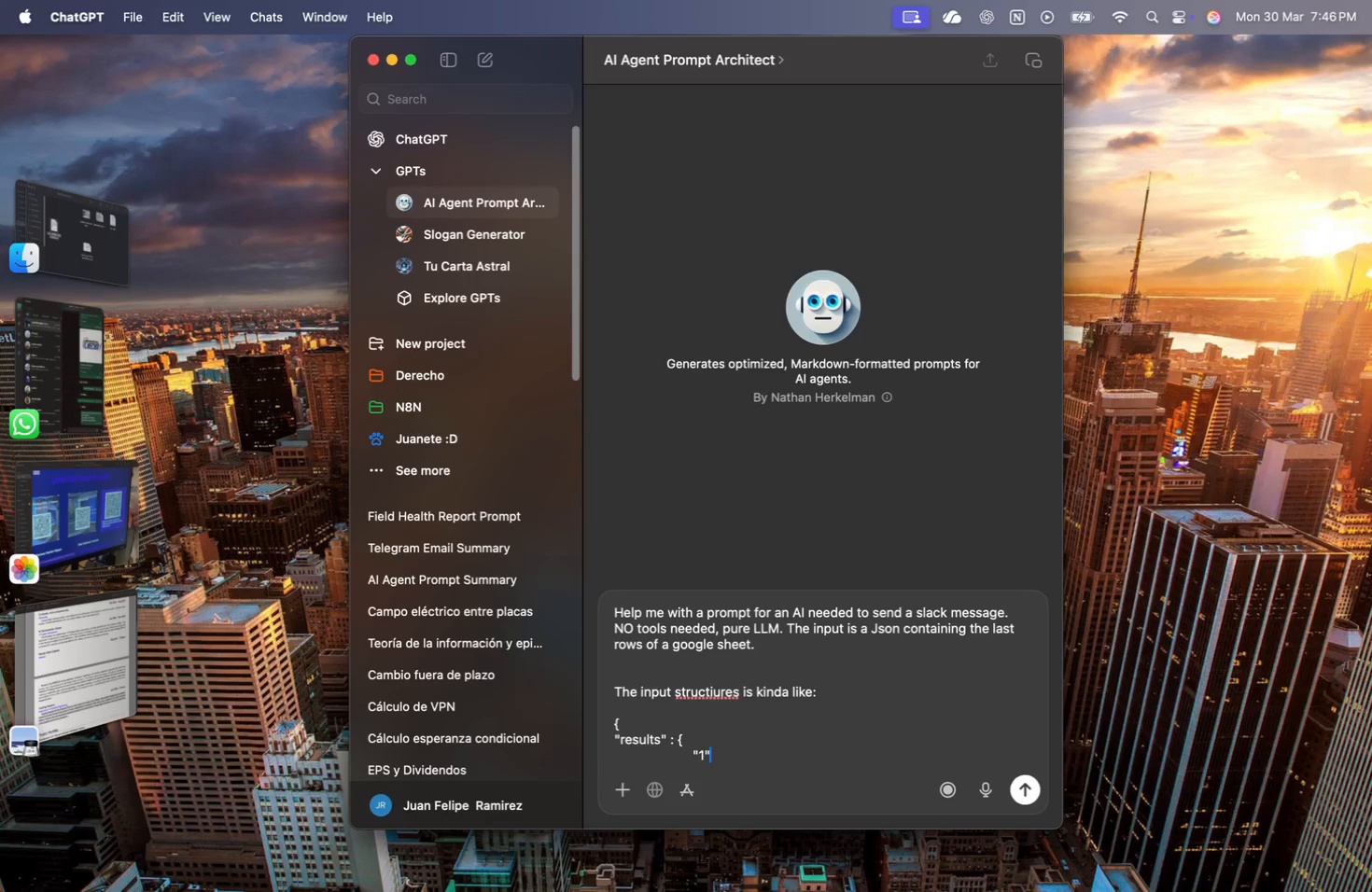 
key(Shift+Semicolon)
 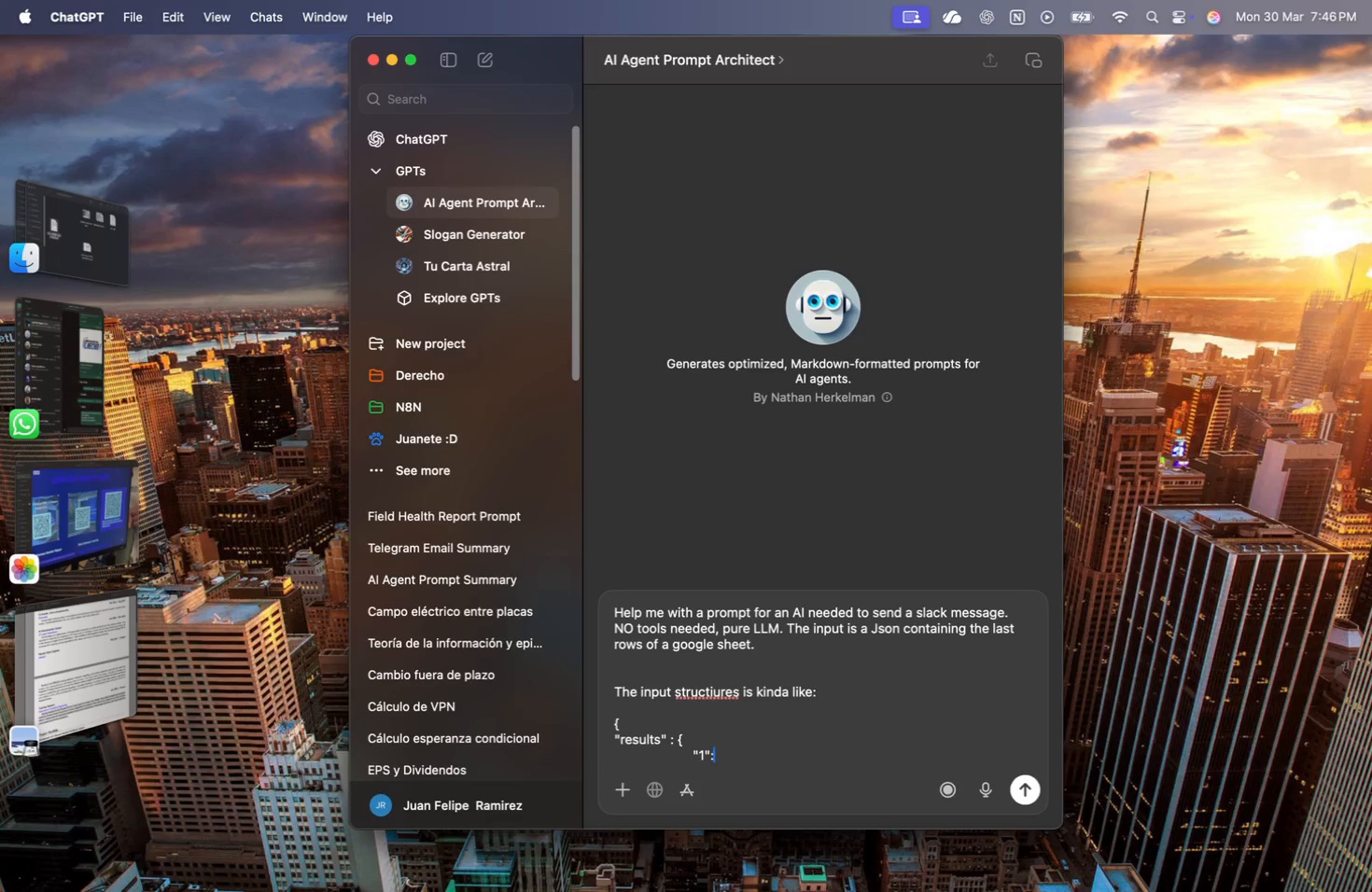 
key(Shift+BracketLeft)
 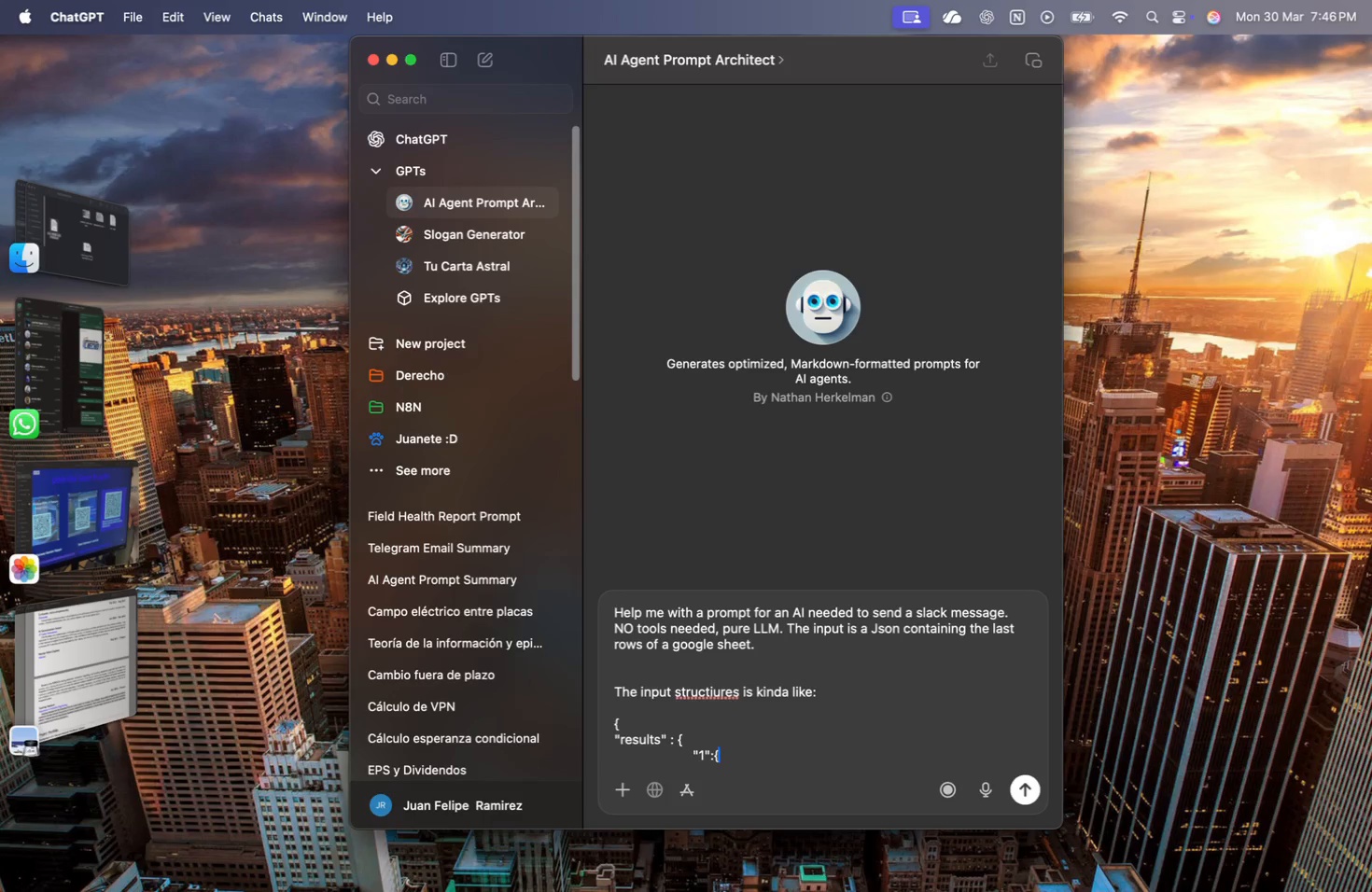 
key(Shift+Enter)
 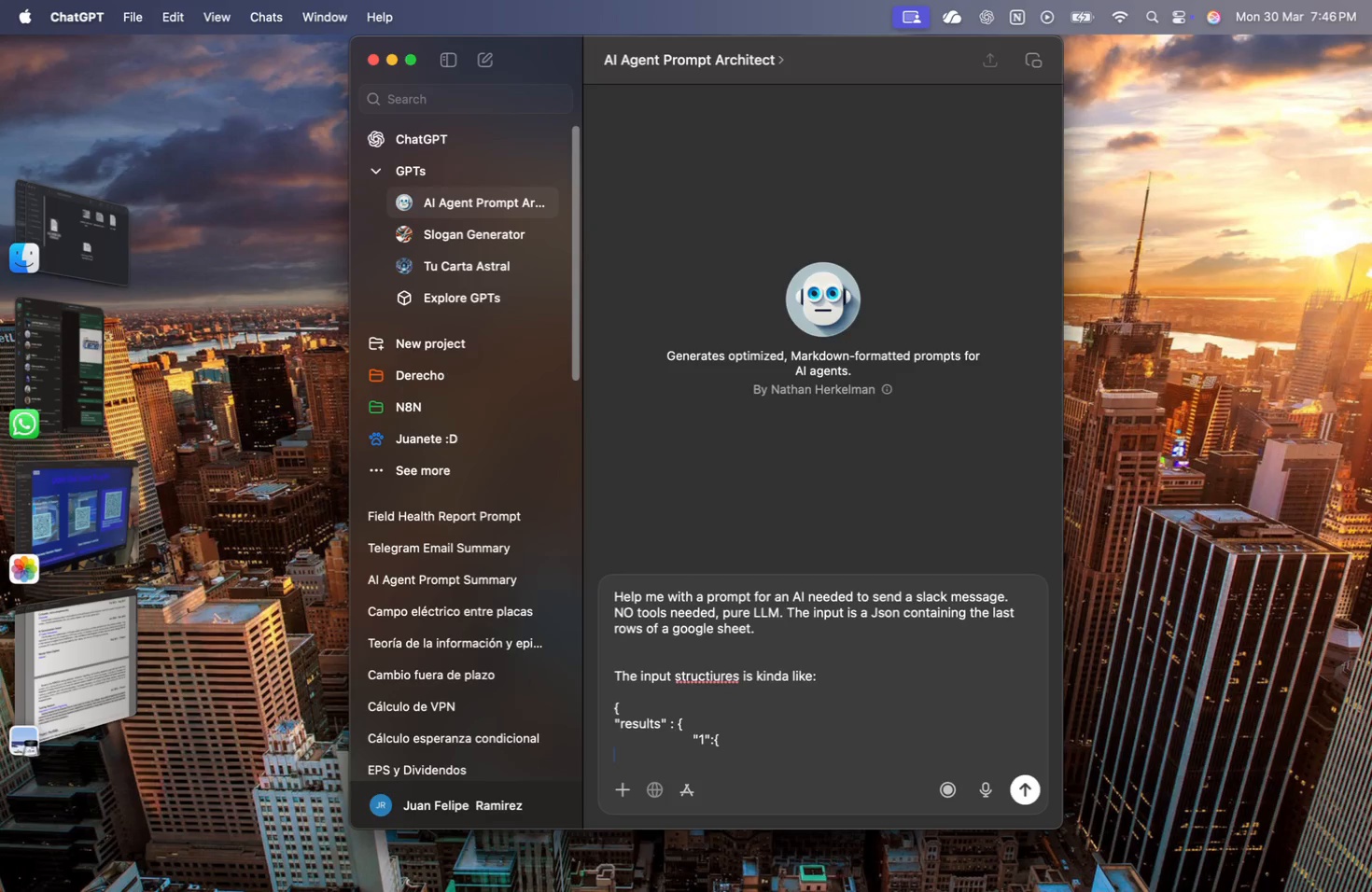 
key(Tab)
 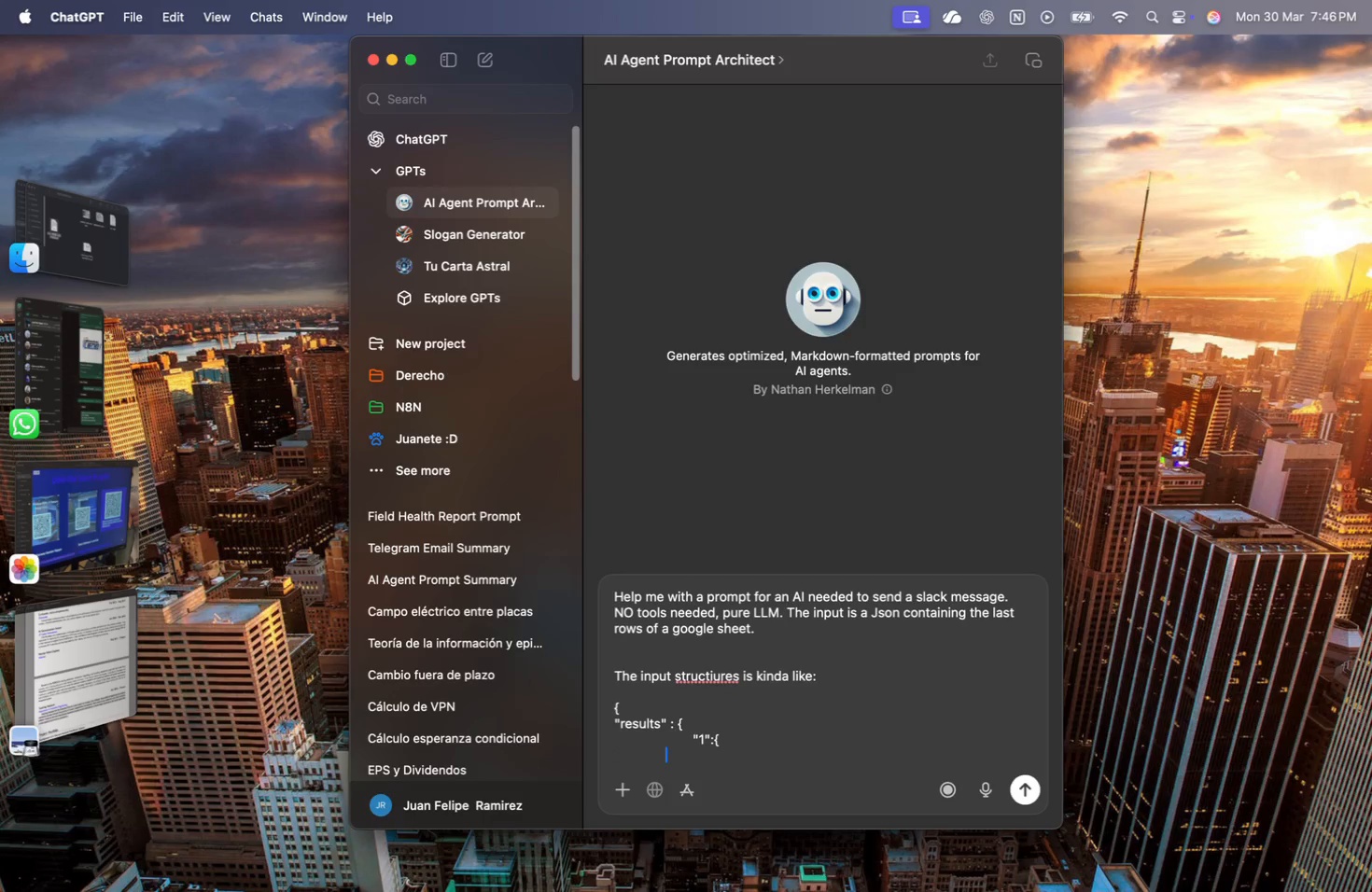 
key(Tab)
 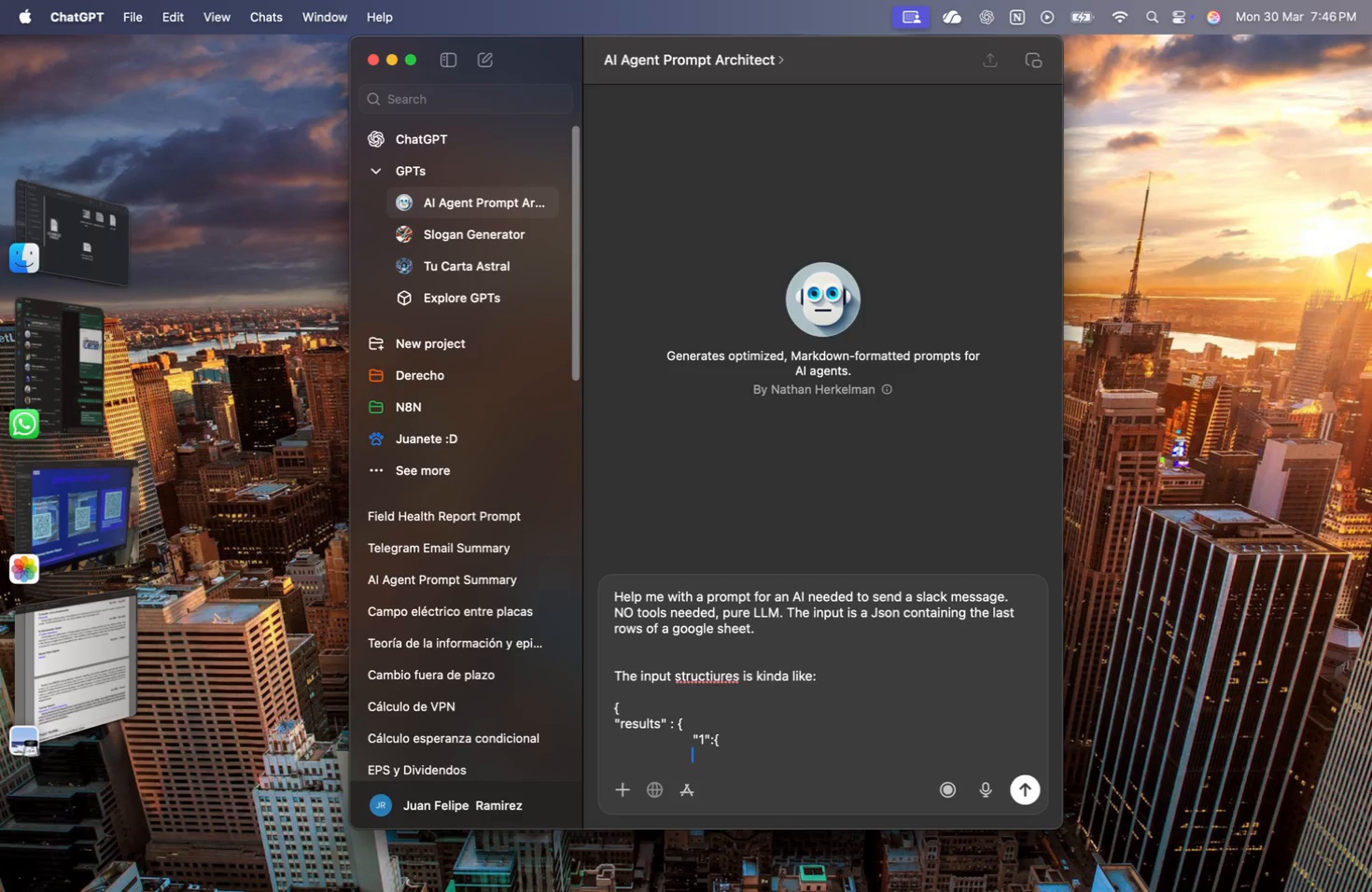 
key(Tab)
 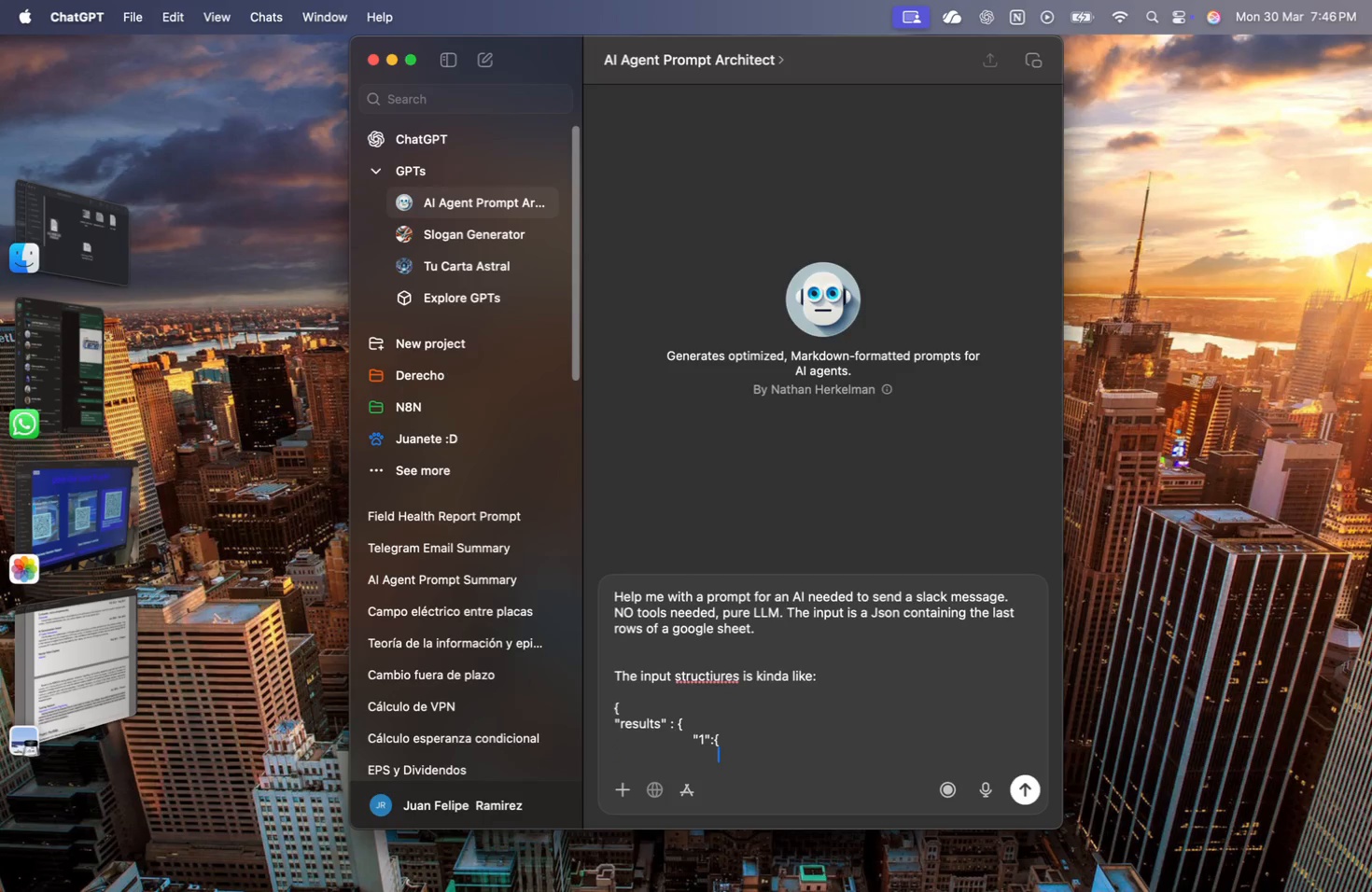 
key(Tab)
 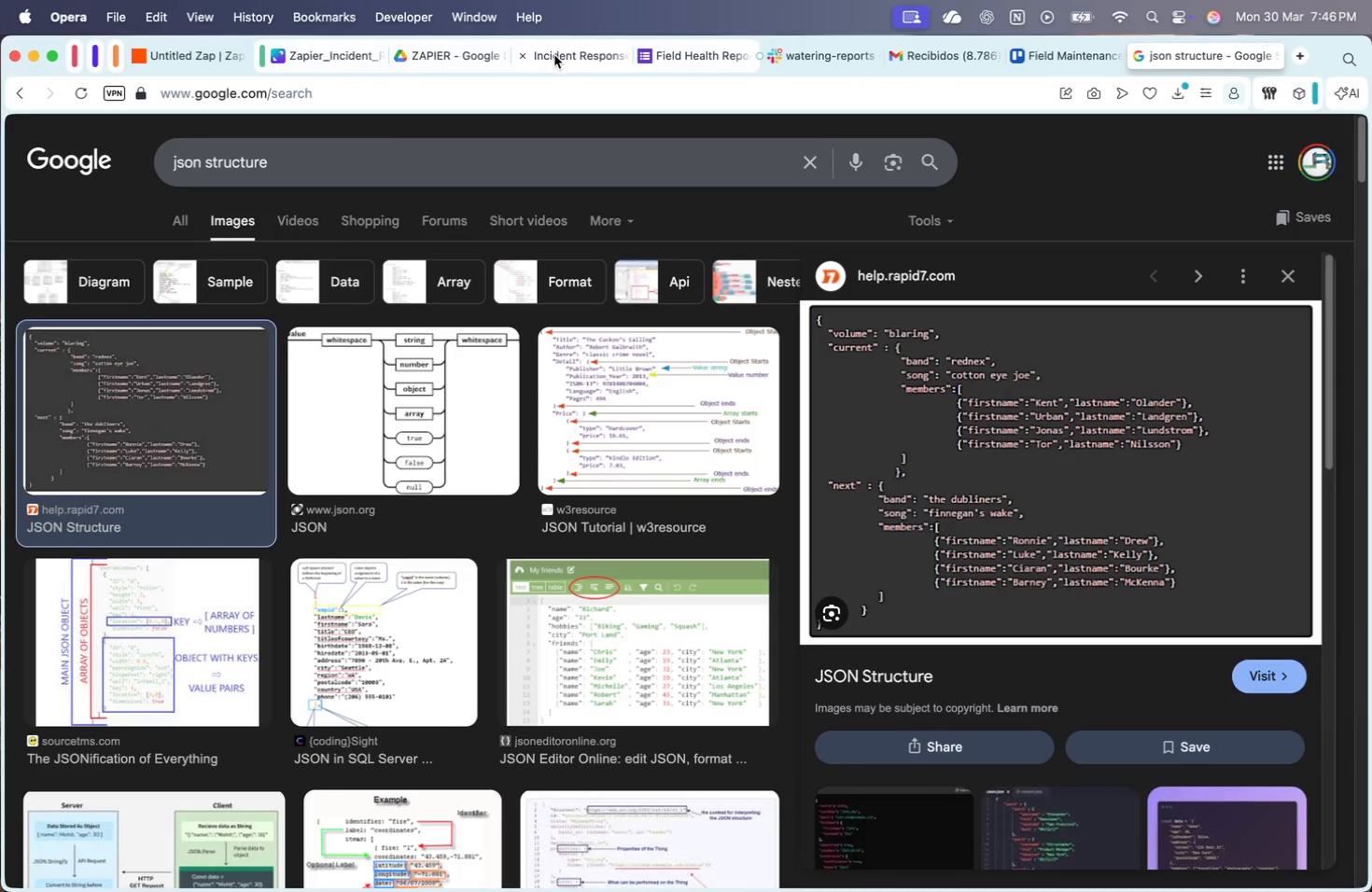 
wait(7.17)
 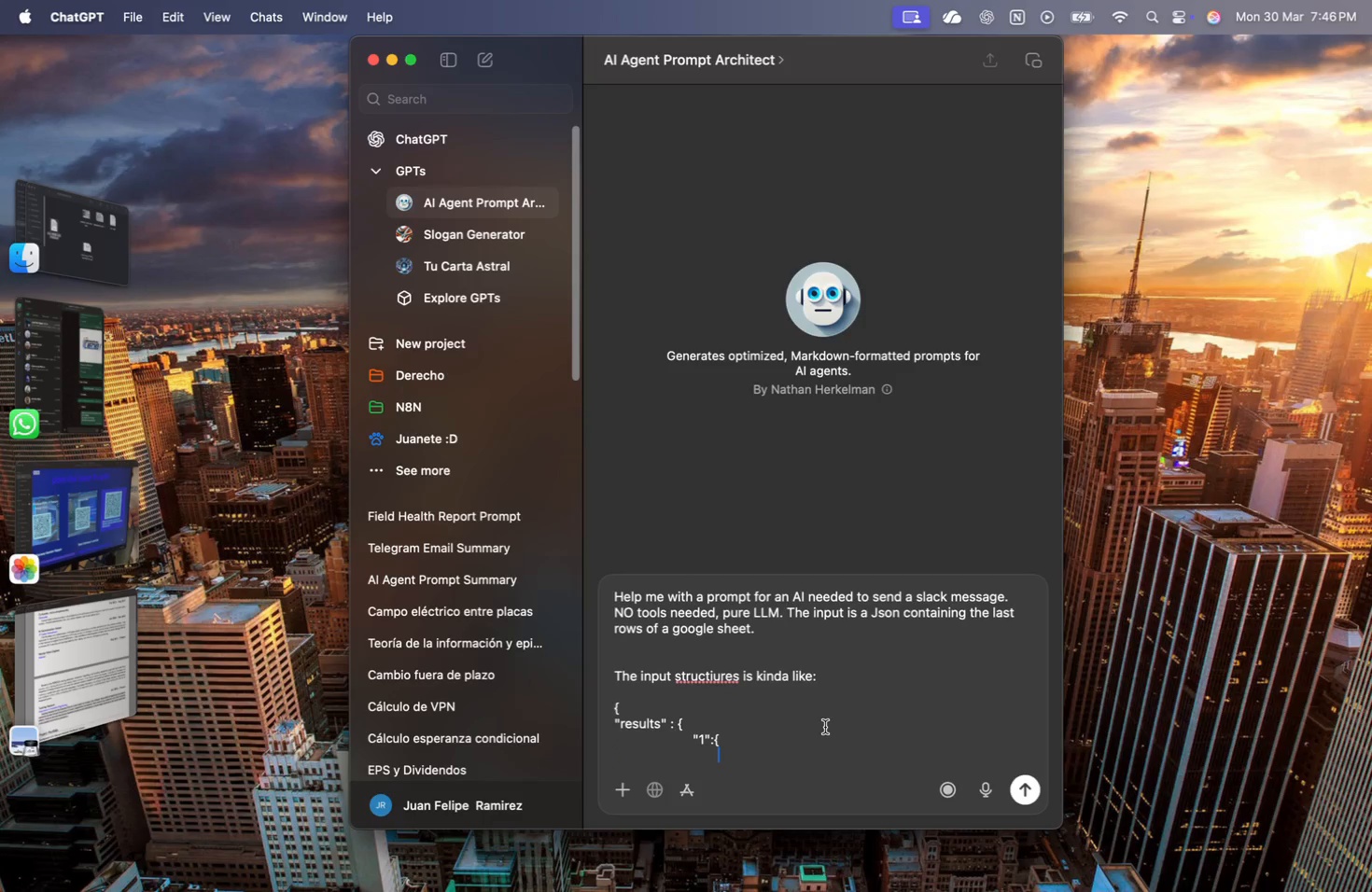 
left_click([213, 48])
 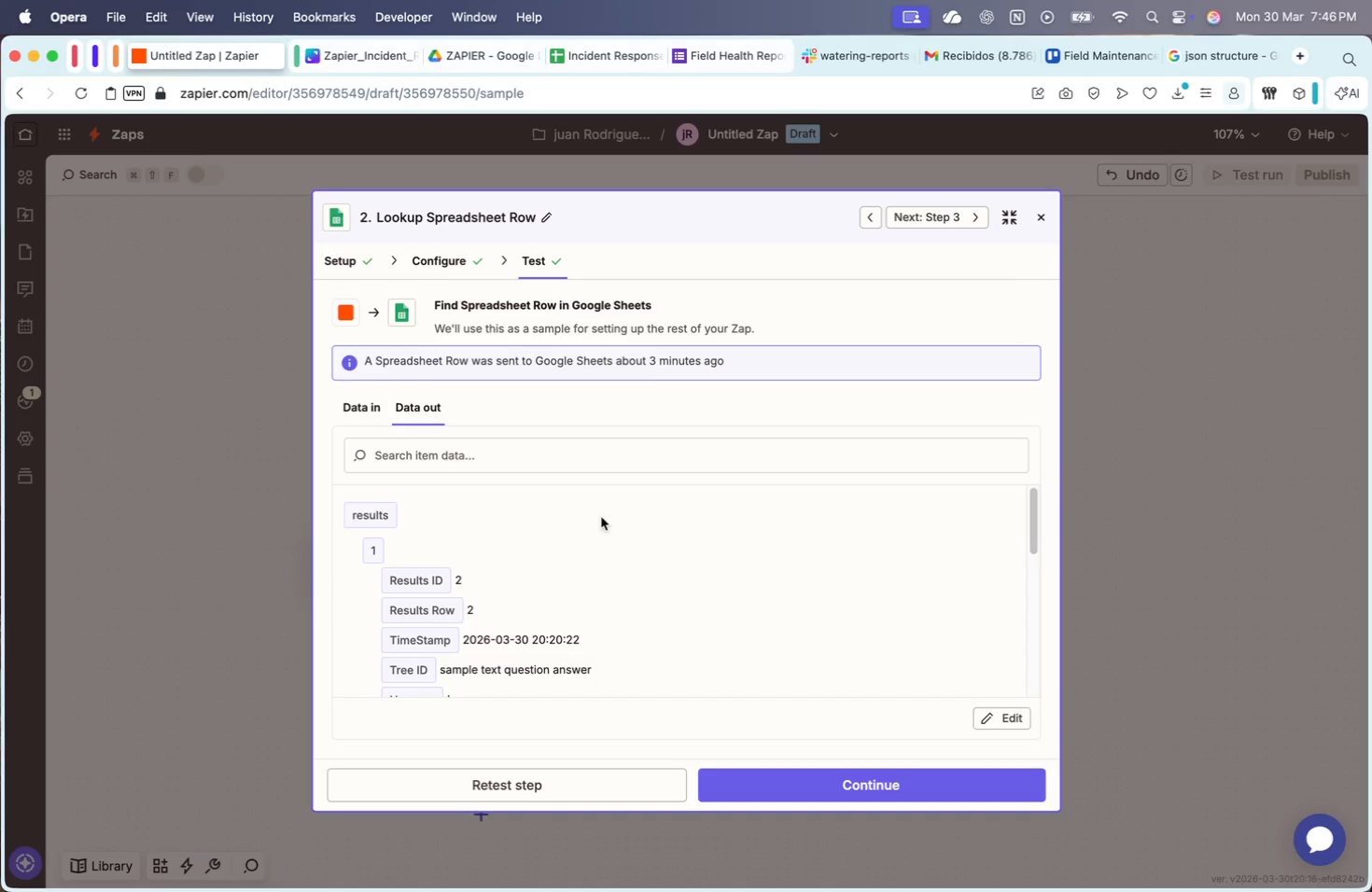 
scroll: coordinate [520, 598], scroll_direction: down, amount: 18.0
 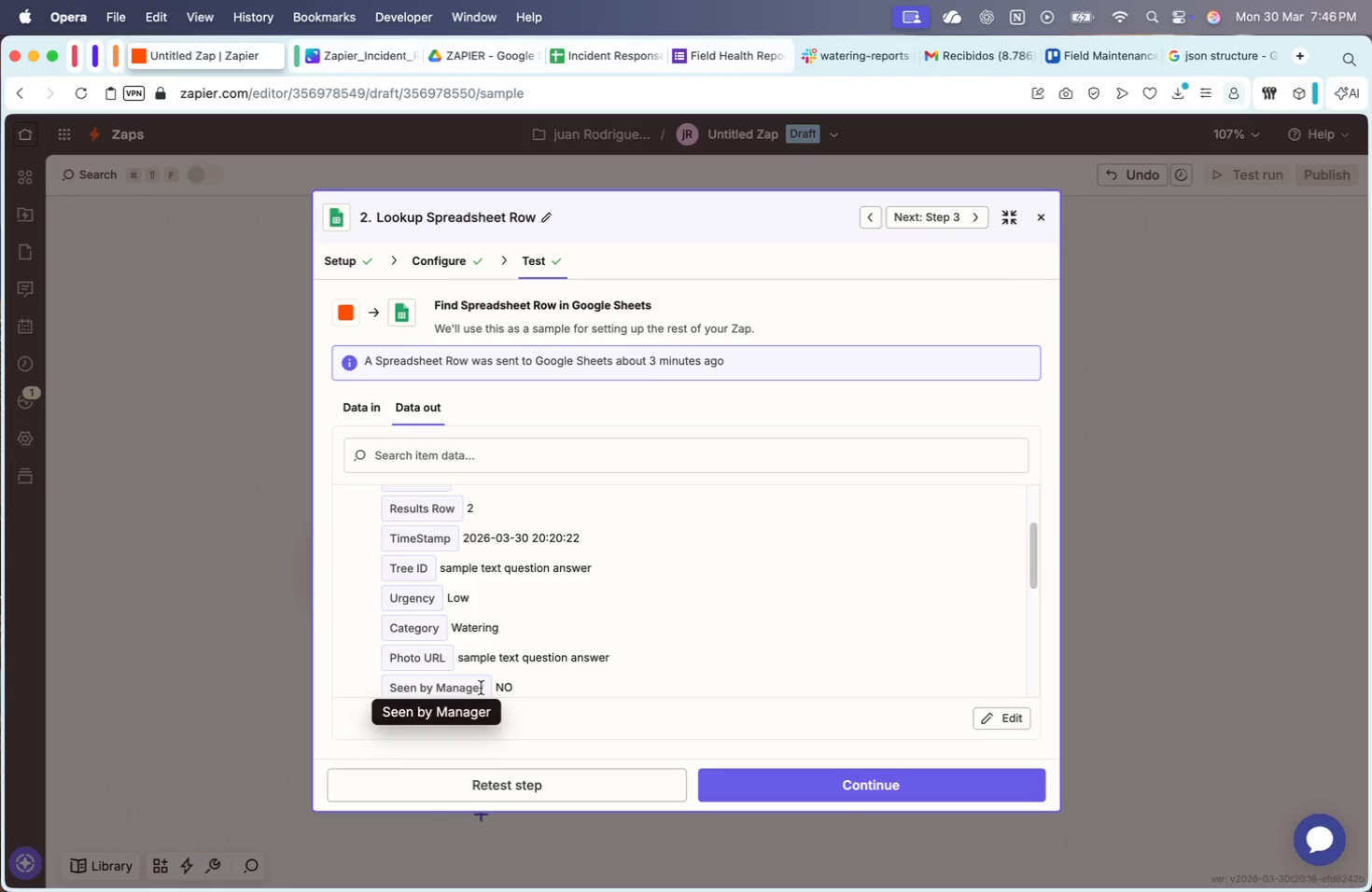 
left_click_drag(start_coordinate=[483, 688], to_coordinate=[387, 575])
 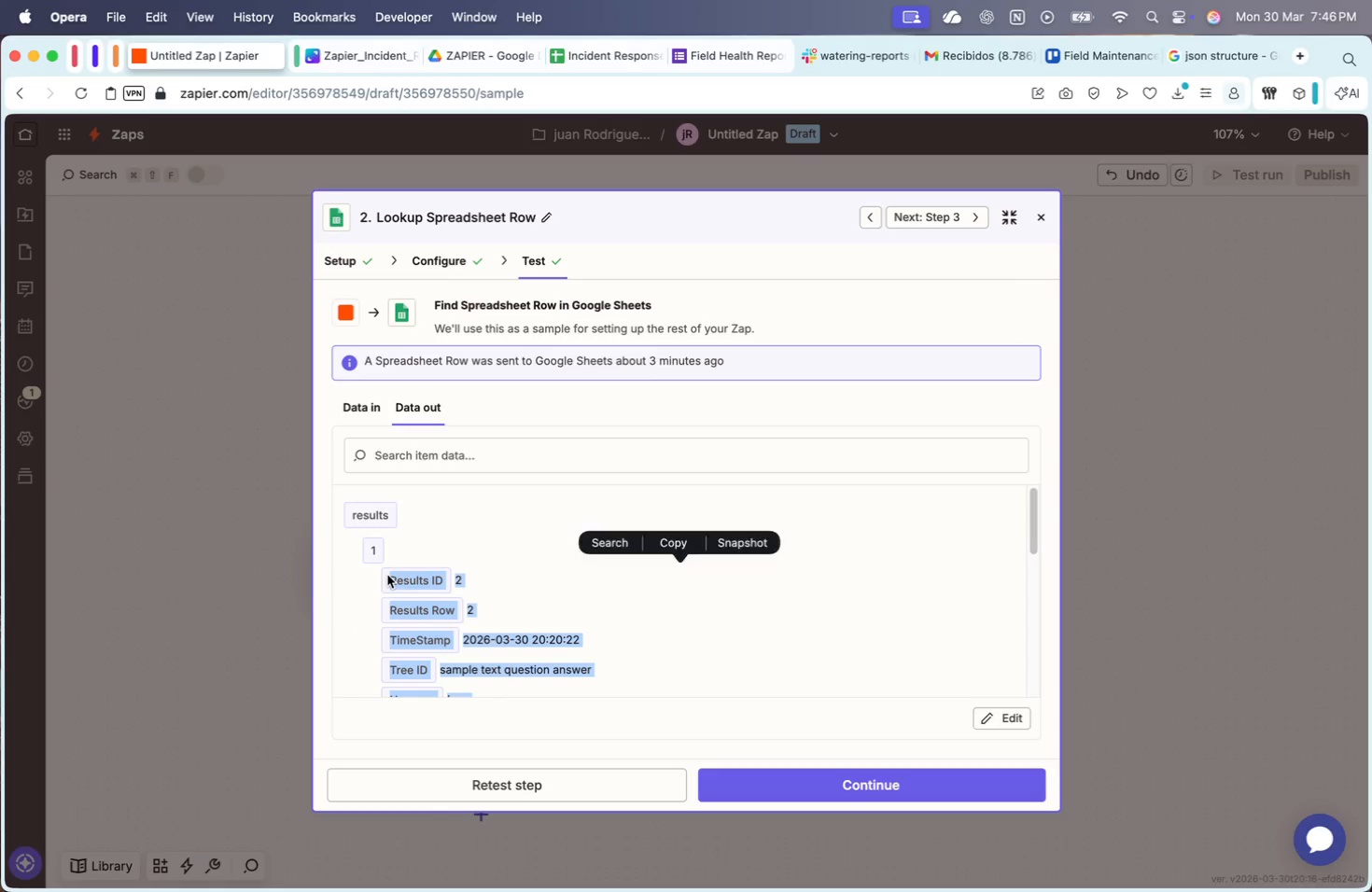 
key(Meta+CommandLeft)
 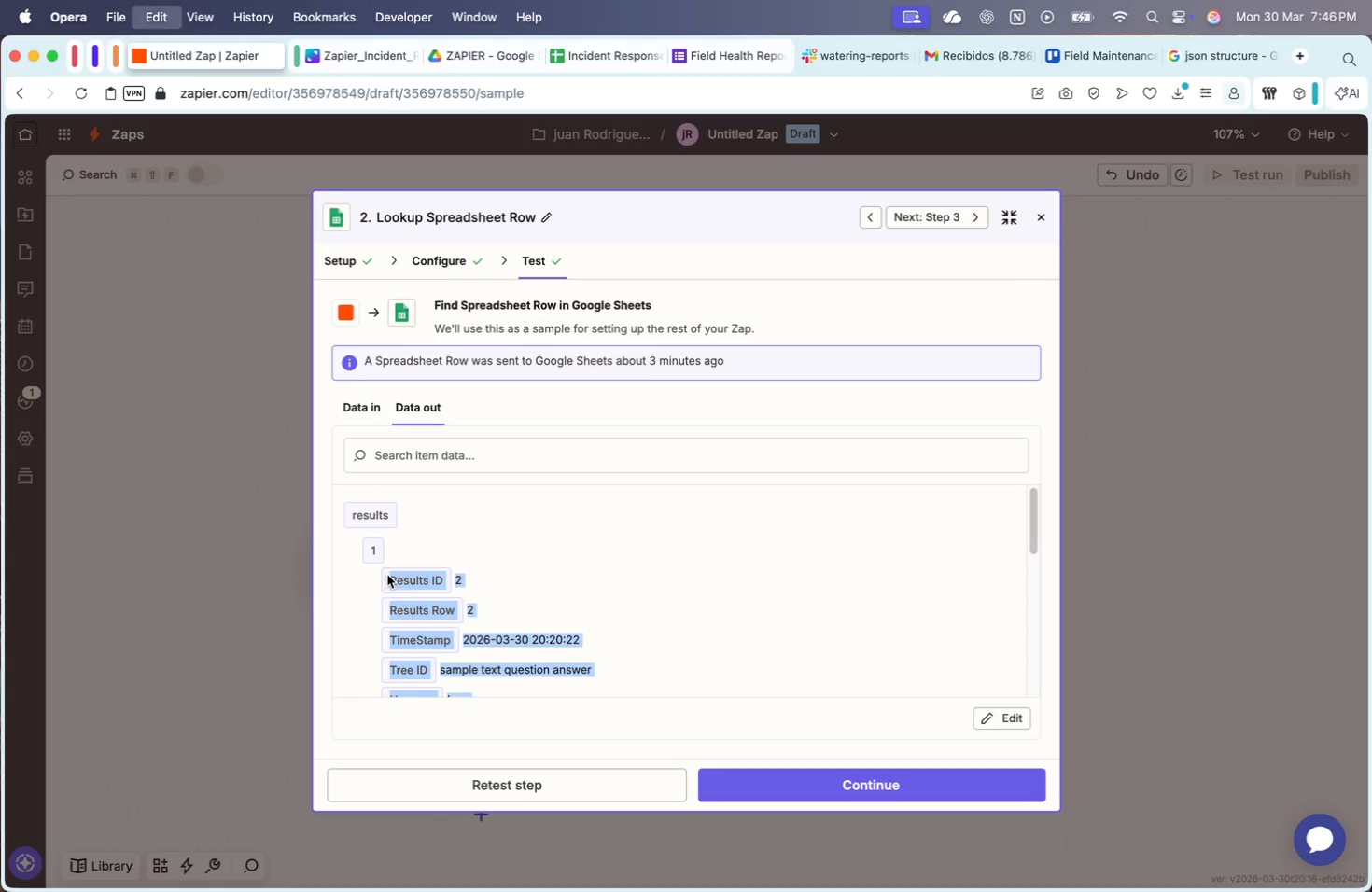 
key(Meta+C)
 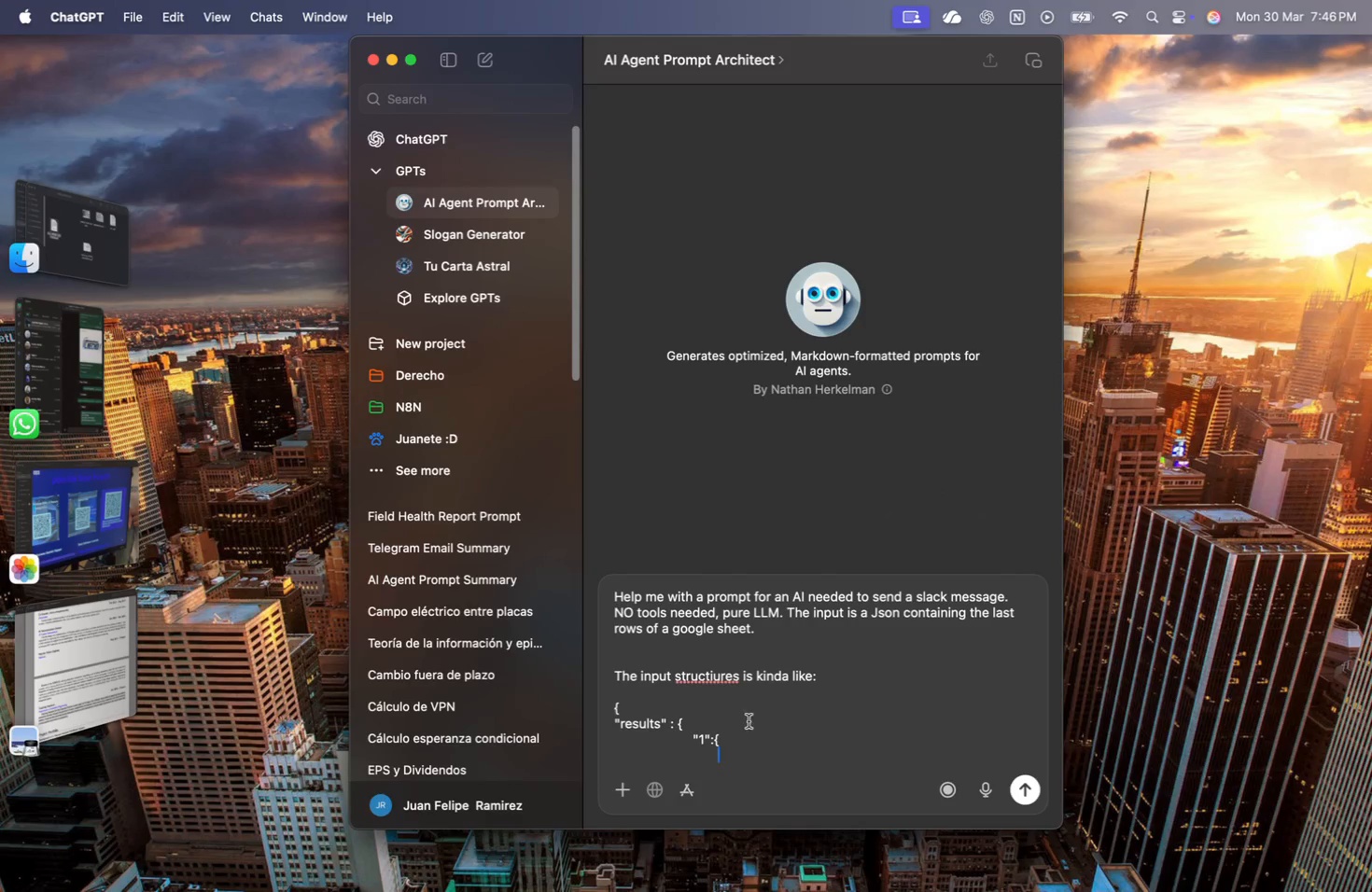 
key(Meta+V)
 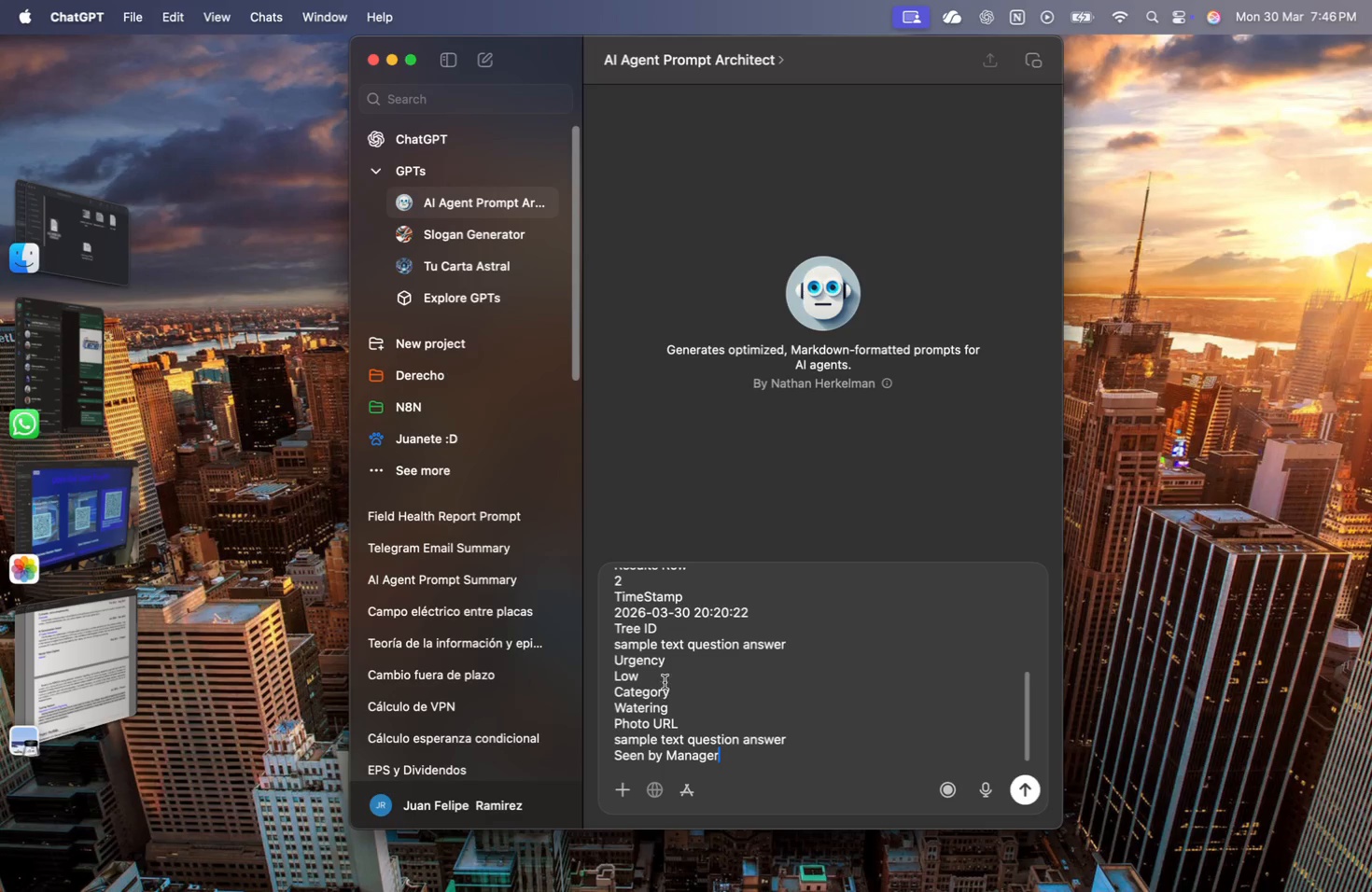 
scroll: coordinate [665, 680], scroll_direction: up, amount: 17.0
 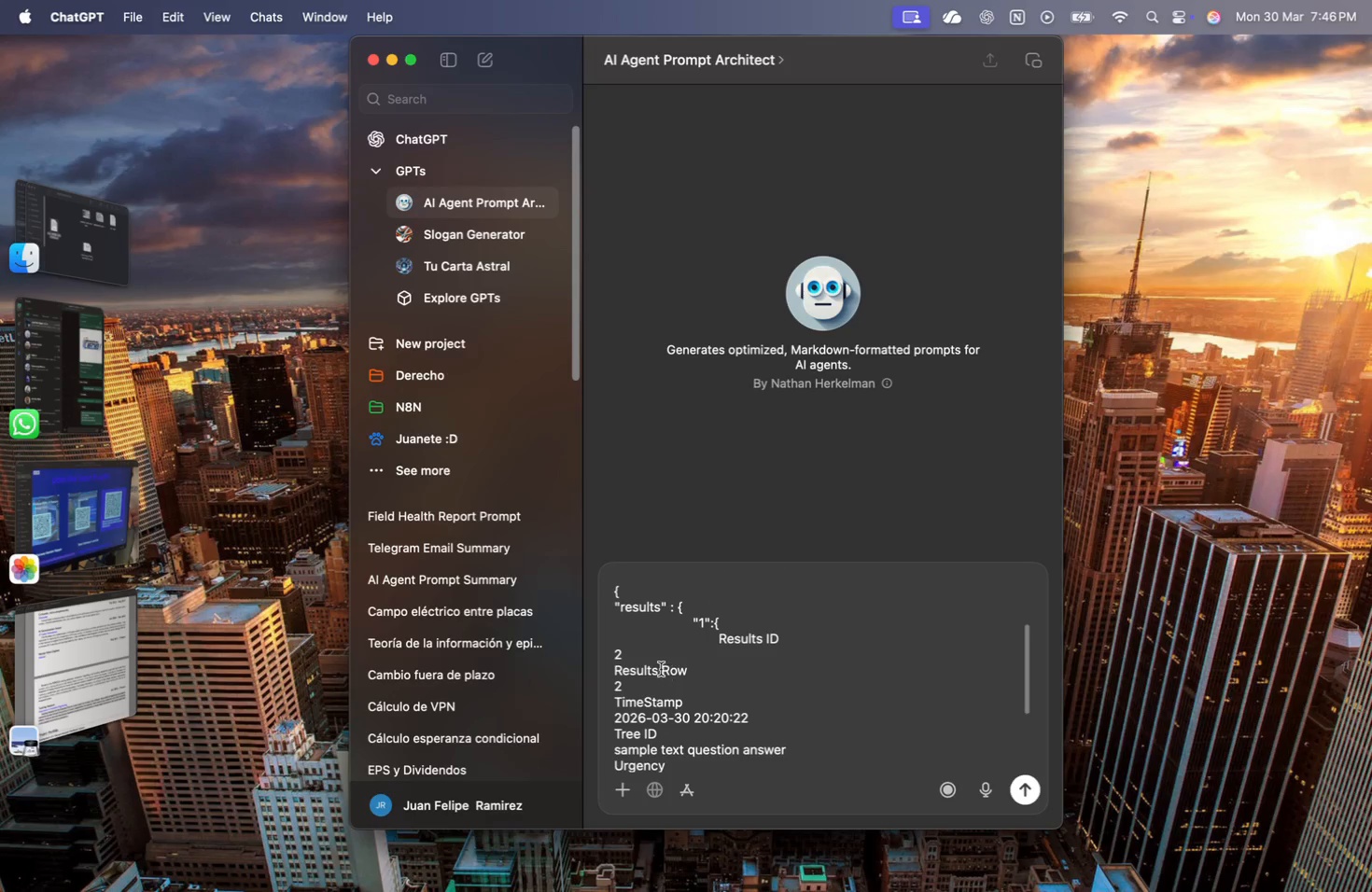 
left_click([661, 656])
 